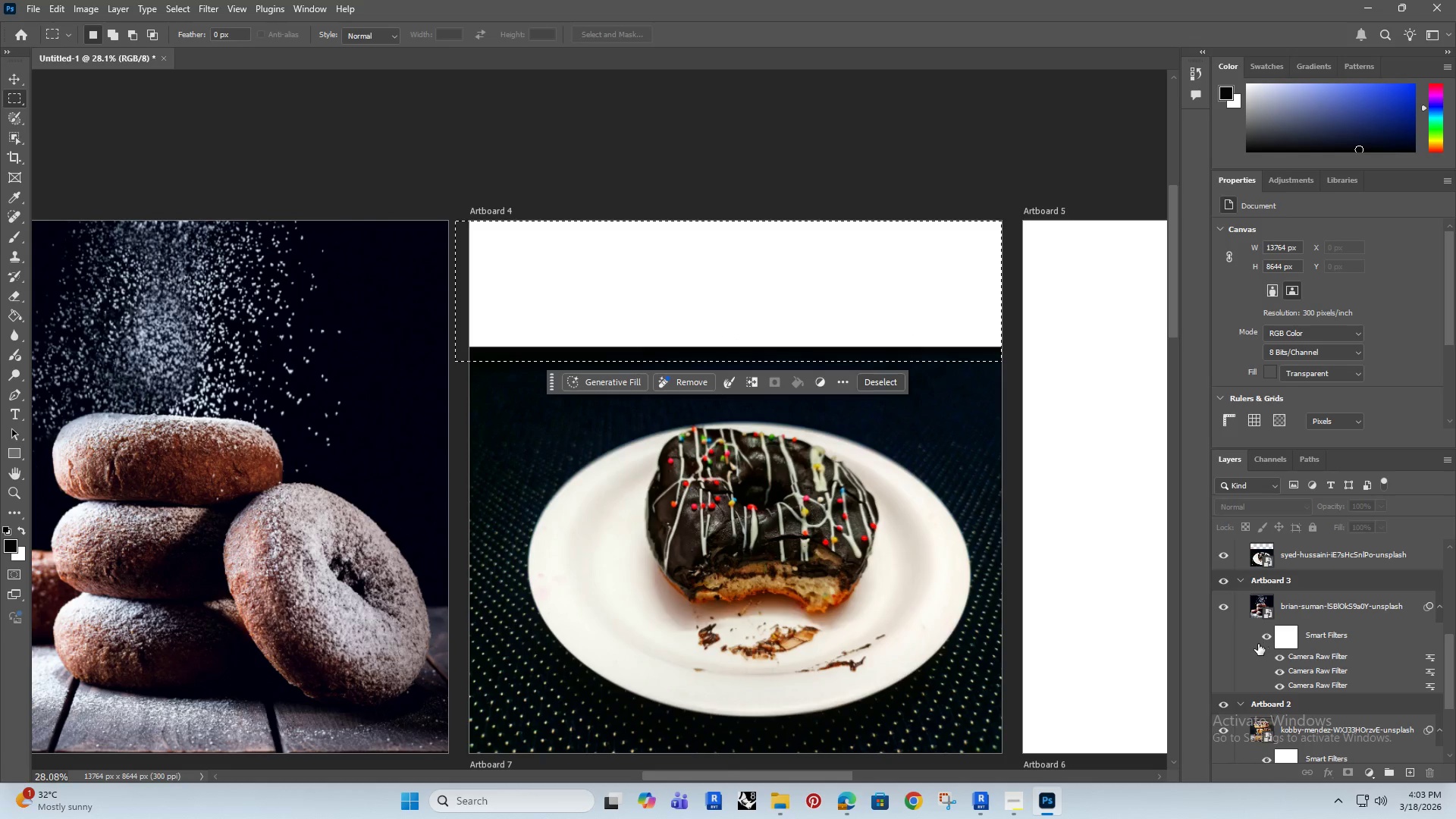 
left_click([1239, 701])
 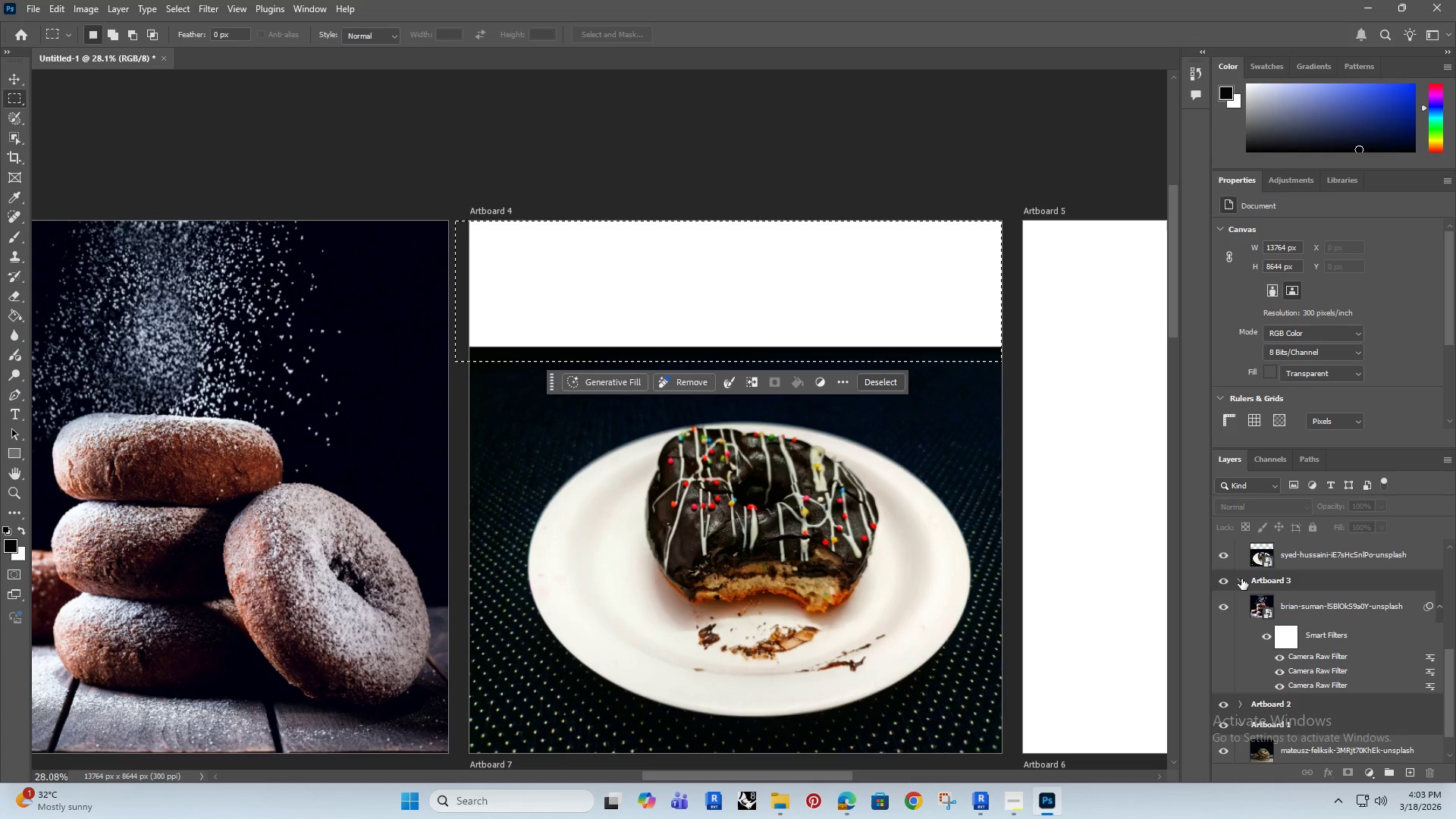 
left_click([1241, 579])
 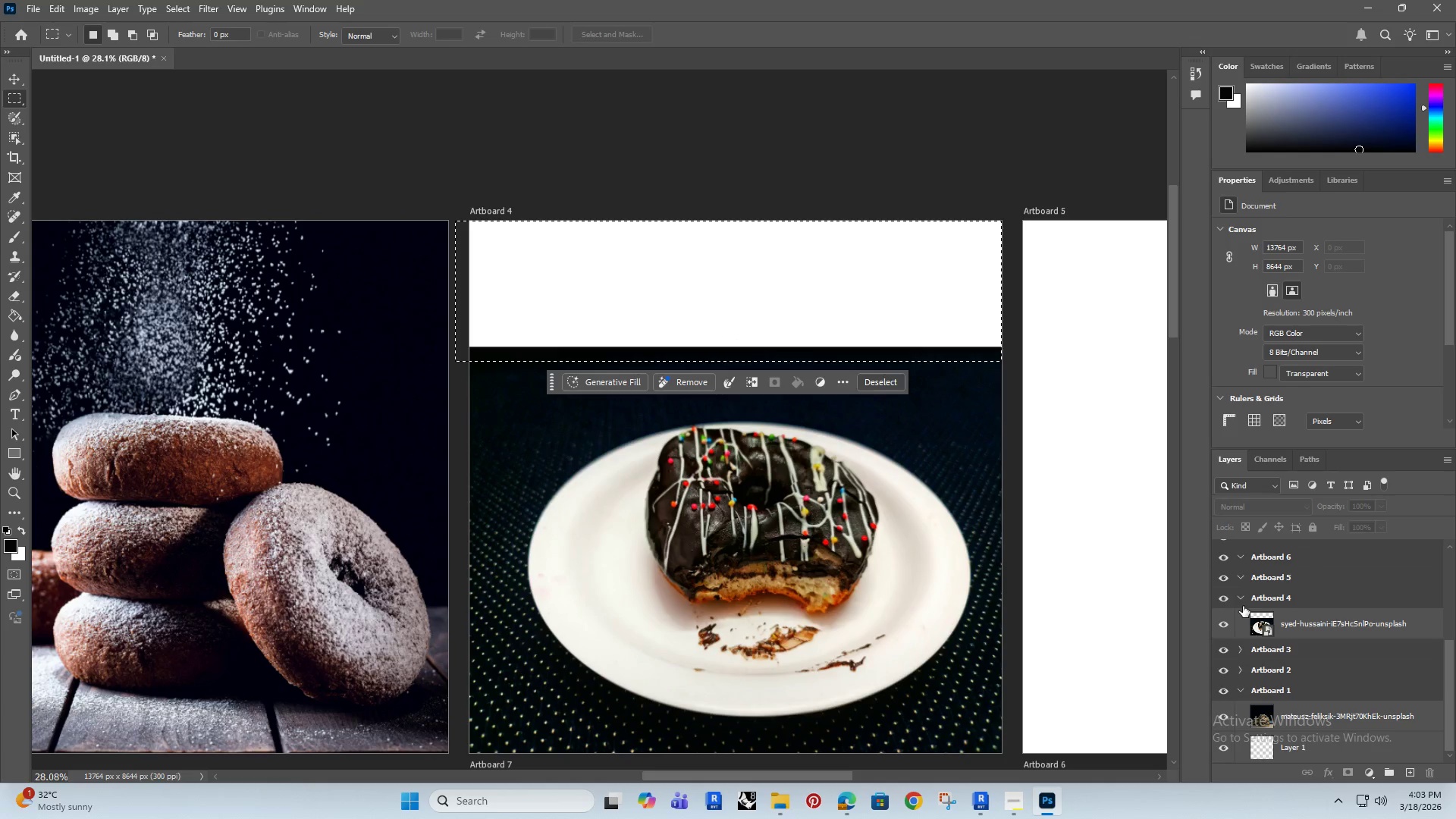 
left_click([1278, 618])
 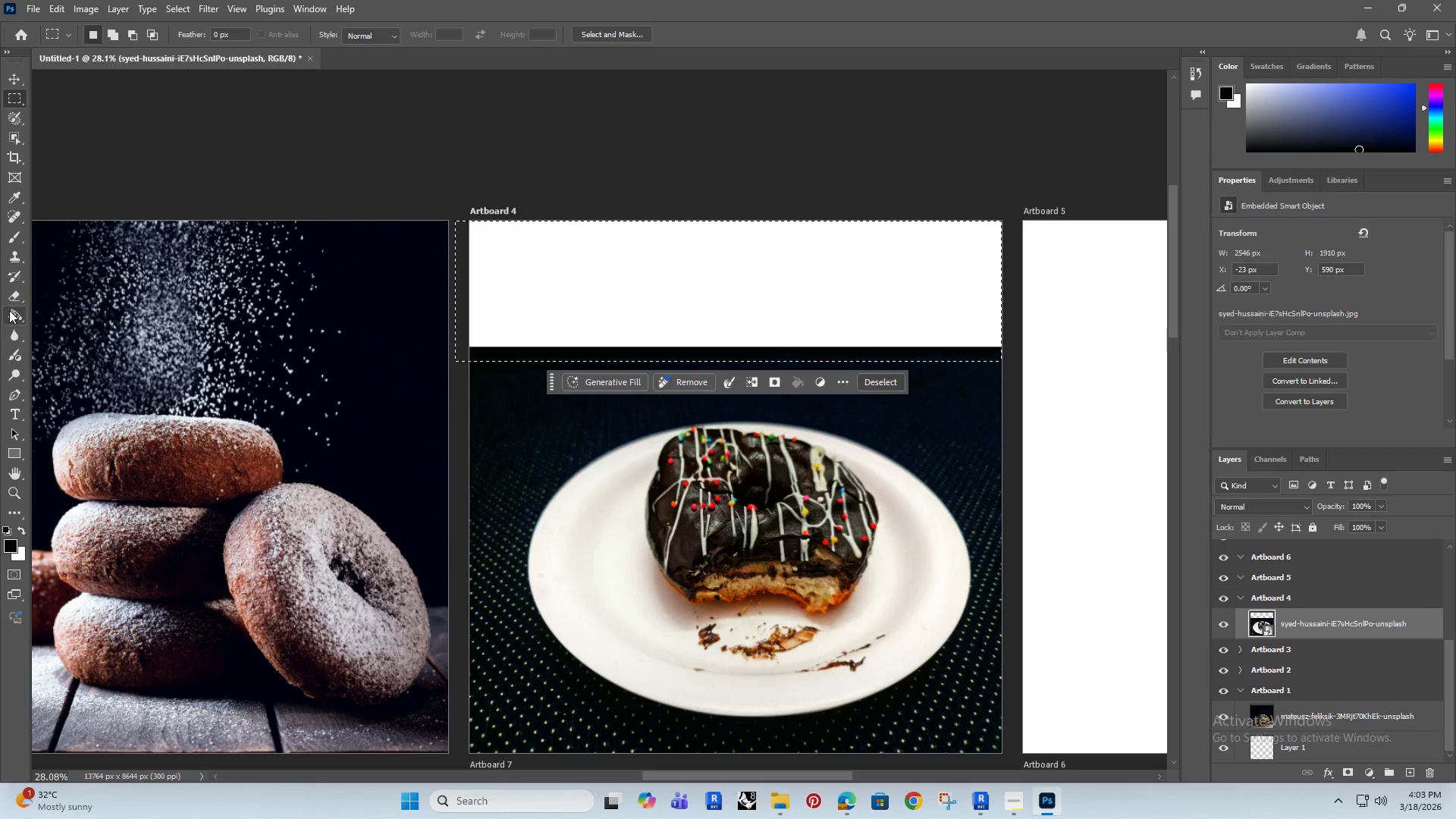 
wait(6.41)
 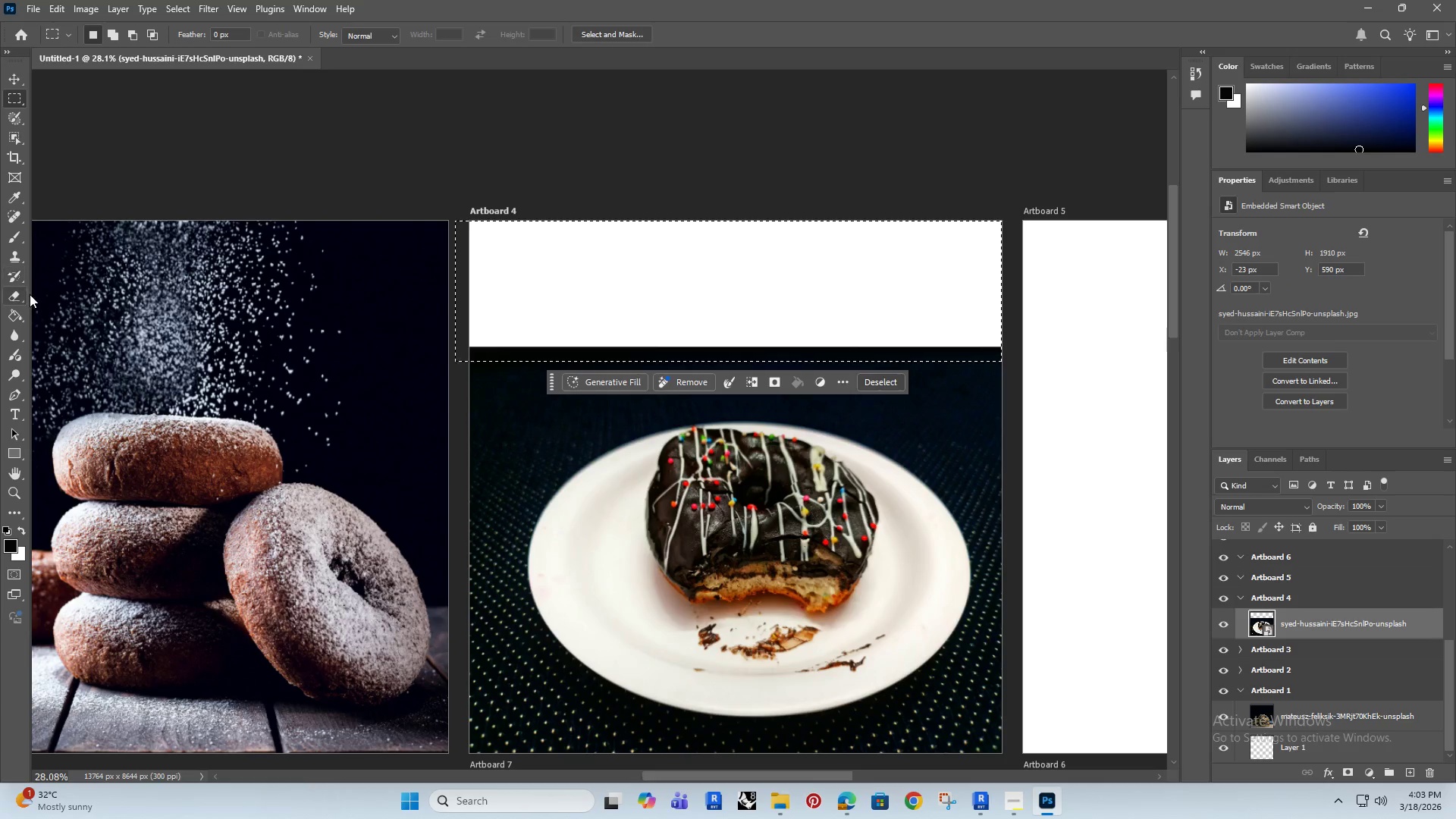 
left_click([653, 296])
 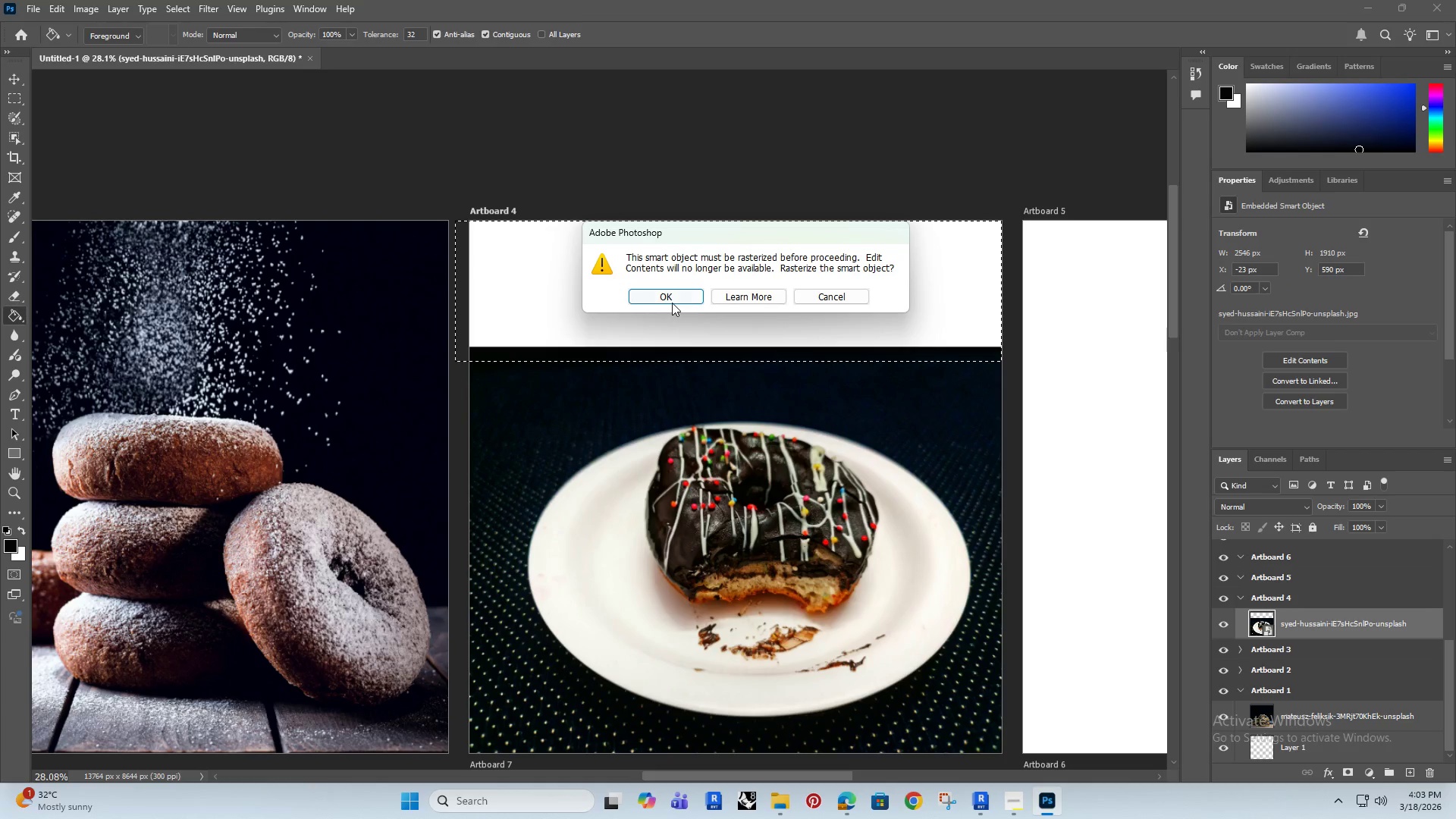 
left_click([660, 290])
 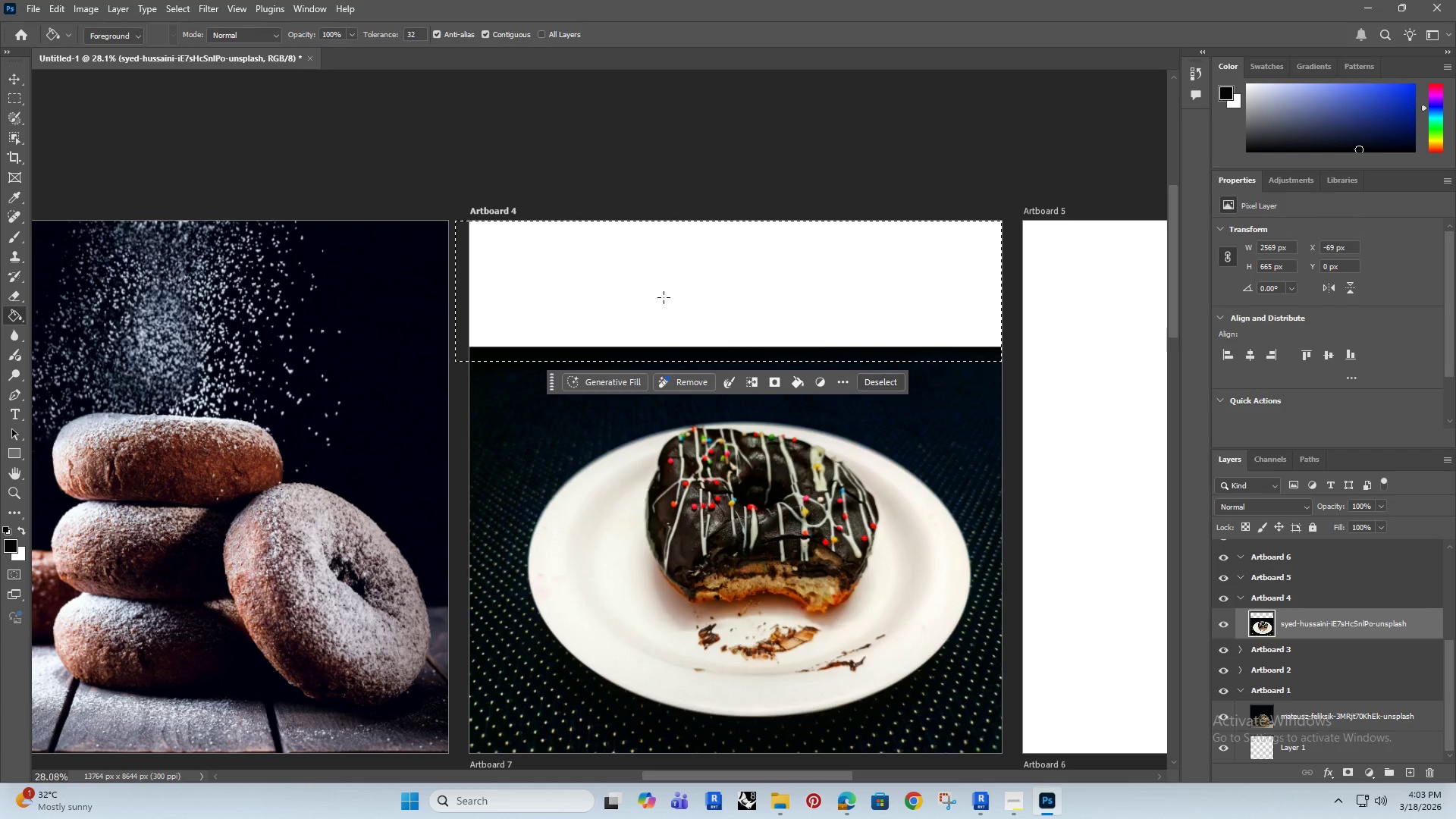 
left_click([668, 309])
 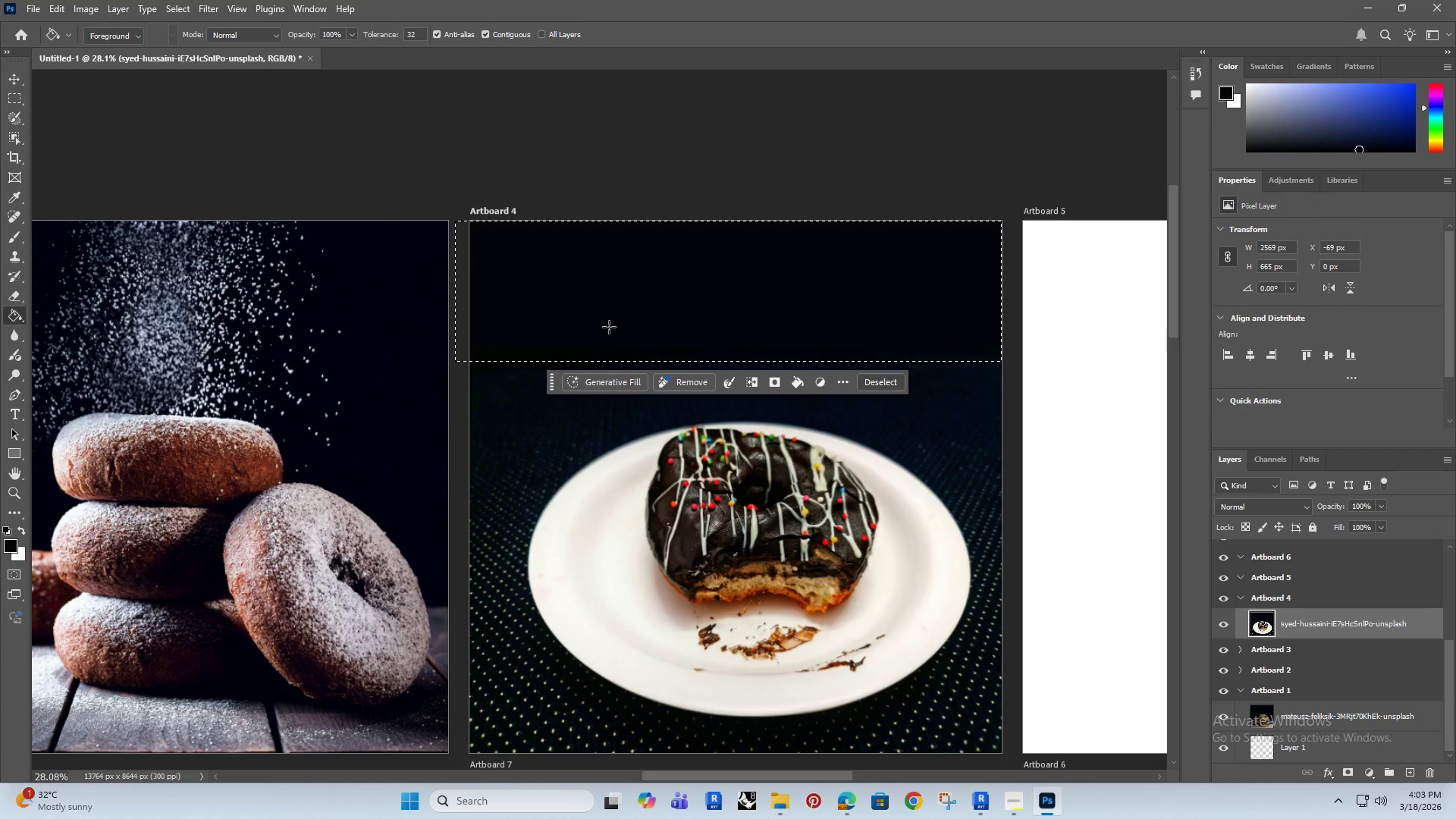 
hold_key(key=AltRight, duration=1.3)
scroll: coordinate [609, 327], scroll_direction: down, amount: 4.0
 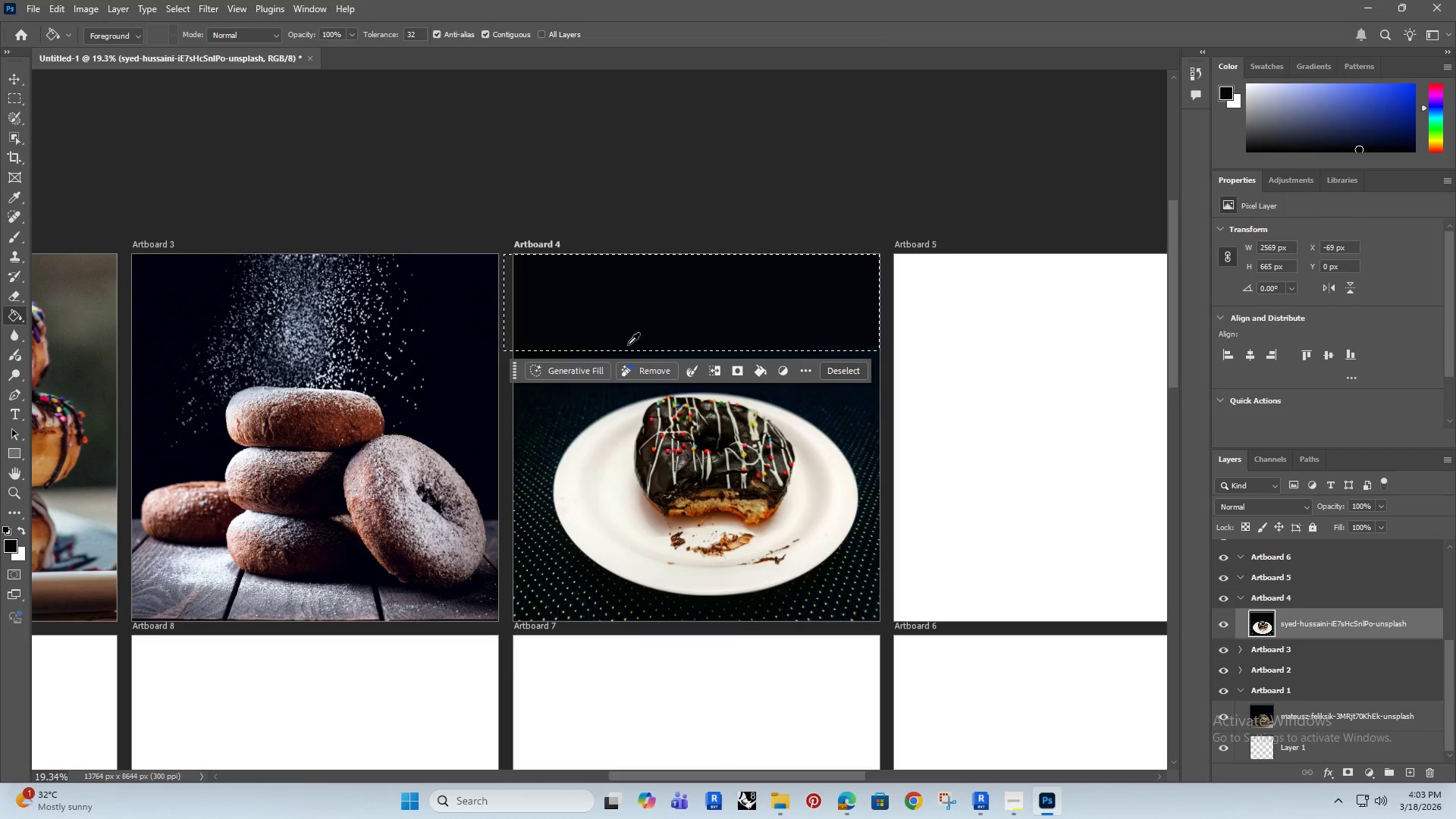 
scroll: coordinate [703, 353], scroll_direction: up, amount: 9.0
 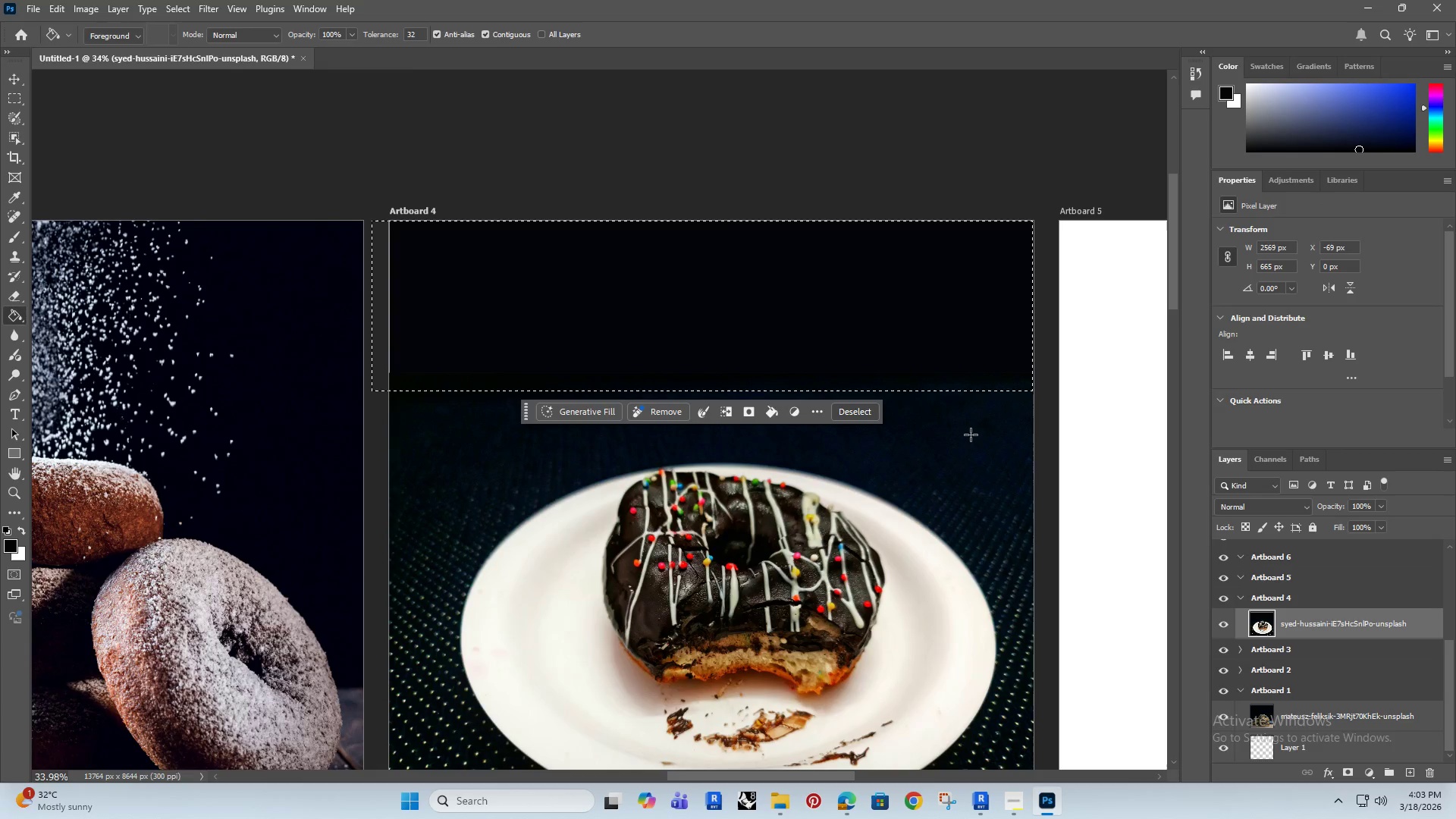 
key(Alt+AltRight)
 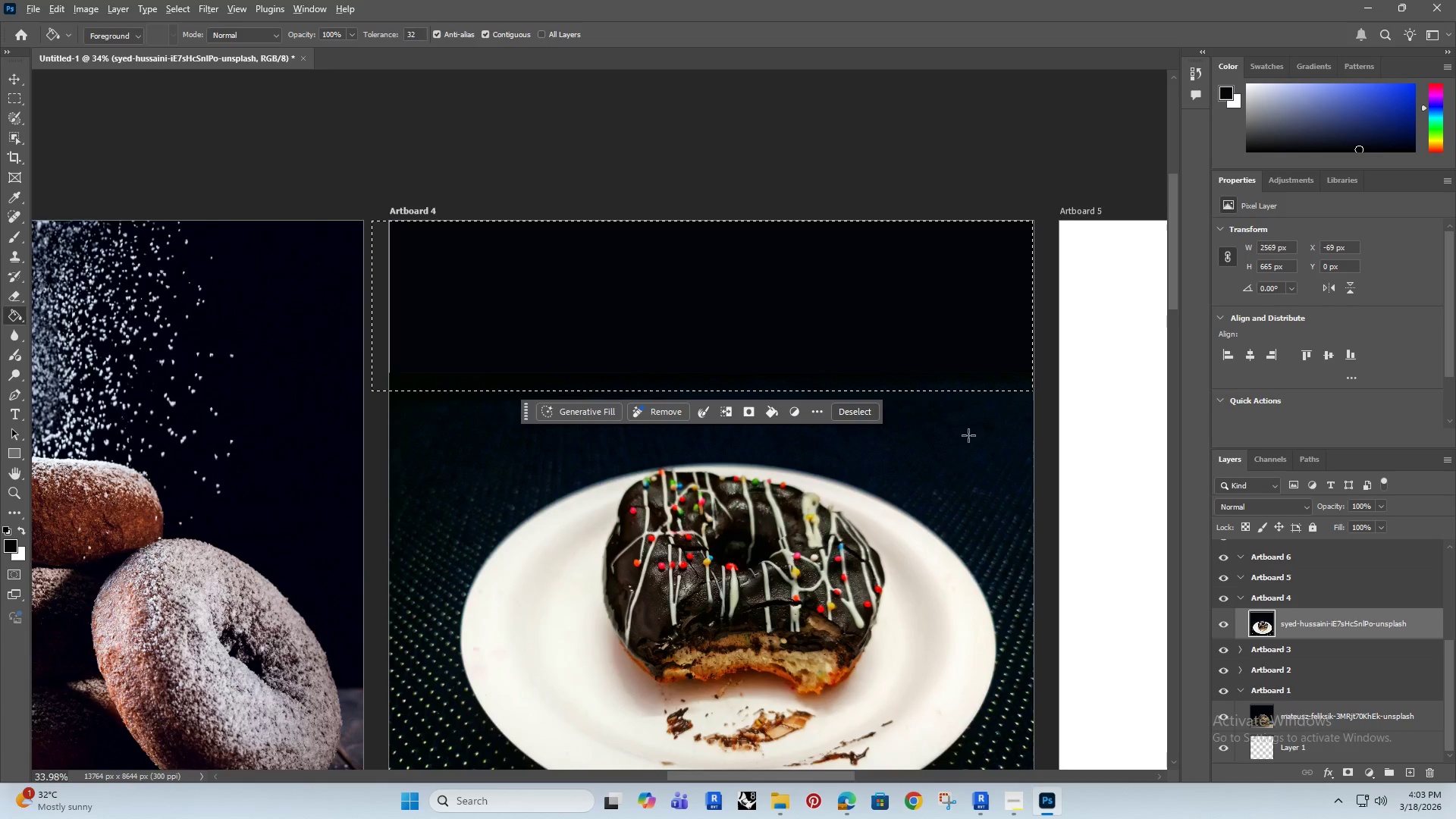 
scroll: coordinate [966, 435], scroll_direction: up, amount: 1.0
 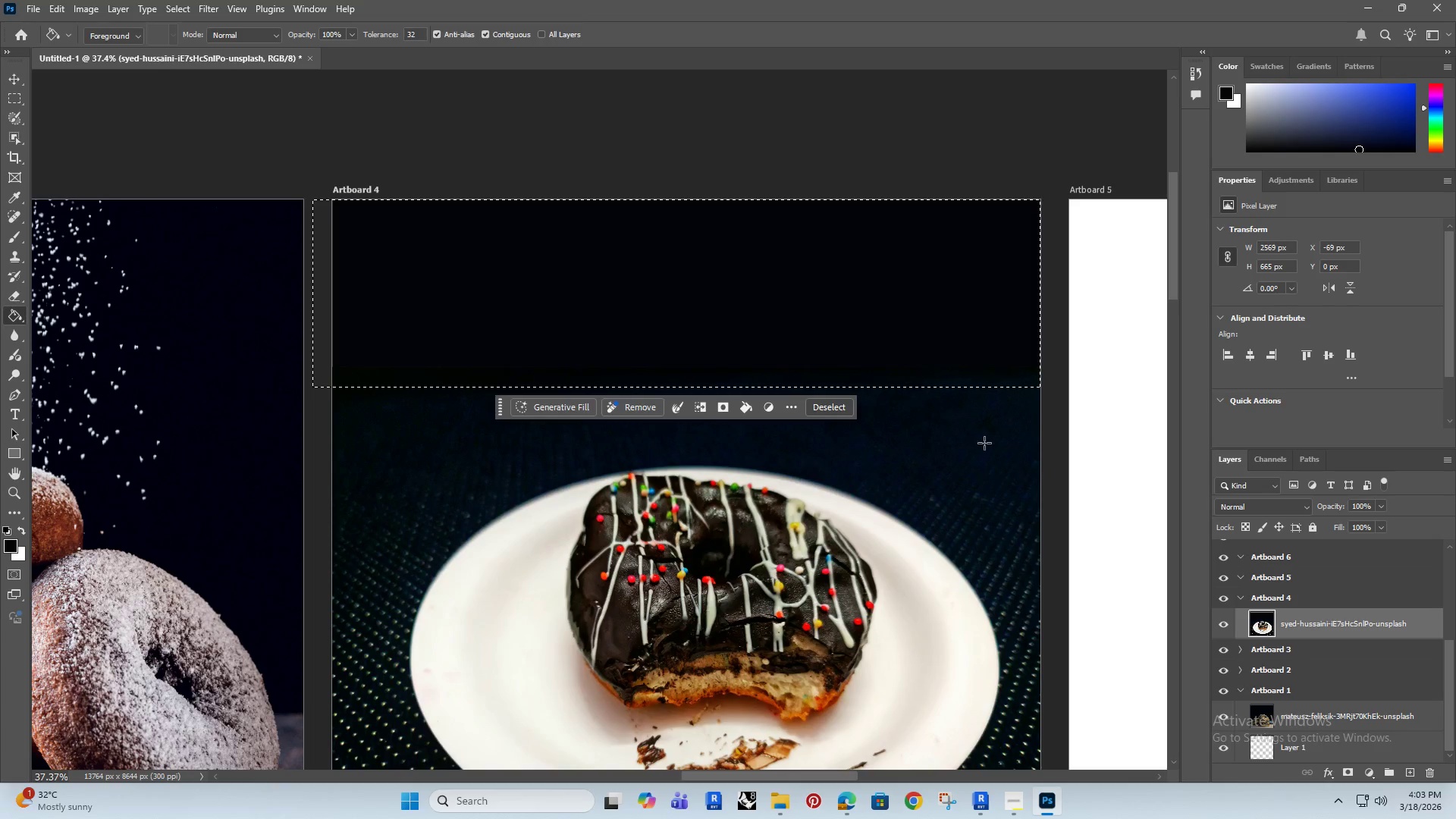 
key(I)
 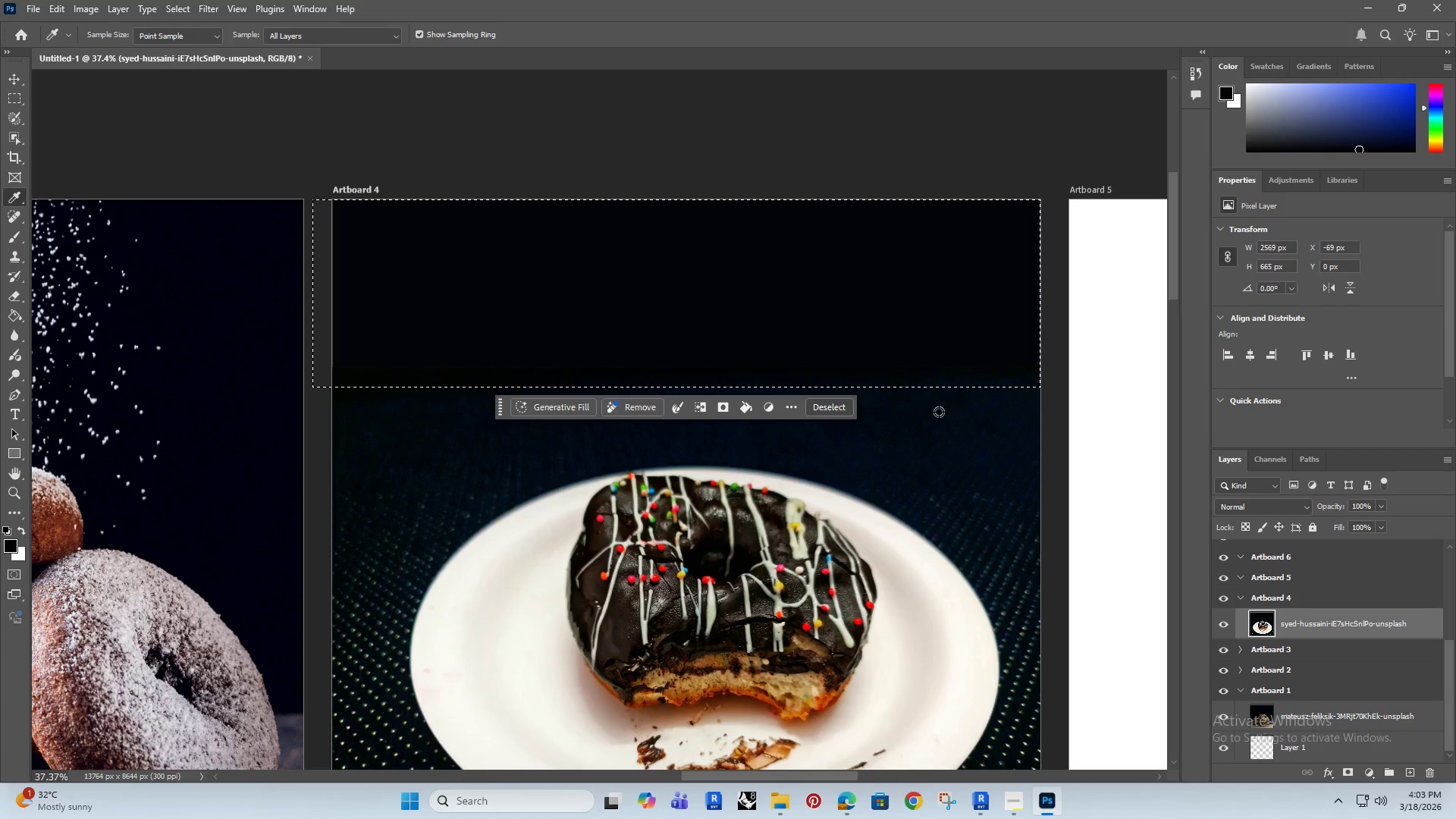 
left_click([939, 412])
 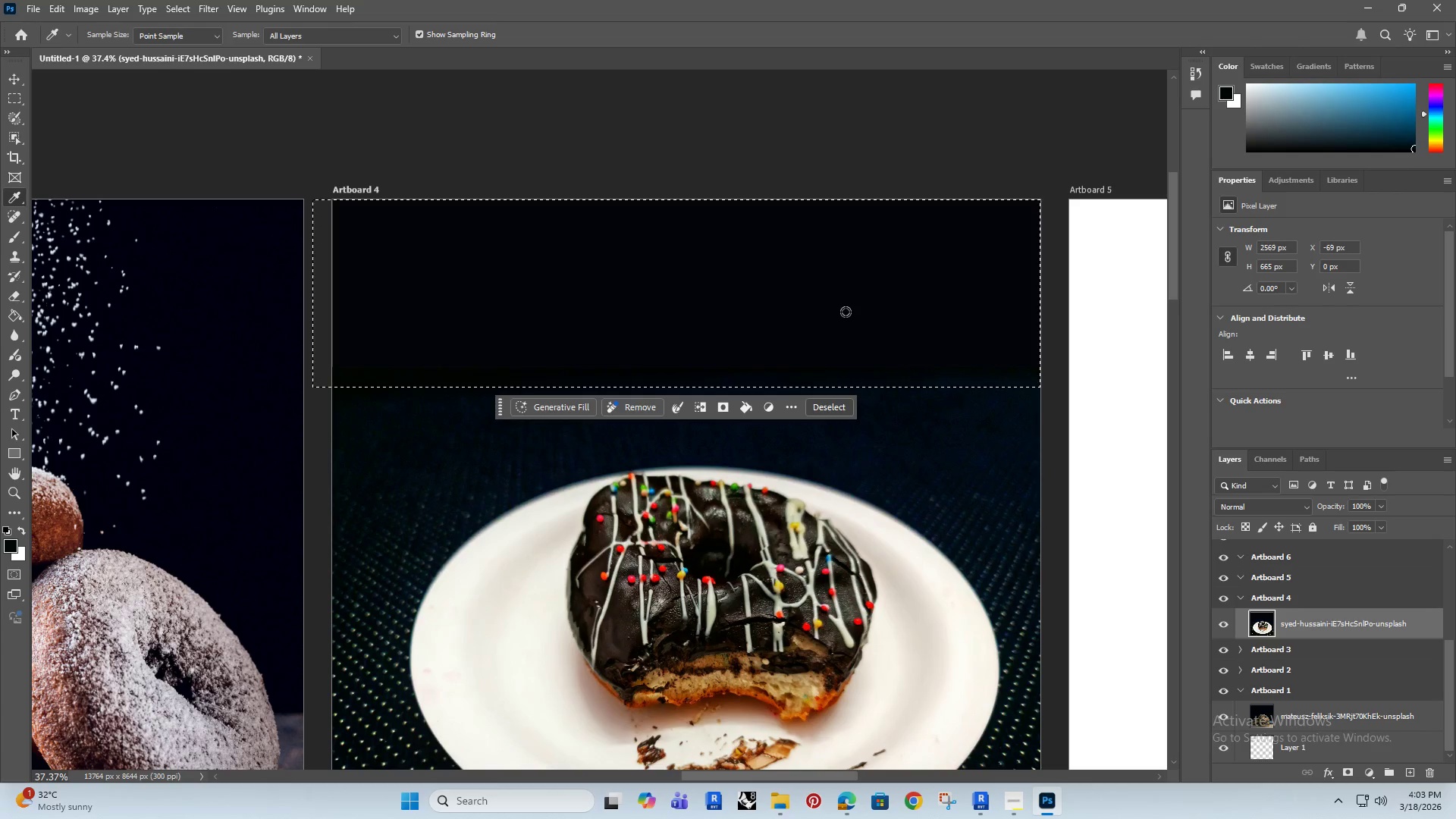 
key(G)
 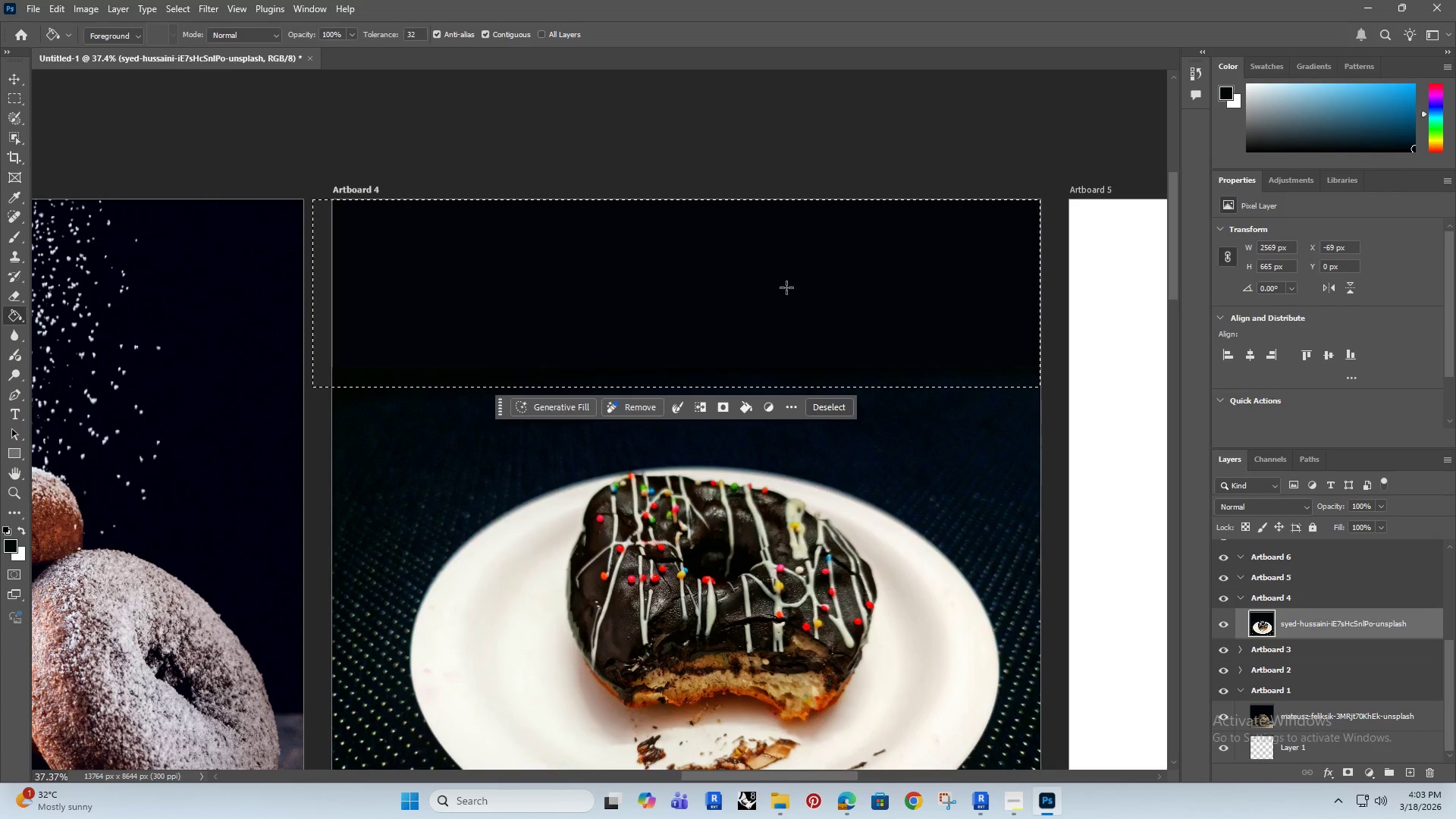 
left_click([786, 287])
 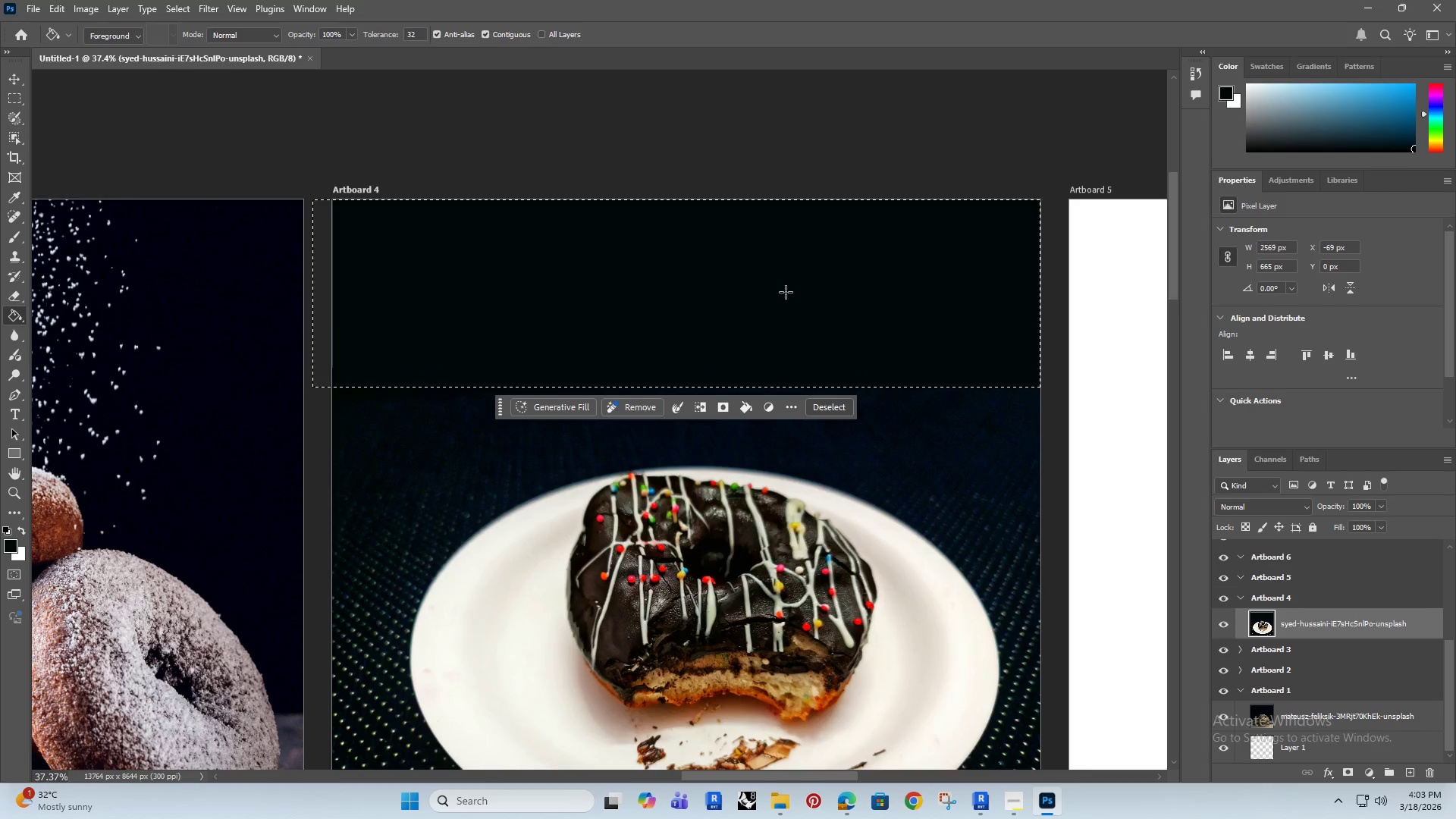 
left_click([780, 316])
 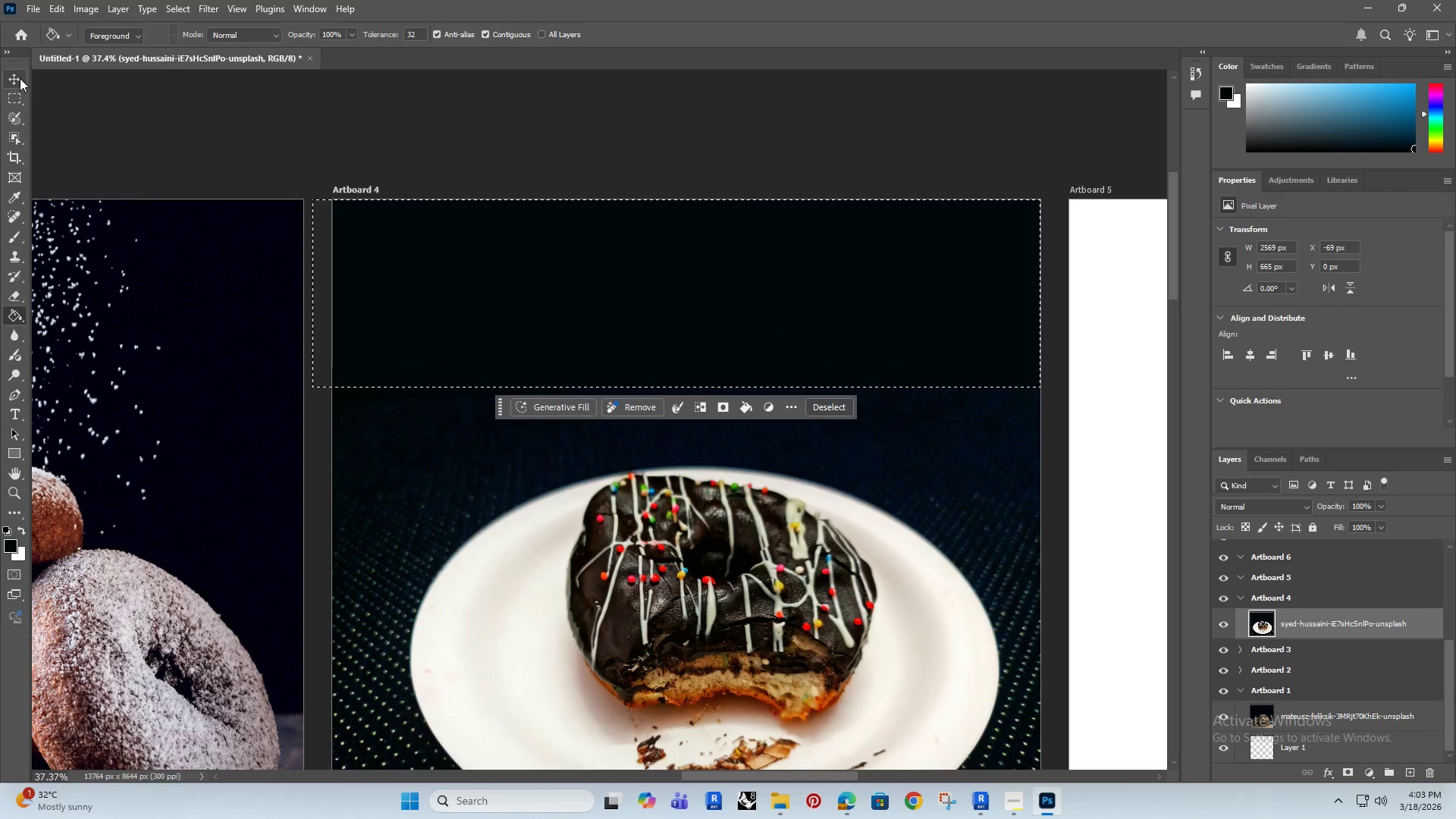 
left_click([10, 80])
 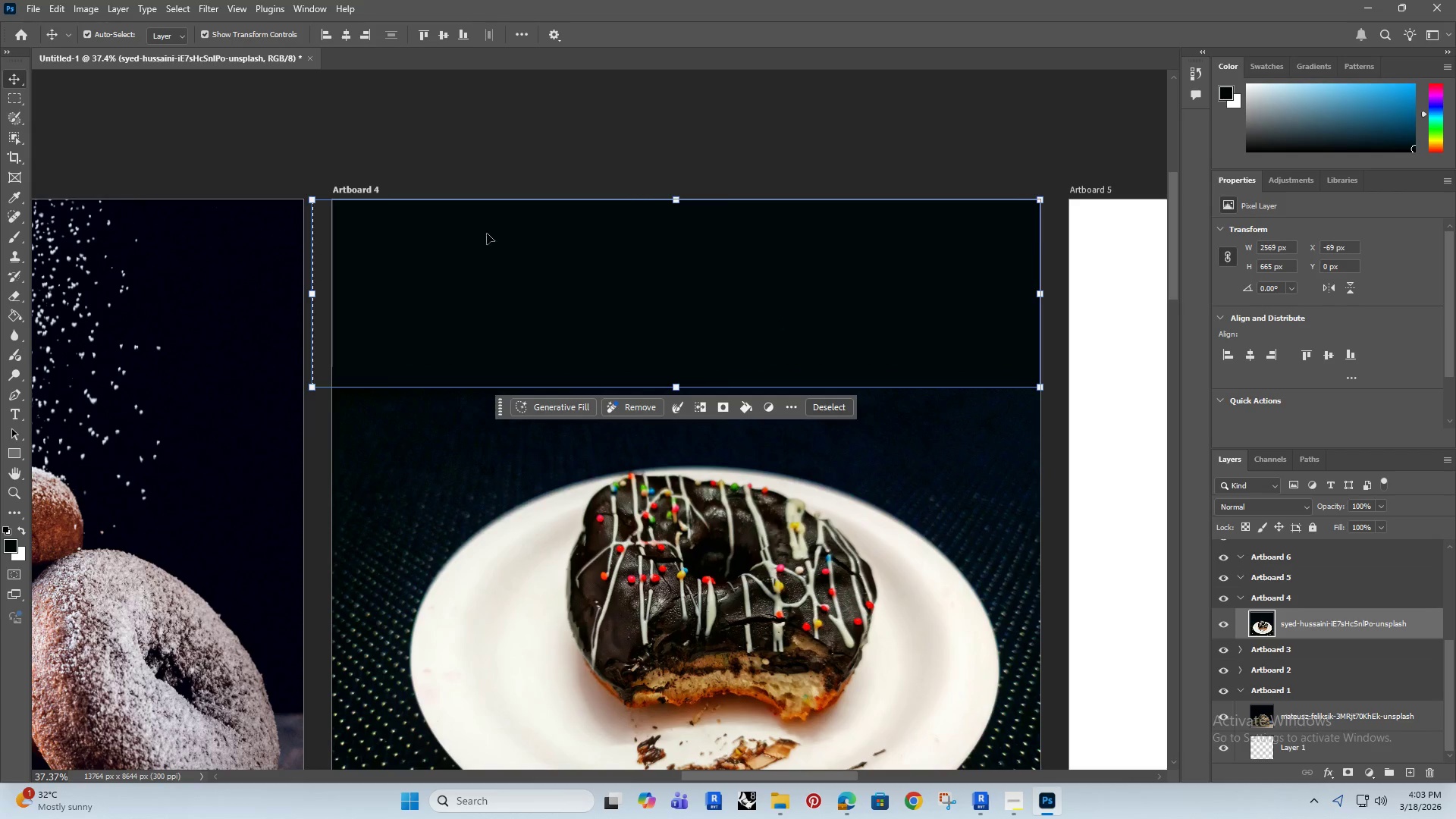 
right_click([529, 249])
 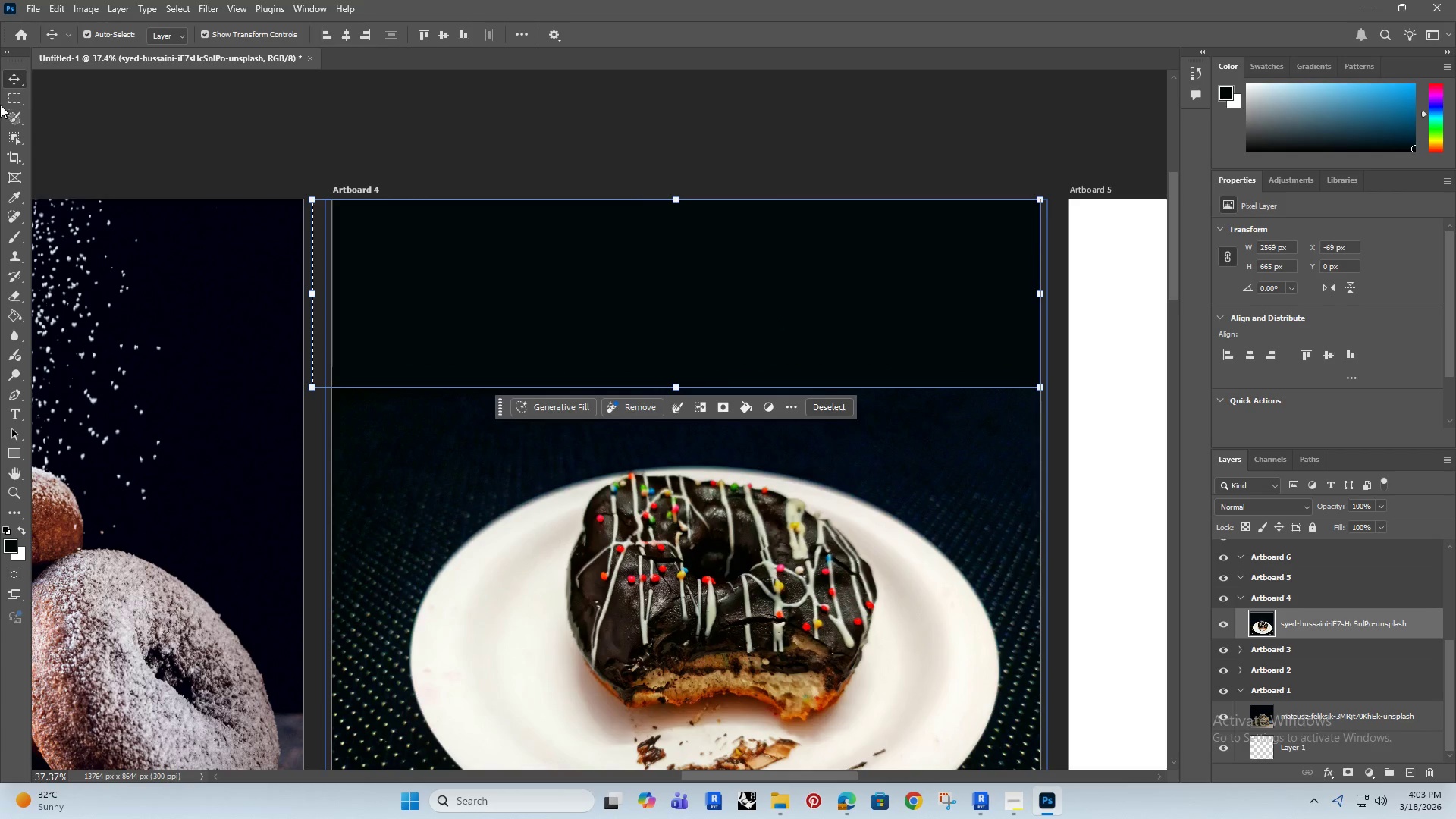 
left_click([14, 98])
 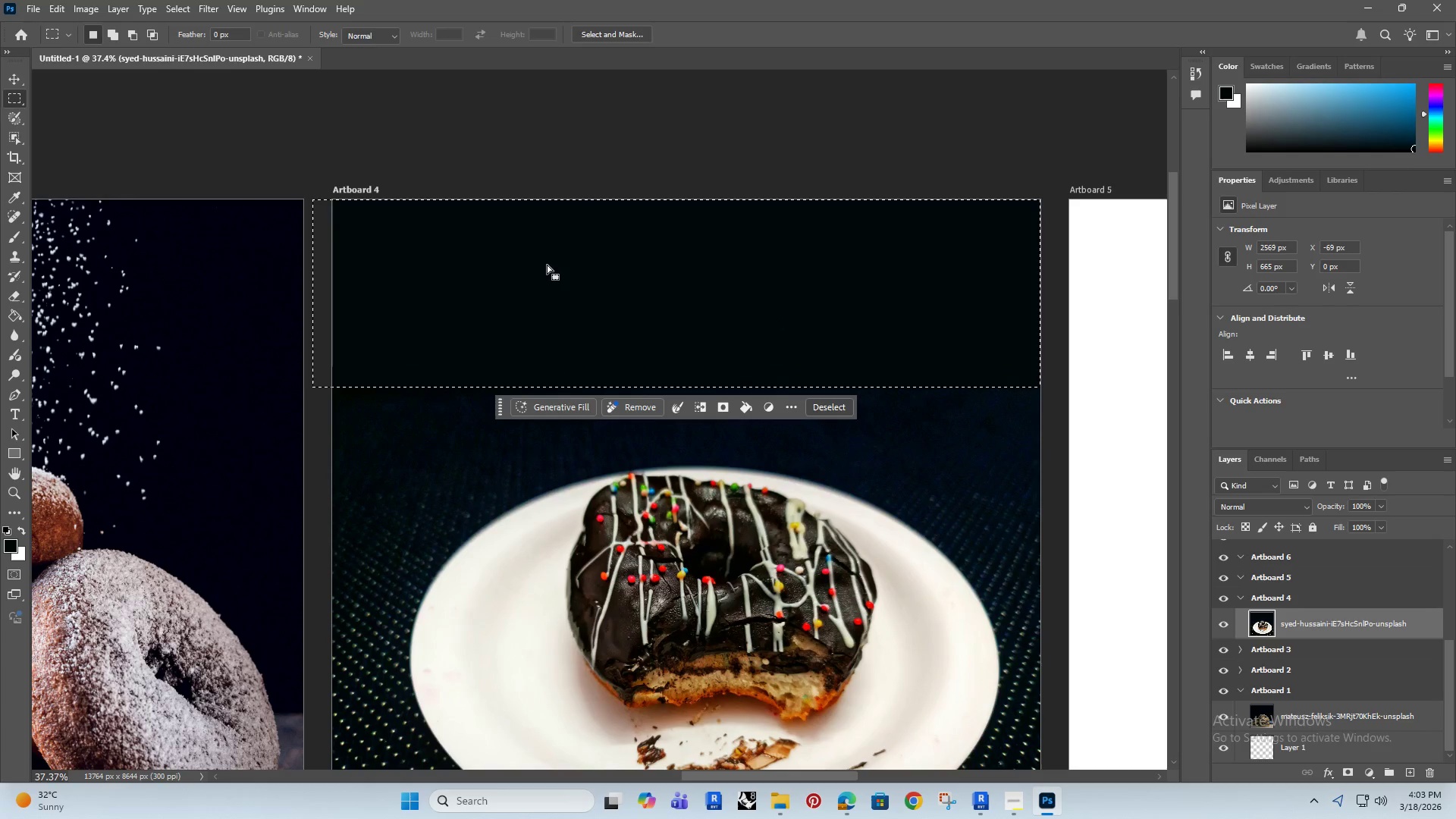 
right_click([548, 265])
 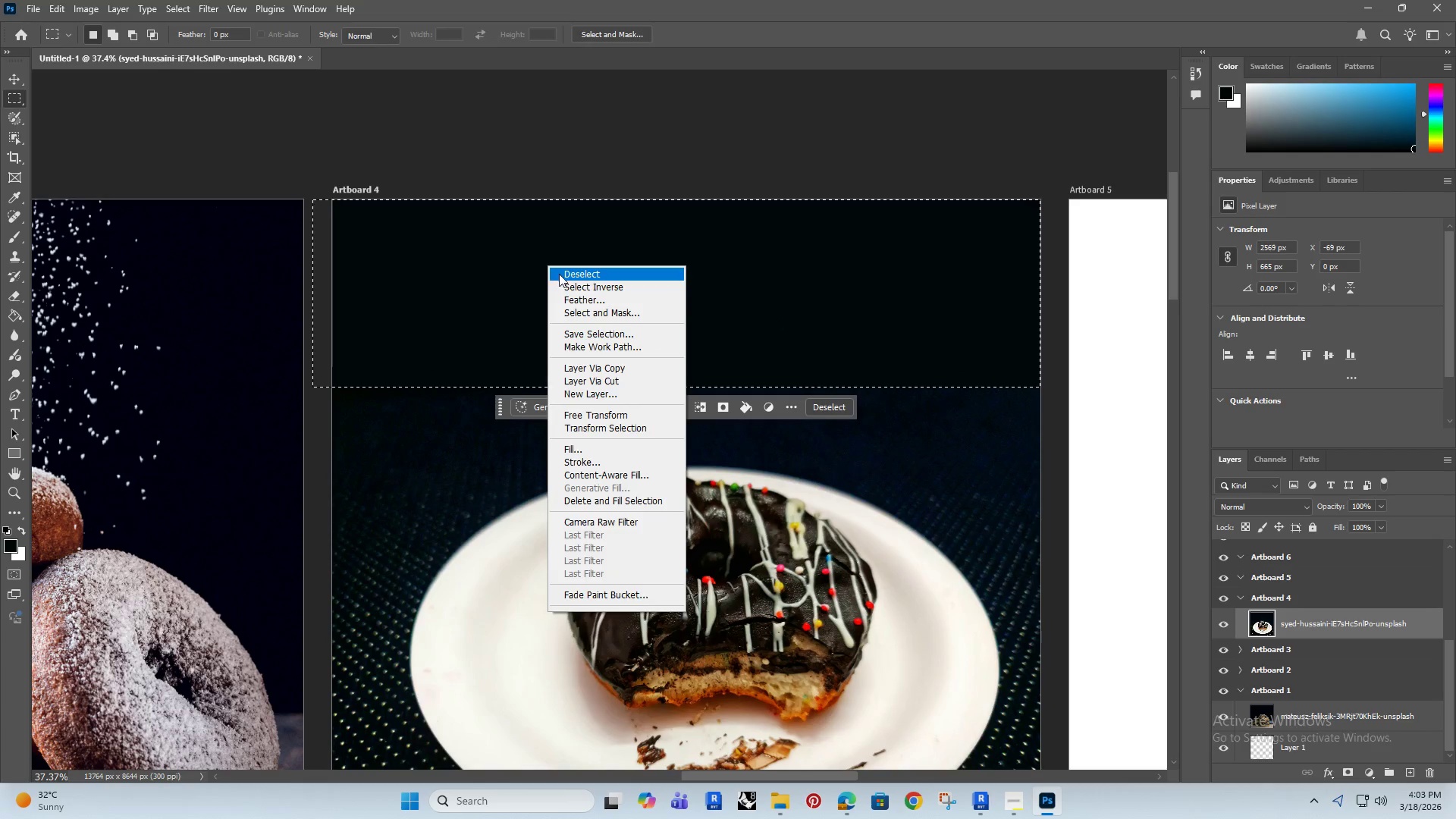 
left_click([566, 274])
 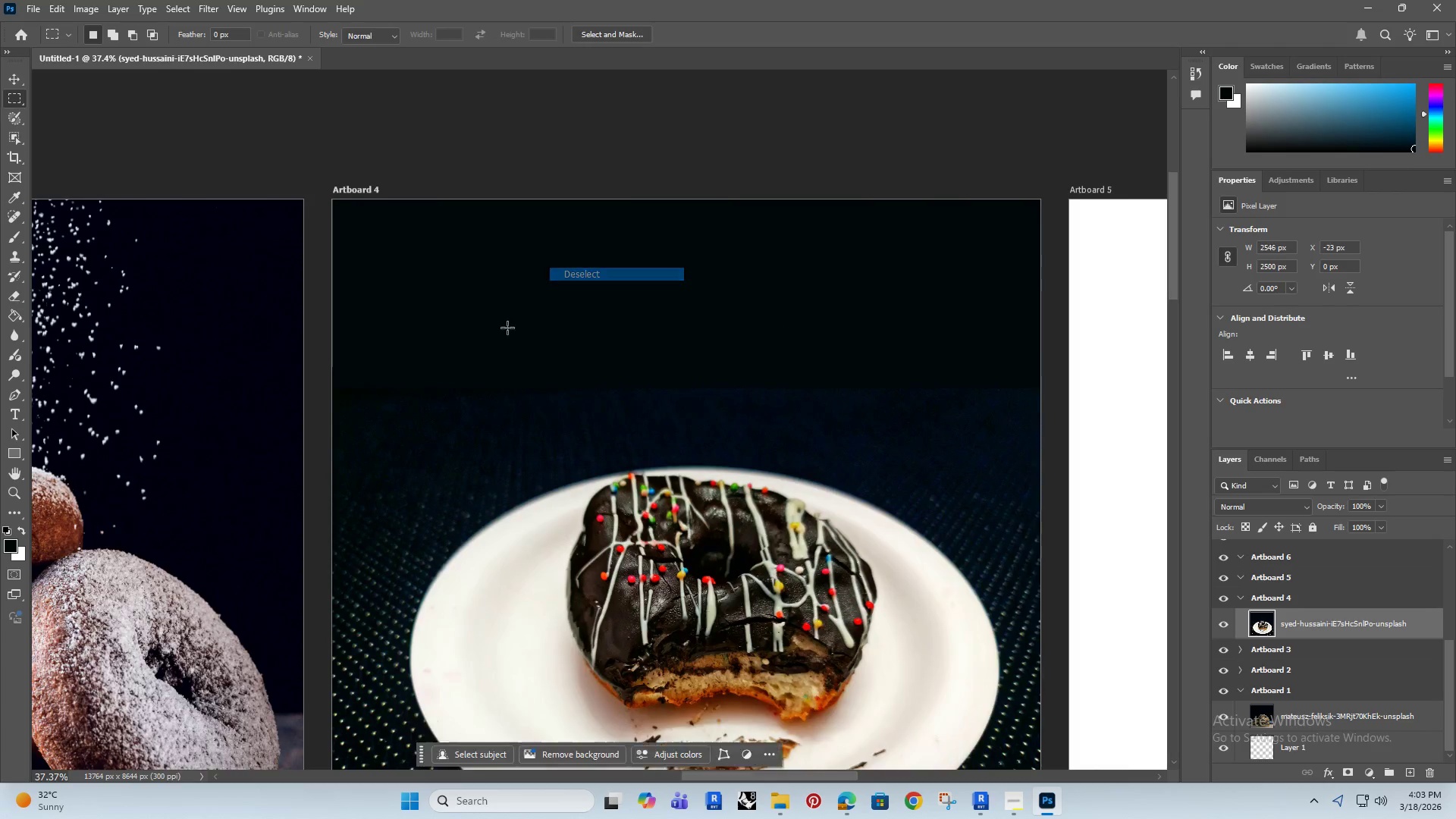 
hold_key(key=AltRight, duration=1.5)
 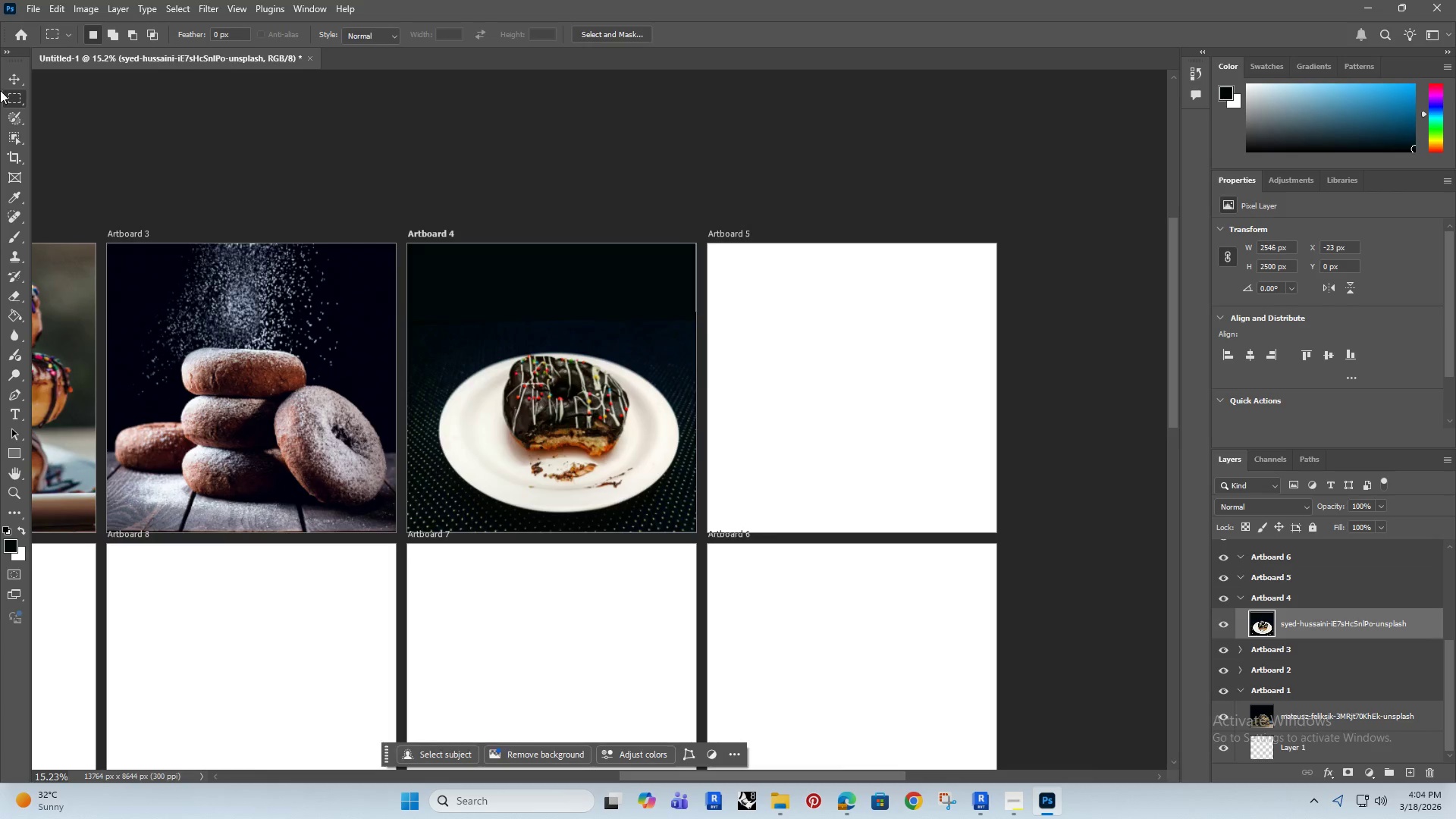 
hold_key(key=AltRight, duration=0.39)
 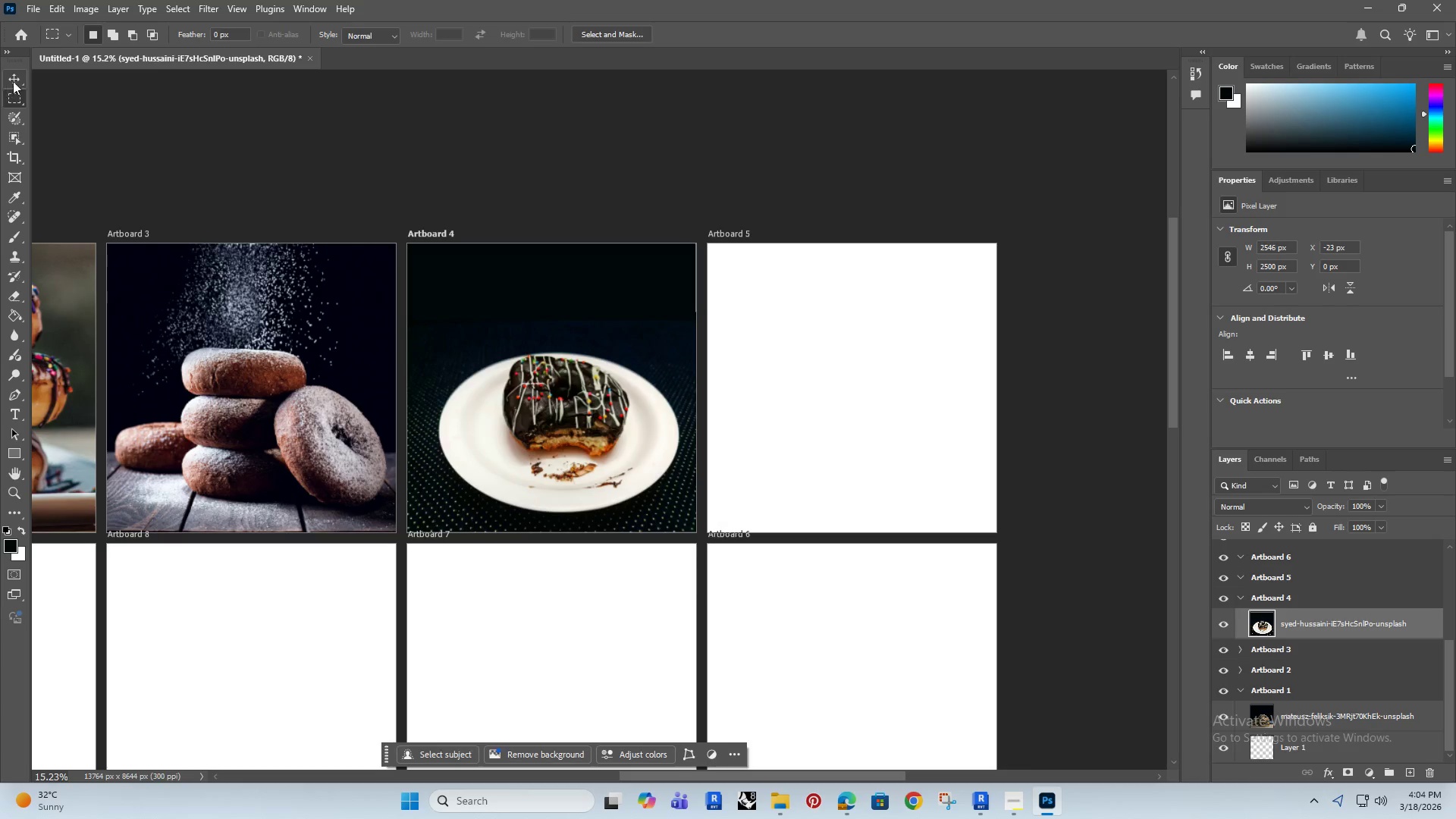 
scroll: coordinate [468, 378], scroll_direction: down, amount: 10.0
 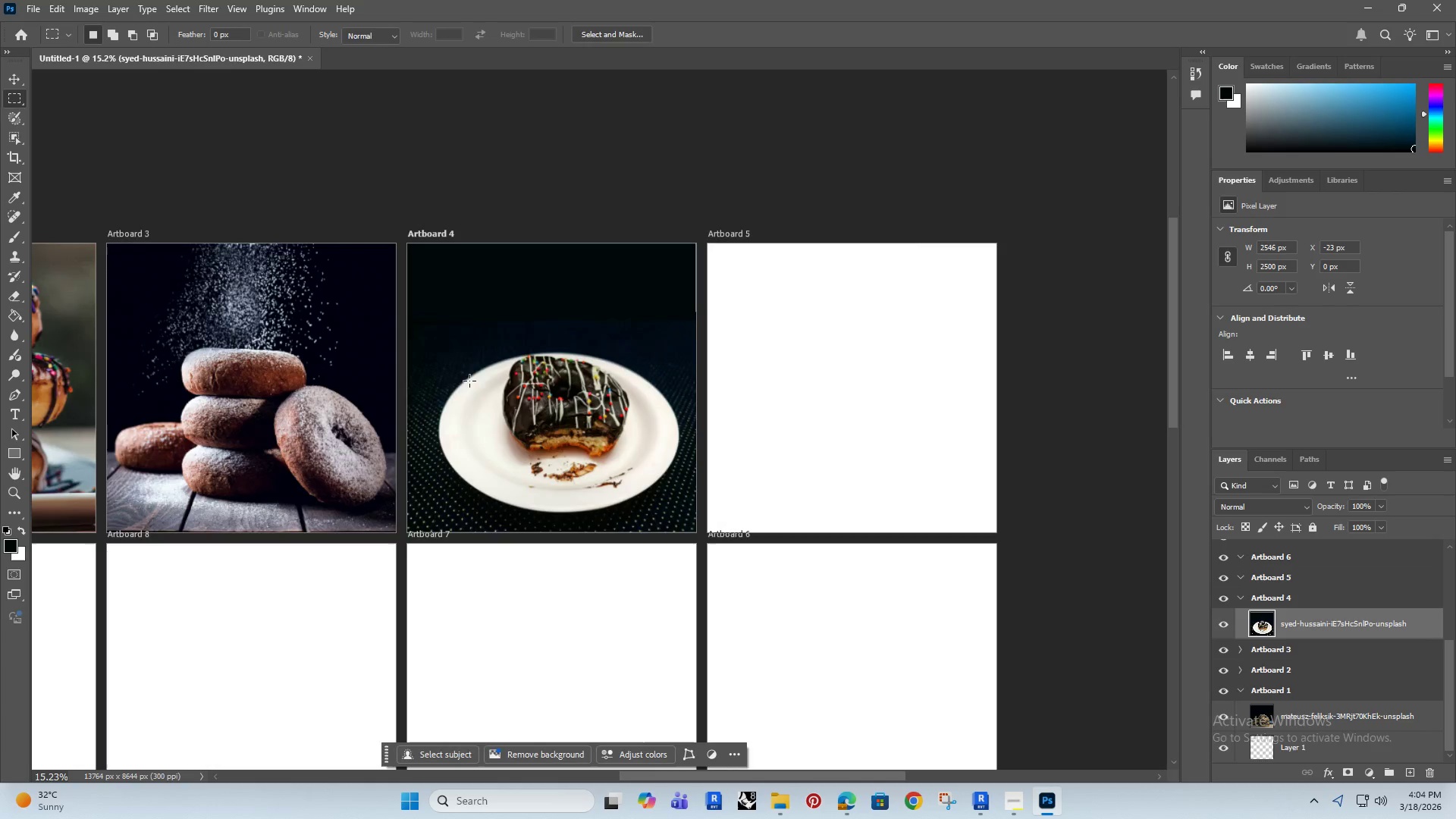 
left_click([14, 80])
 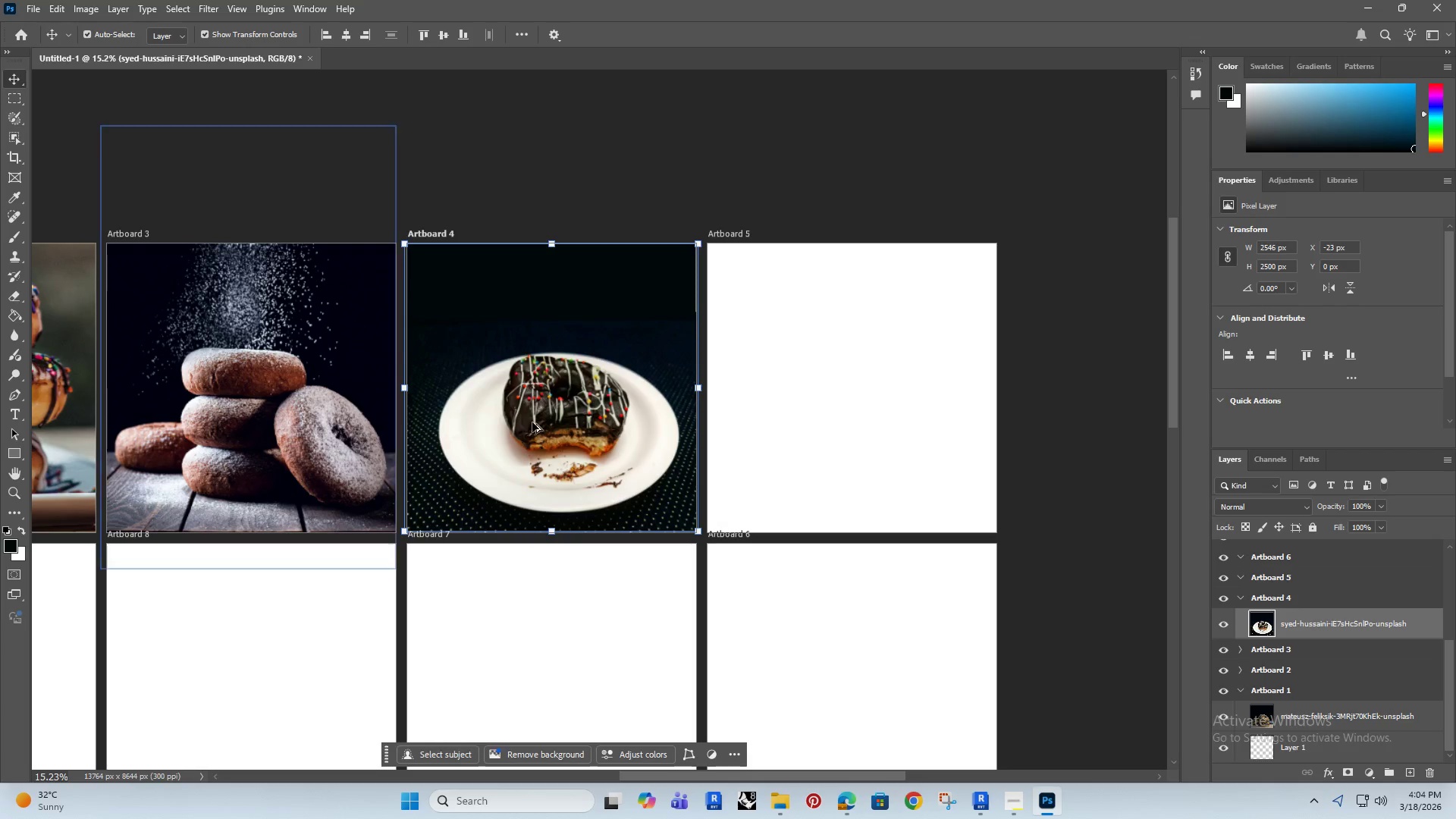 
hold_key(key=AltRight, duration=0.48)
scroll: coordinate [539, 431], scroll_direction: up, amount: 3.0
 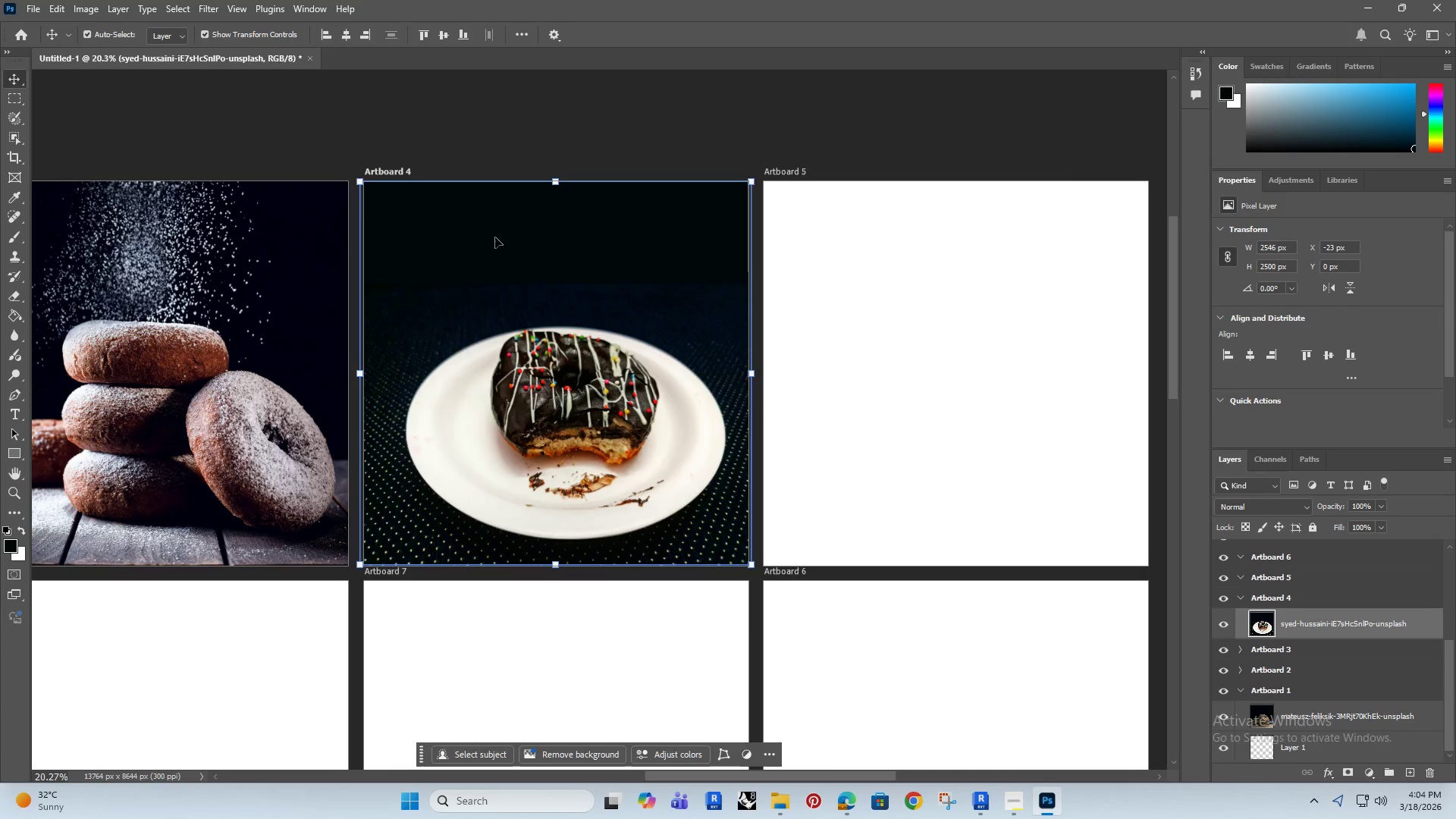 
hold_key(key=AltRight, duration=1.06)
scroll: coordinate [411, 292], scroll_direction: up, amount: 10.0
 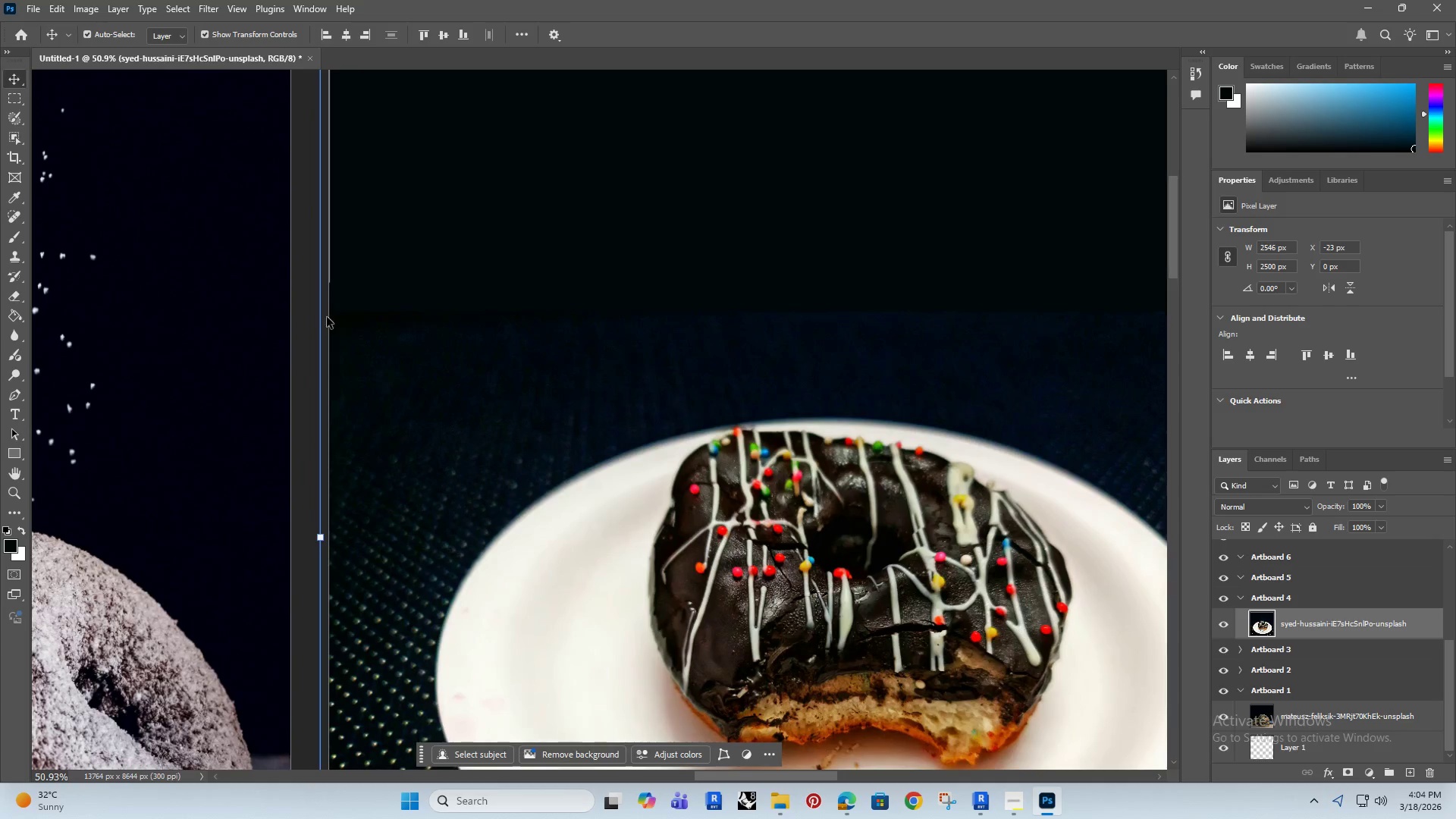 
hold_key(key=AltRight, duration=1.47)
scroll: coordinate [318, 319], scroll_direction: down, amount: 5.0
 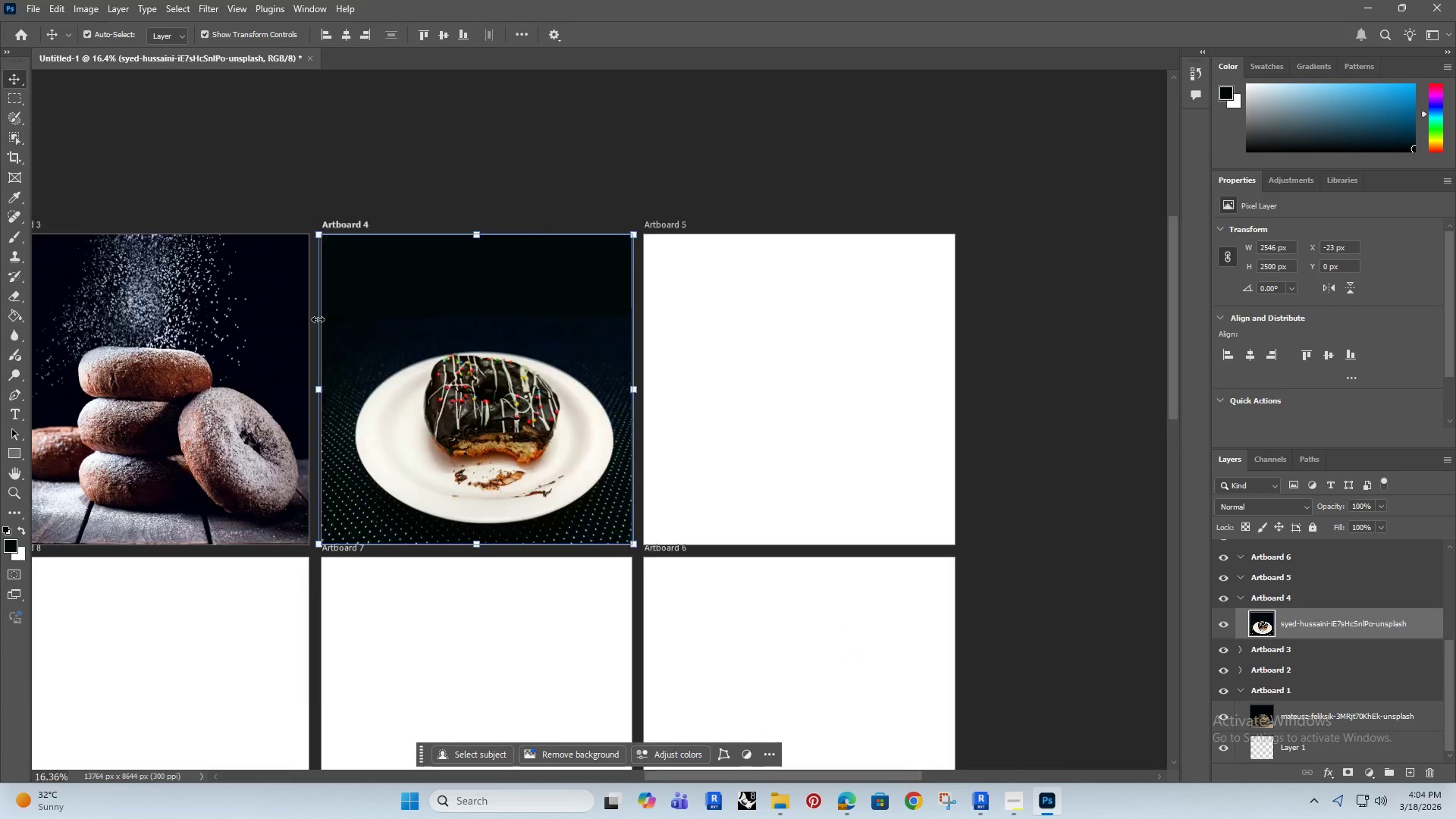 
left_click([306, 152])
 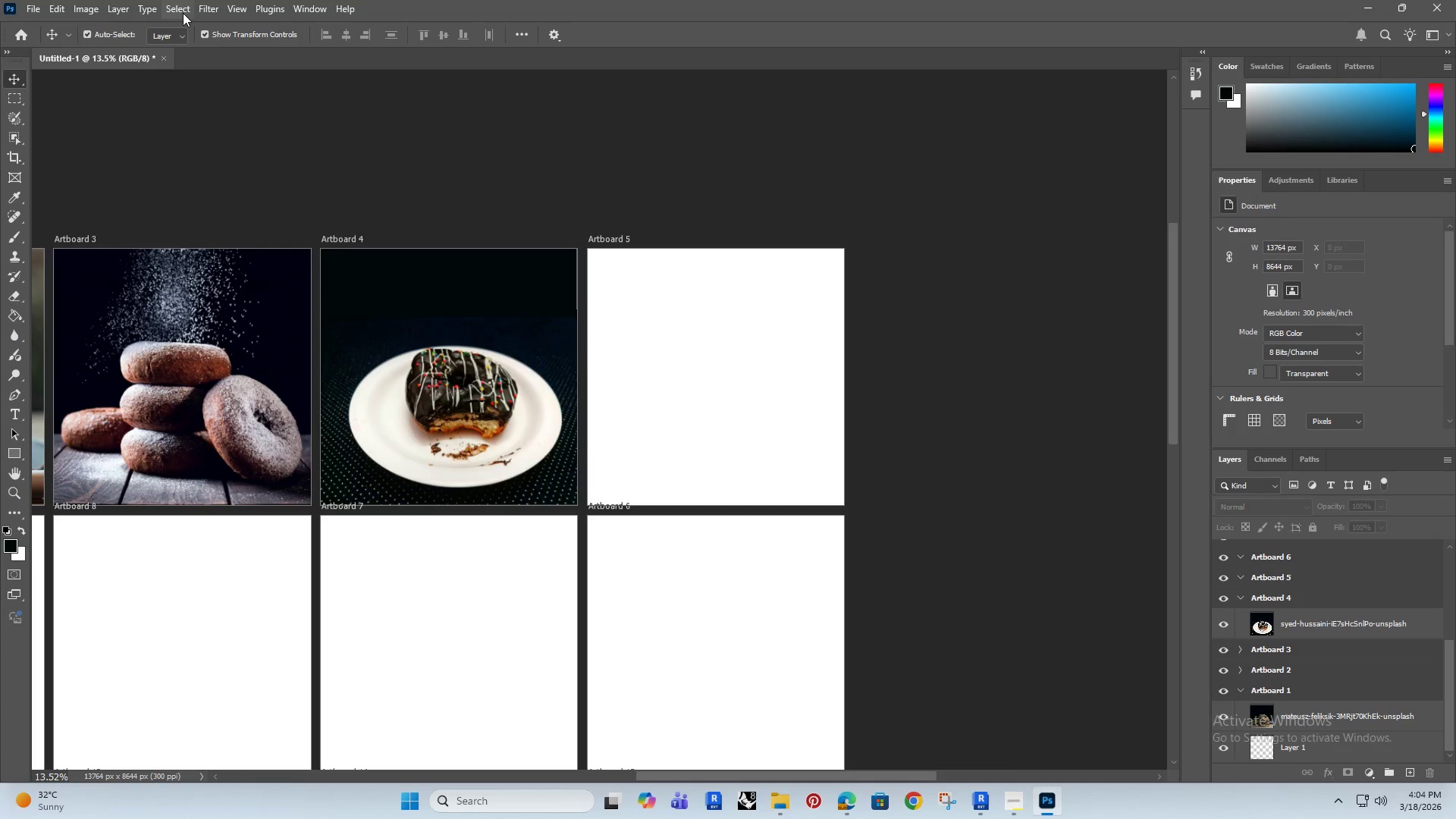 
left_click([360, 306])
 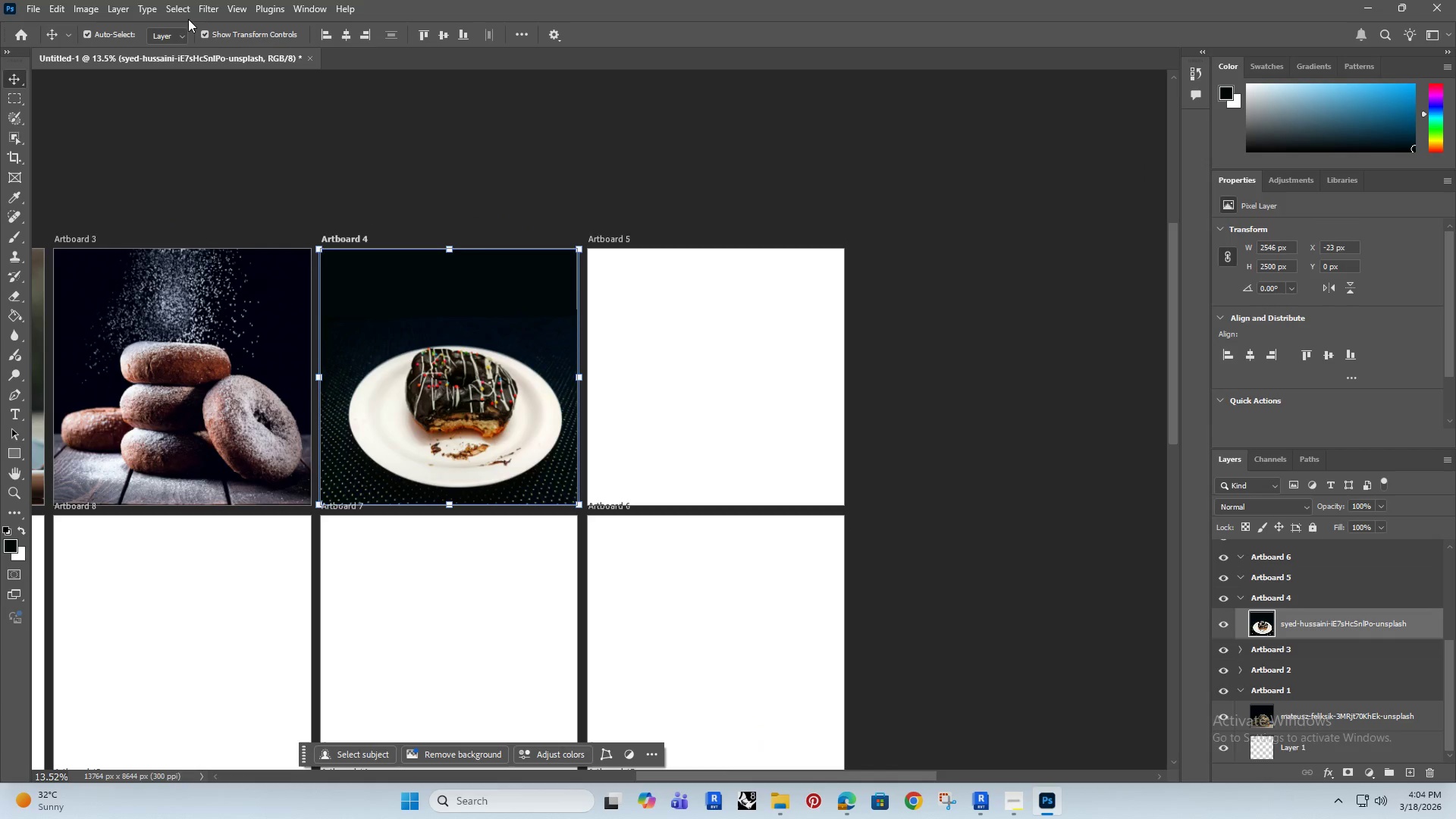 
left_click([199, 9])
 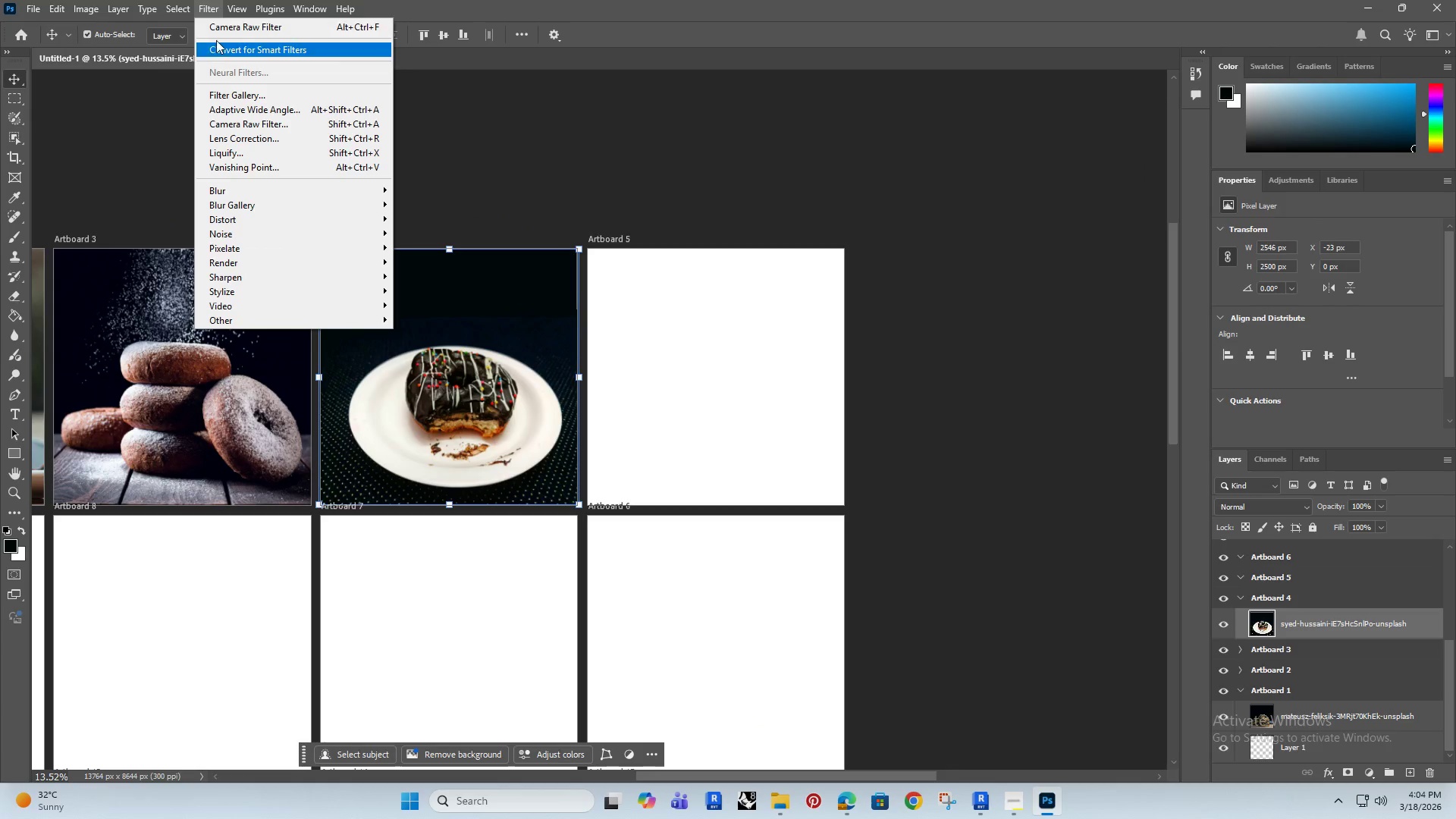 
left_click([230, 25])
 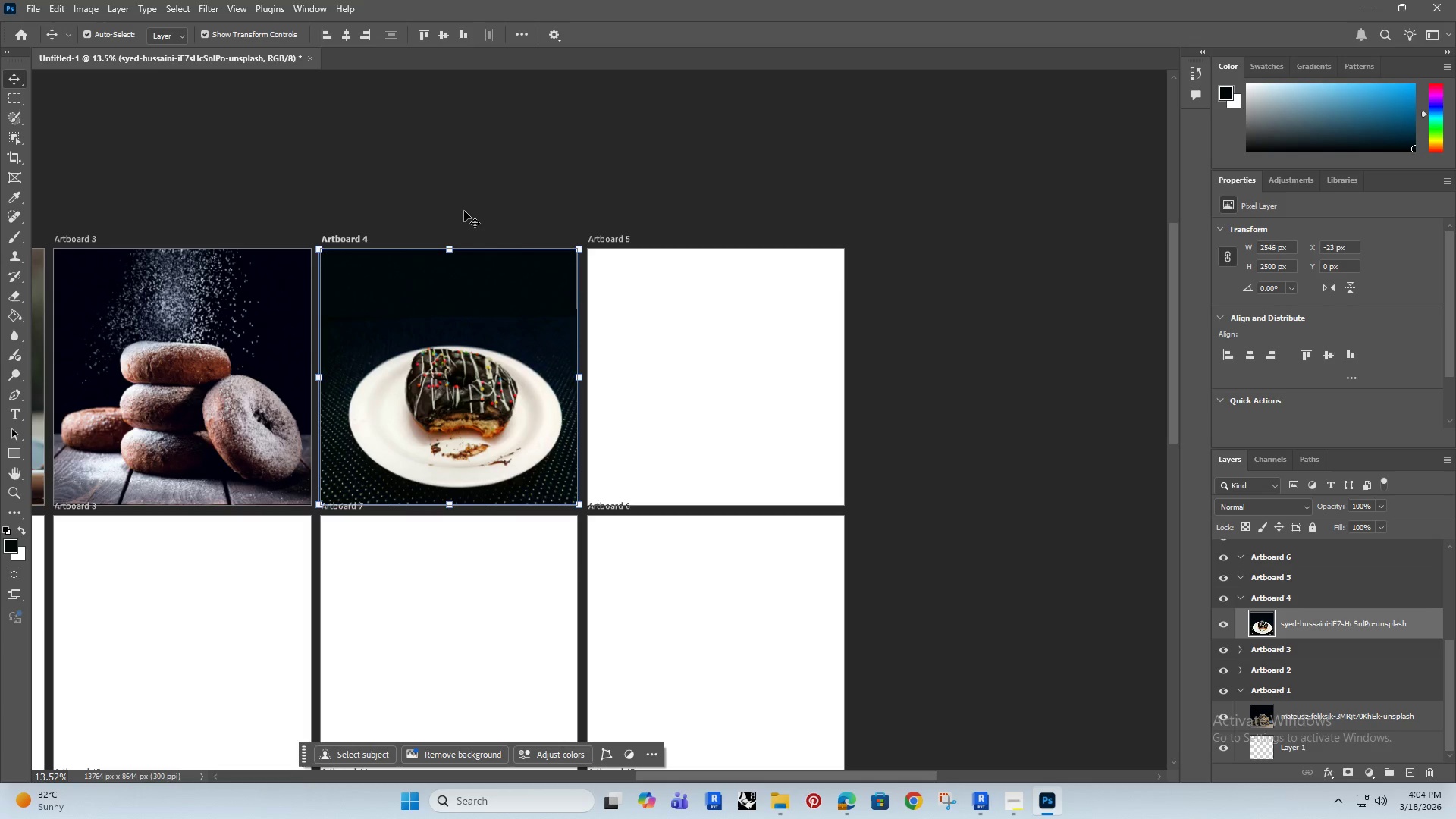 
wait(5.53)
 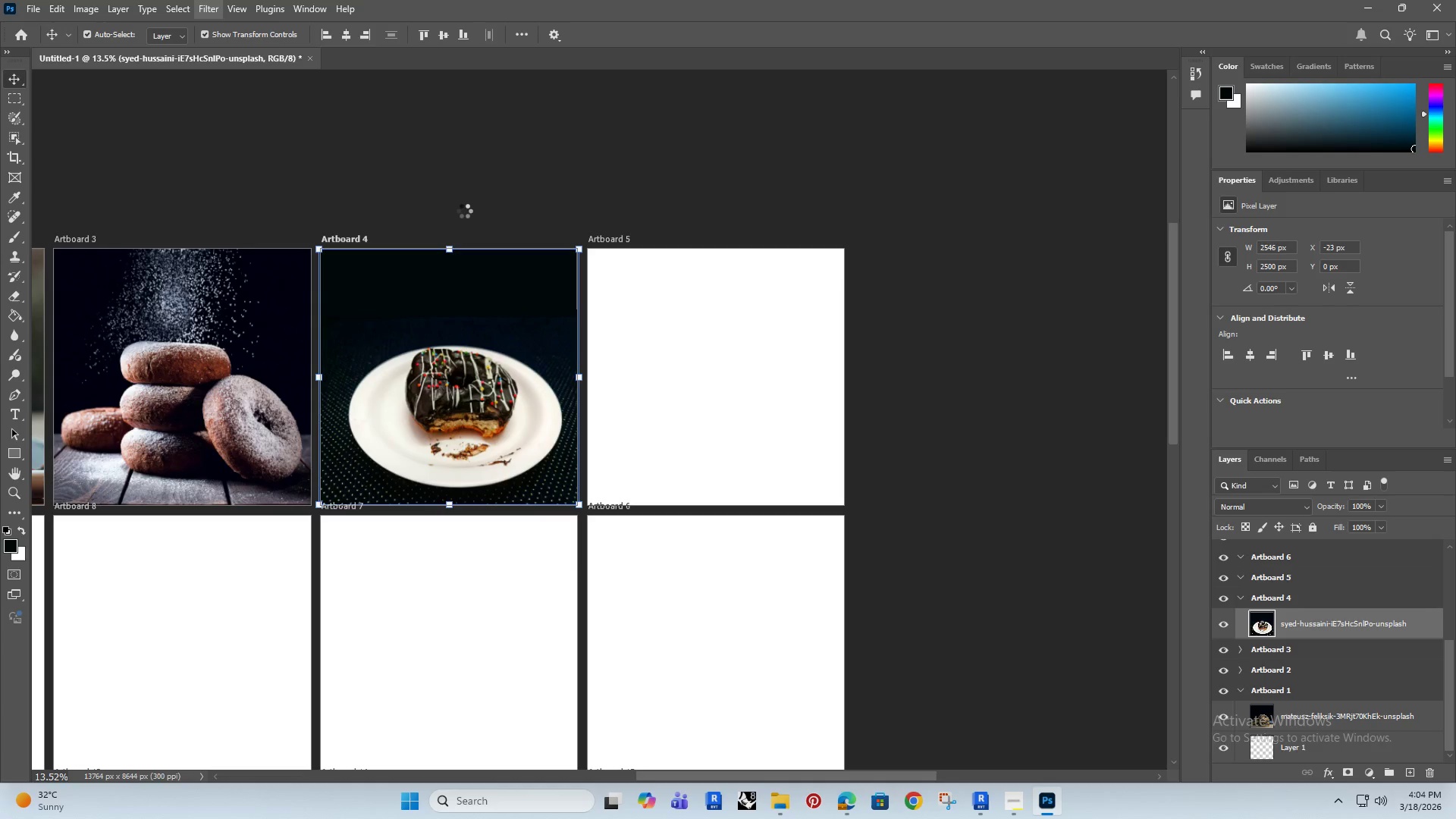 
key(Control+ControlLeft)
 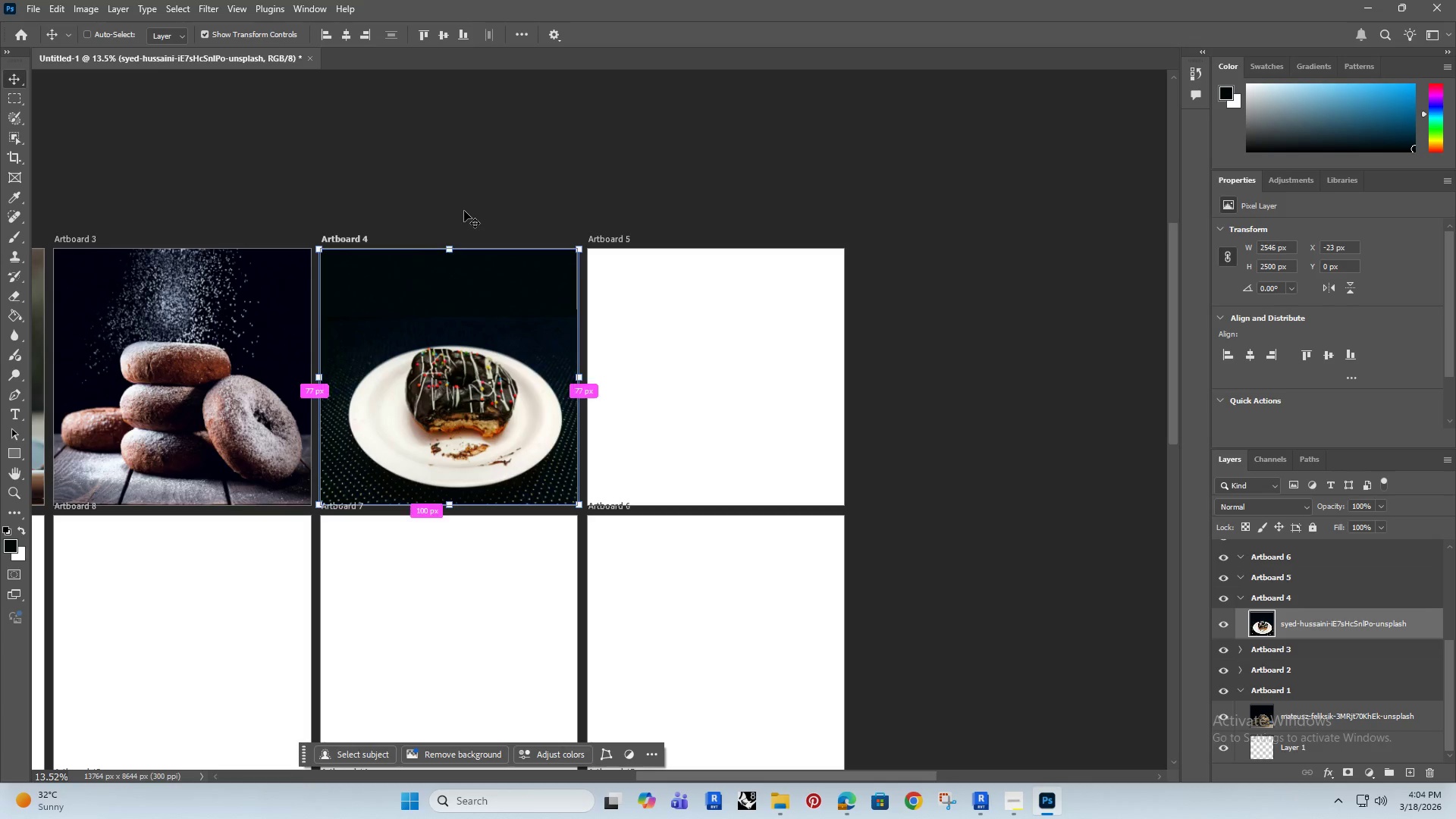 
key(Control+Z)
 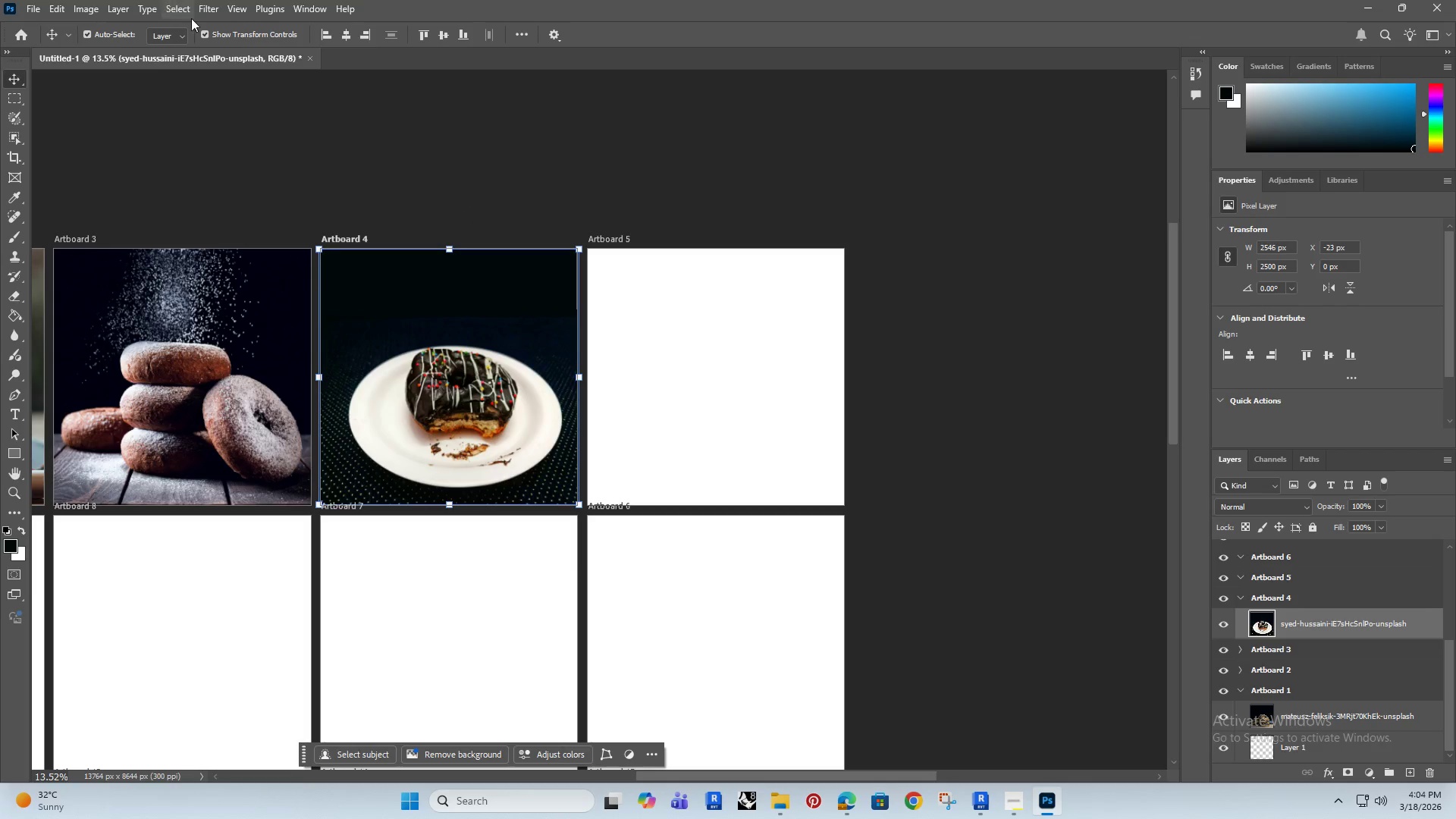 
left_click([206, 4])
 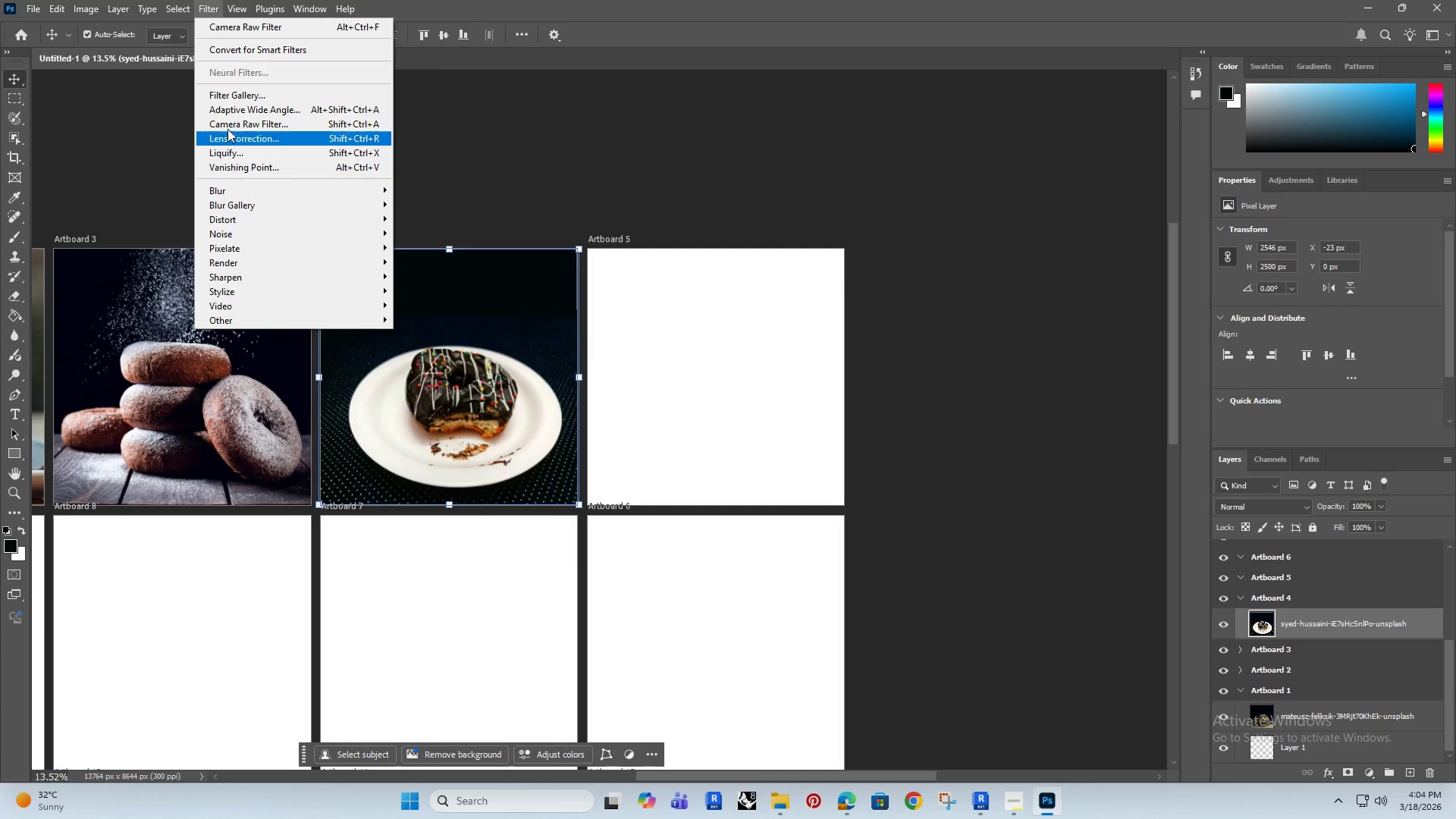 
left_click([243, 121])
 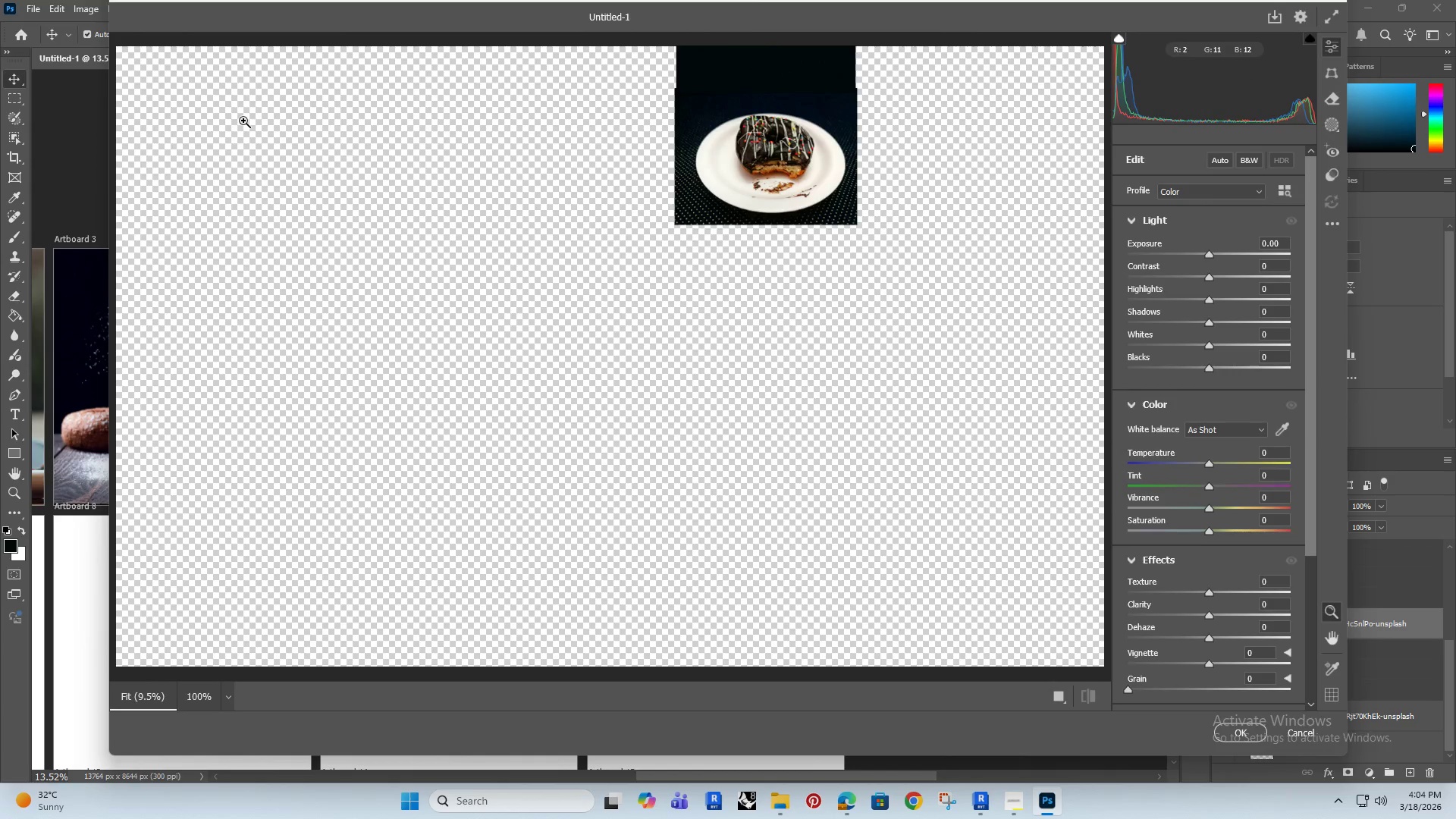 
left_click_drag(start_coordinate=[715, 137], to_coordinate=[806, 99])
 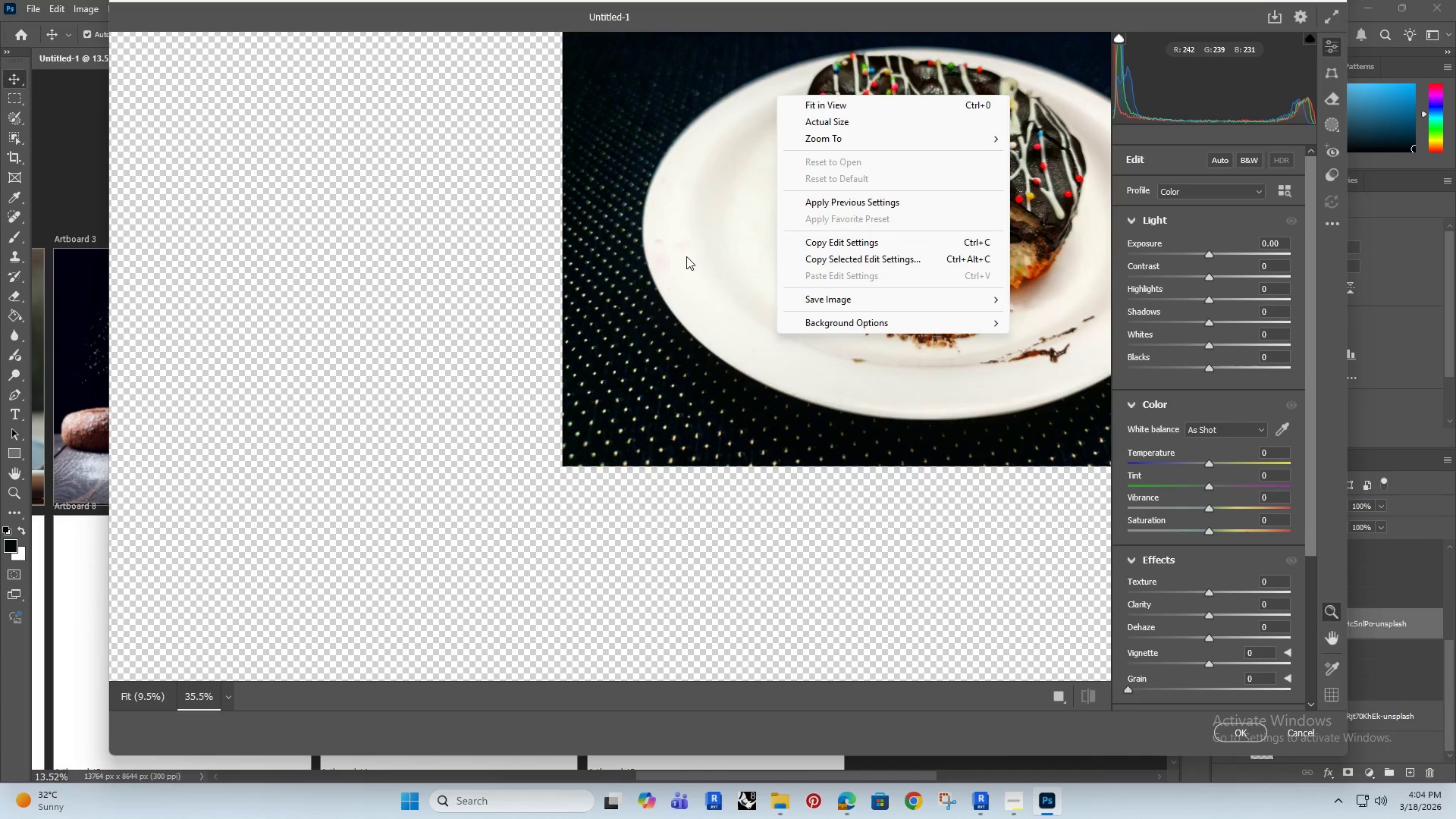 
left_click([678, 126])
 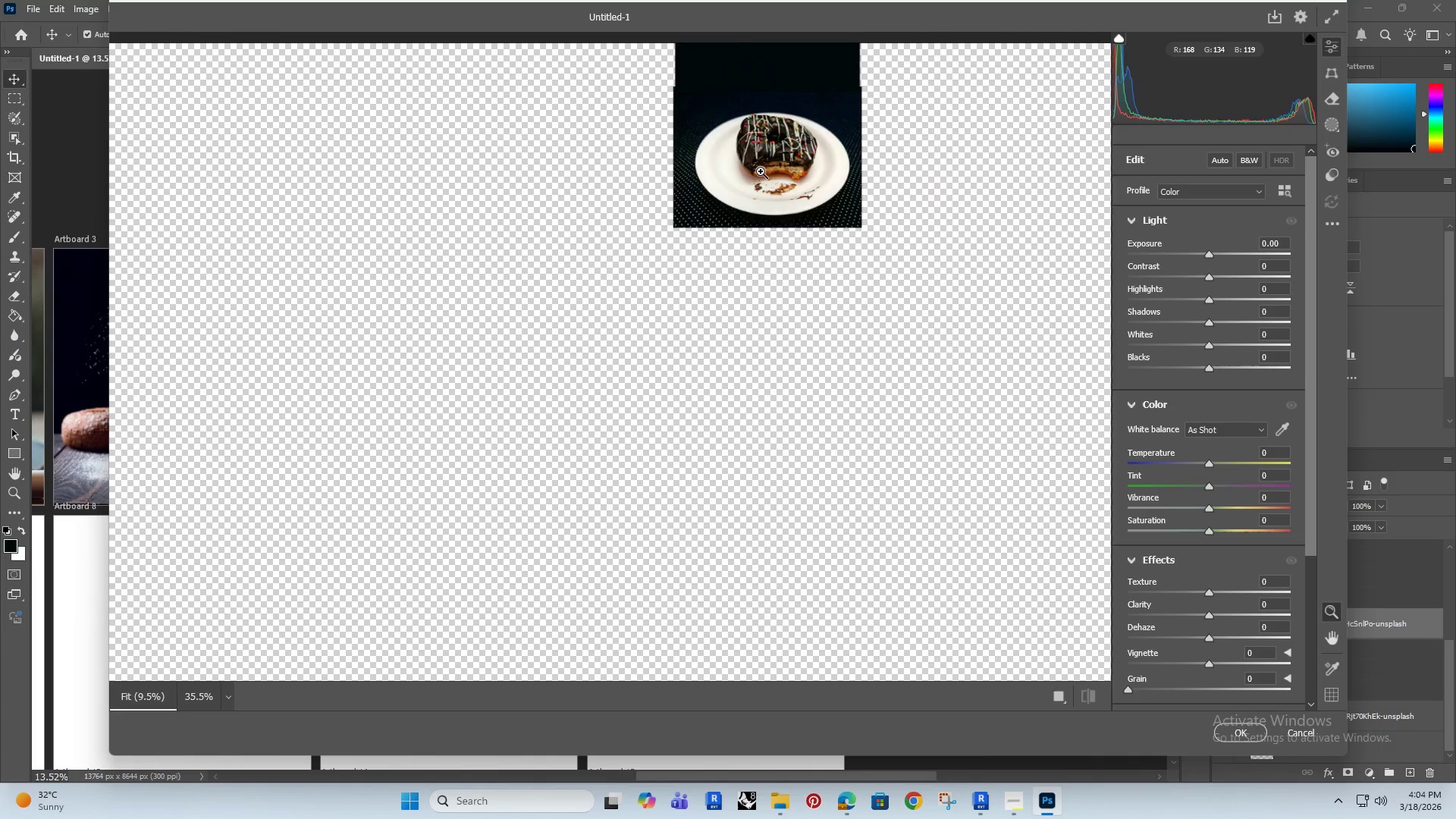 
left_click_drag(start_coordinate=[761, 171], to_coordinate=[714, 200])
 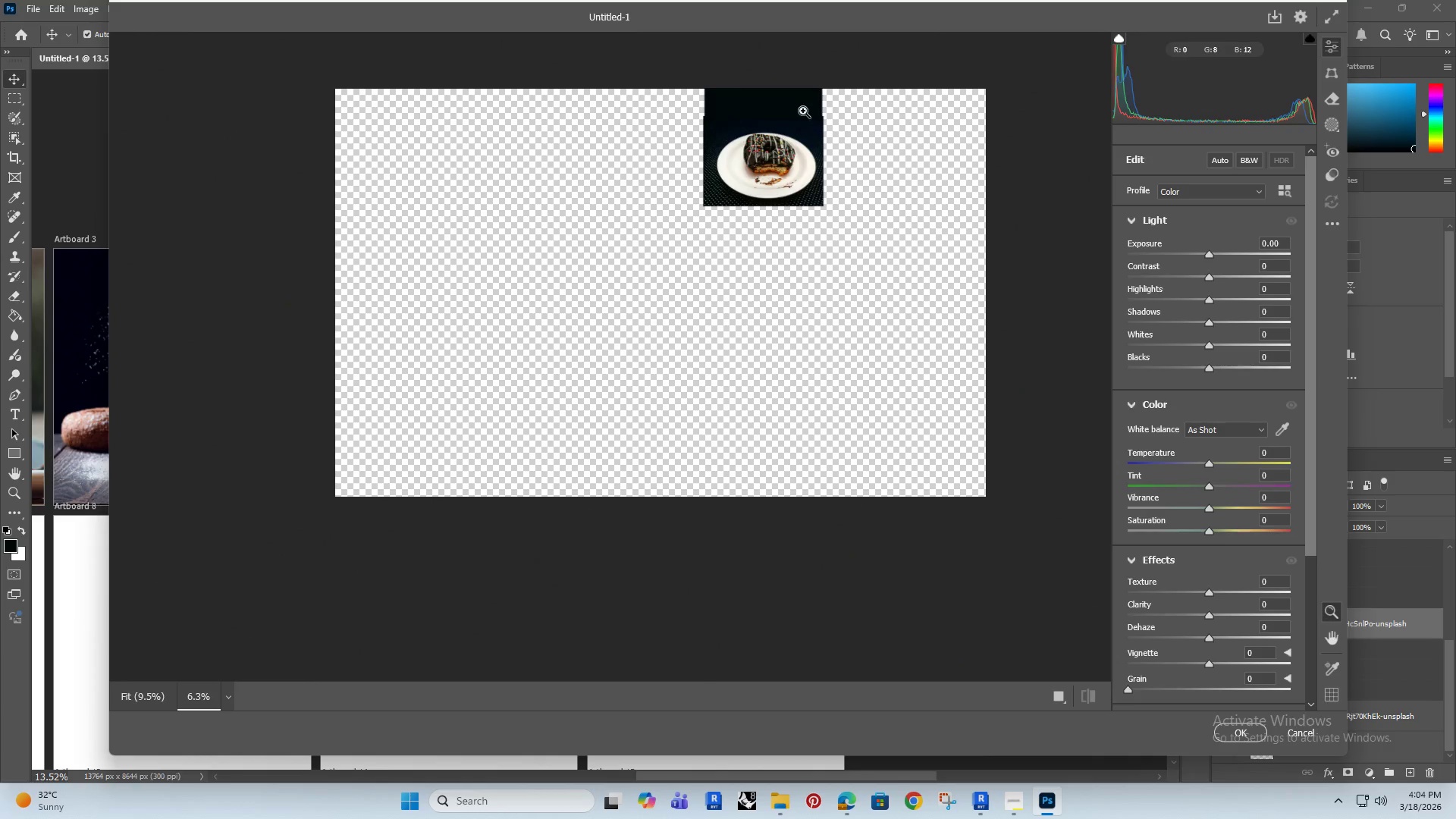 
left_click_drag(start_coordinate=[803, 111], to_coordinate=[921, 62])
 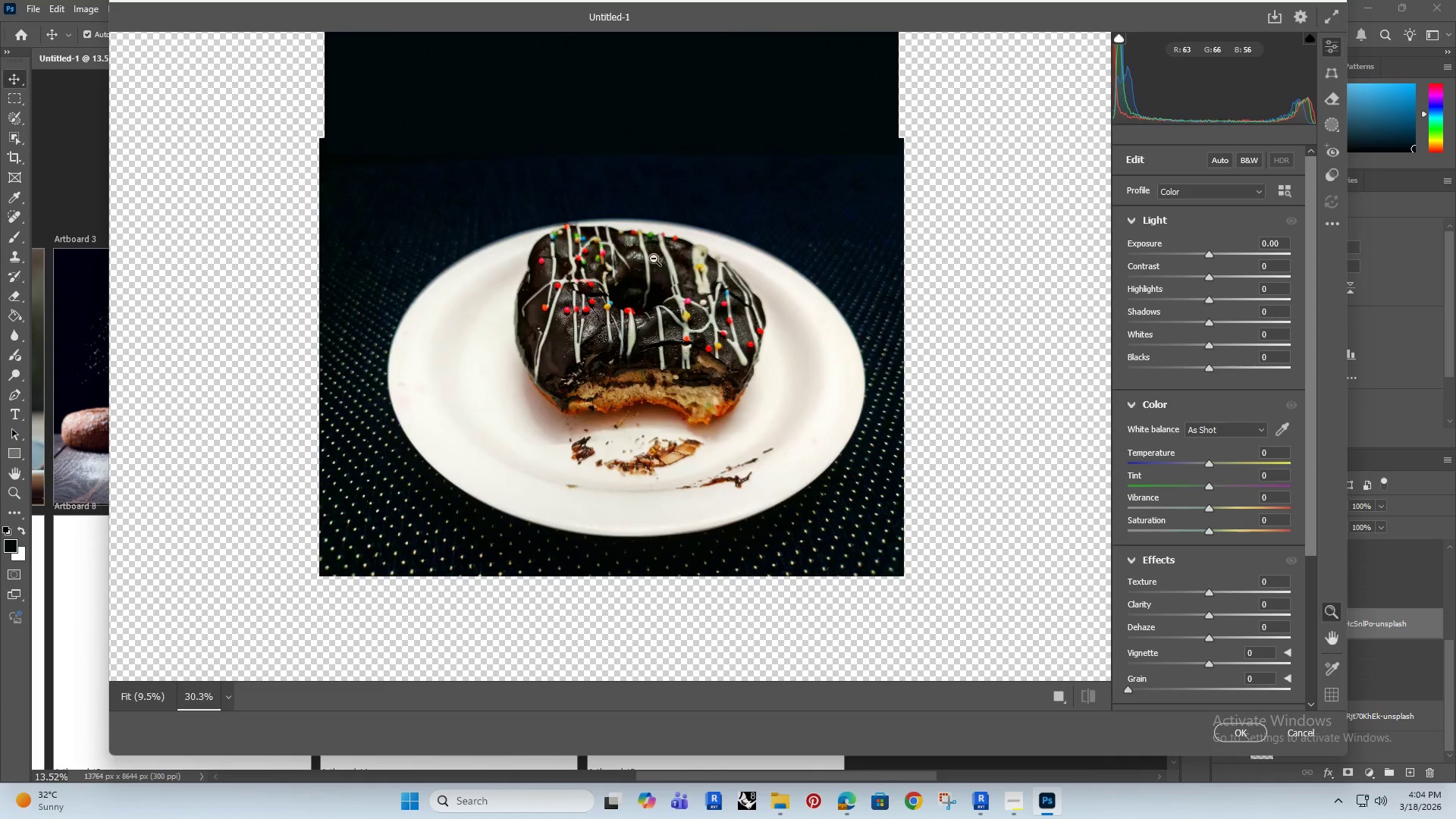 
left_click_drag(start_coordinate=[651, 260], to_coordinate=[675, 250])
 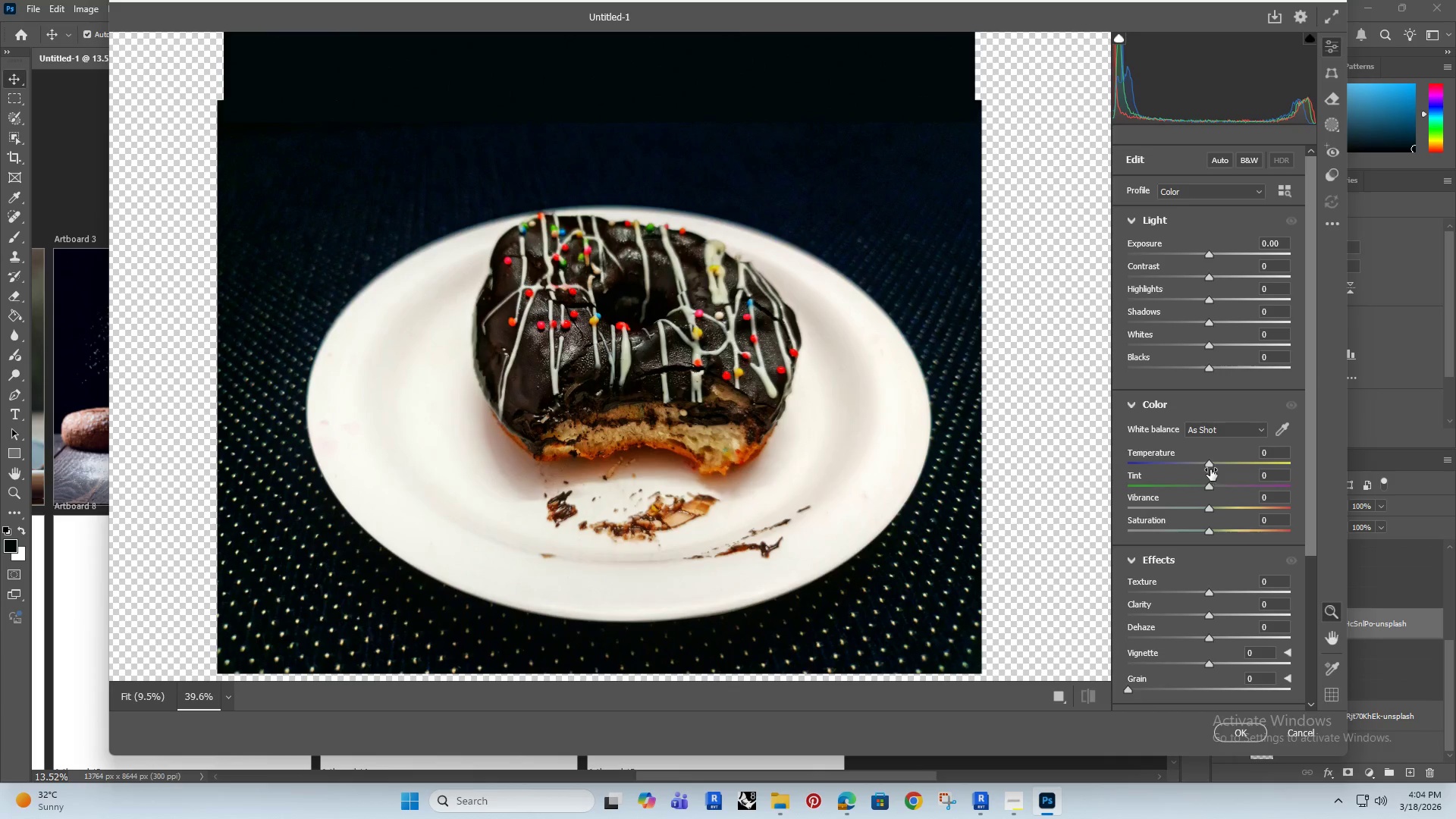 
left_click_drag(start_coordinate=[1207, 464], to_coordinate=[1203, 467])
 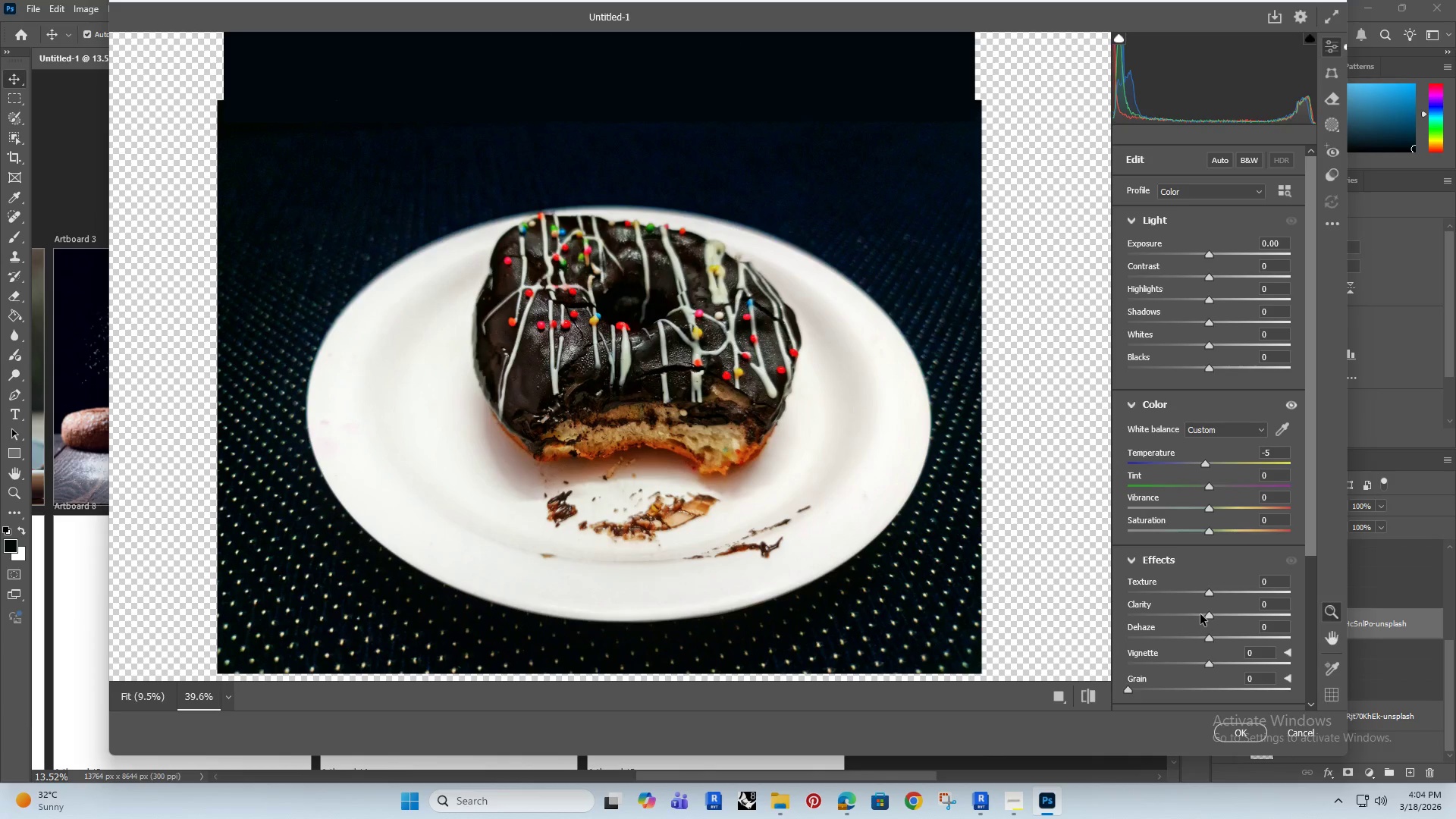 
left_click_drag(start_coordinate=[1209, 615], to_coordinate=[1239, 603])
 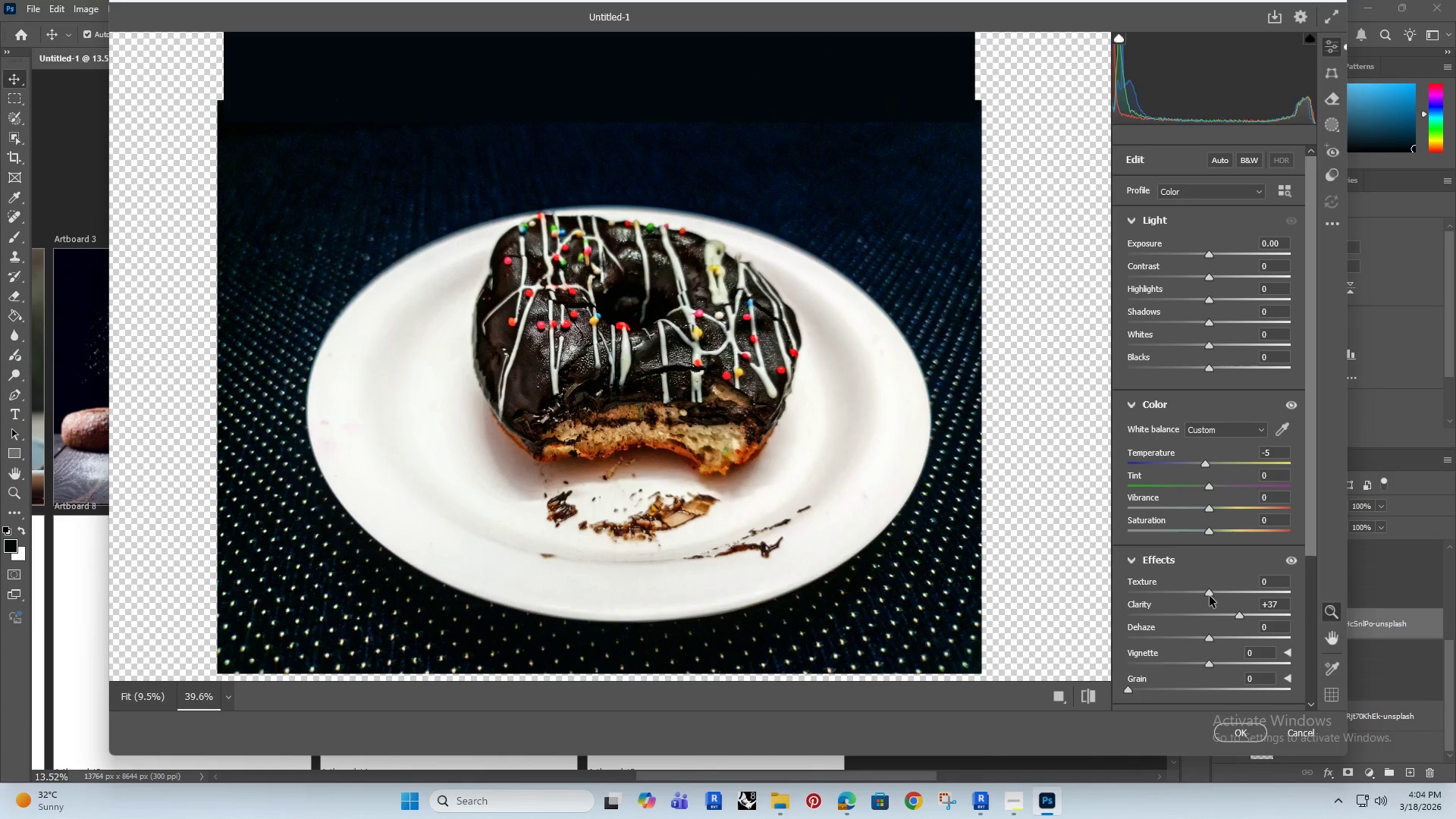 
left_click_drag(start_coordinate=[1208, 594], to_coordinate=[1219, 589])
 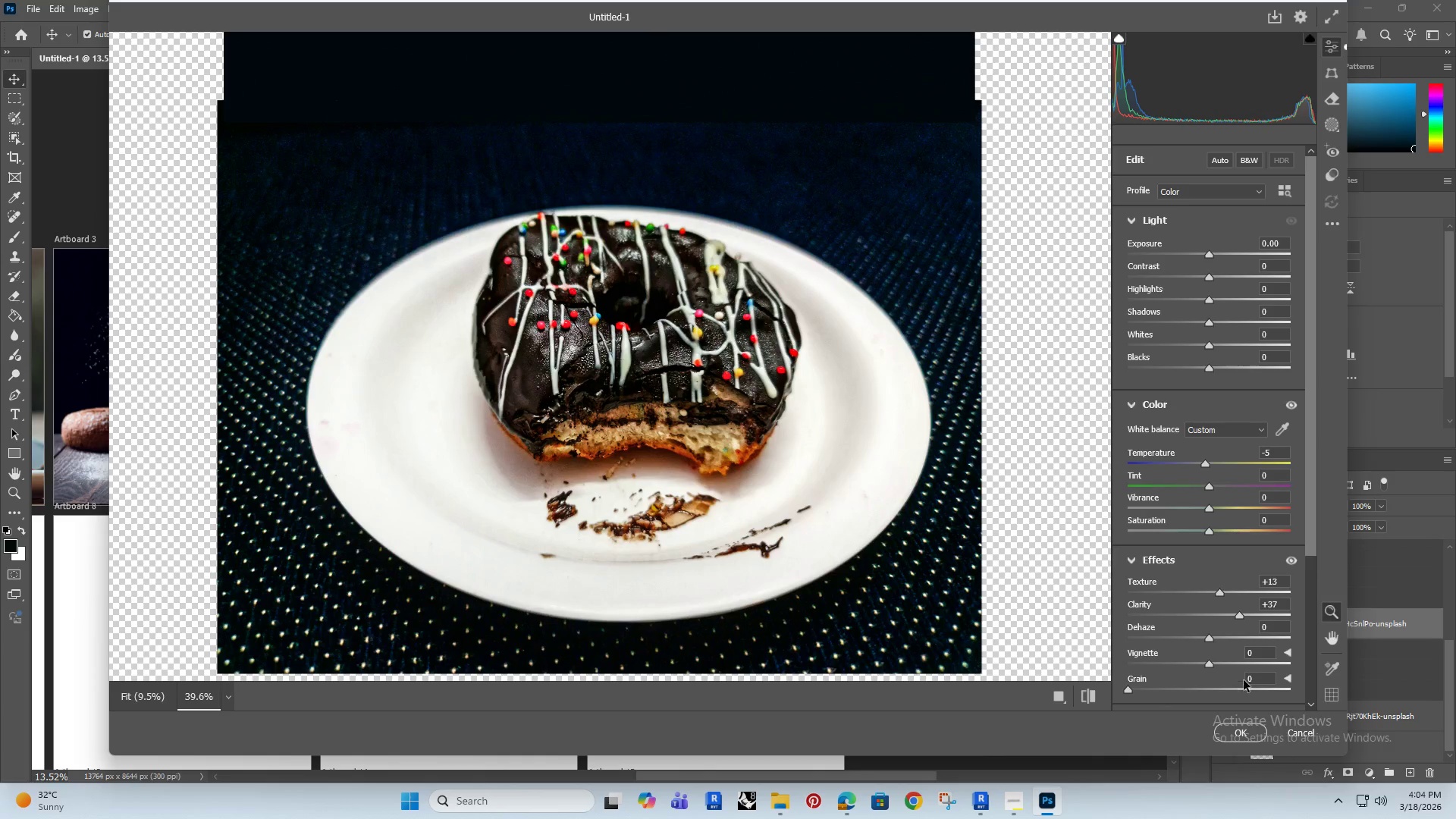 
left_click_drag(start_coordinate=[1257, 677], to_coordinate=[1228, 689])
 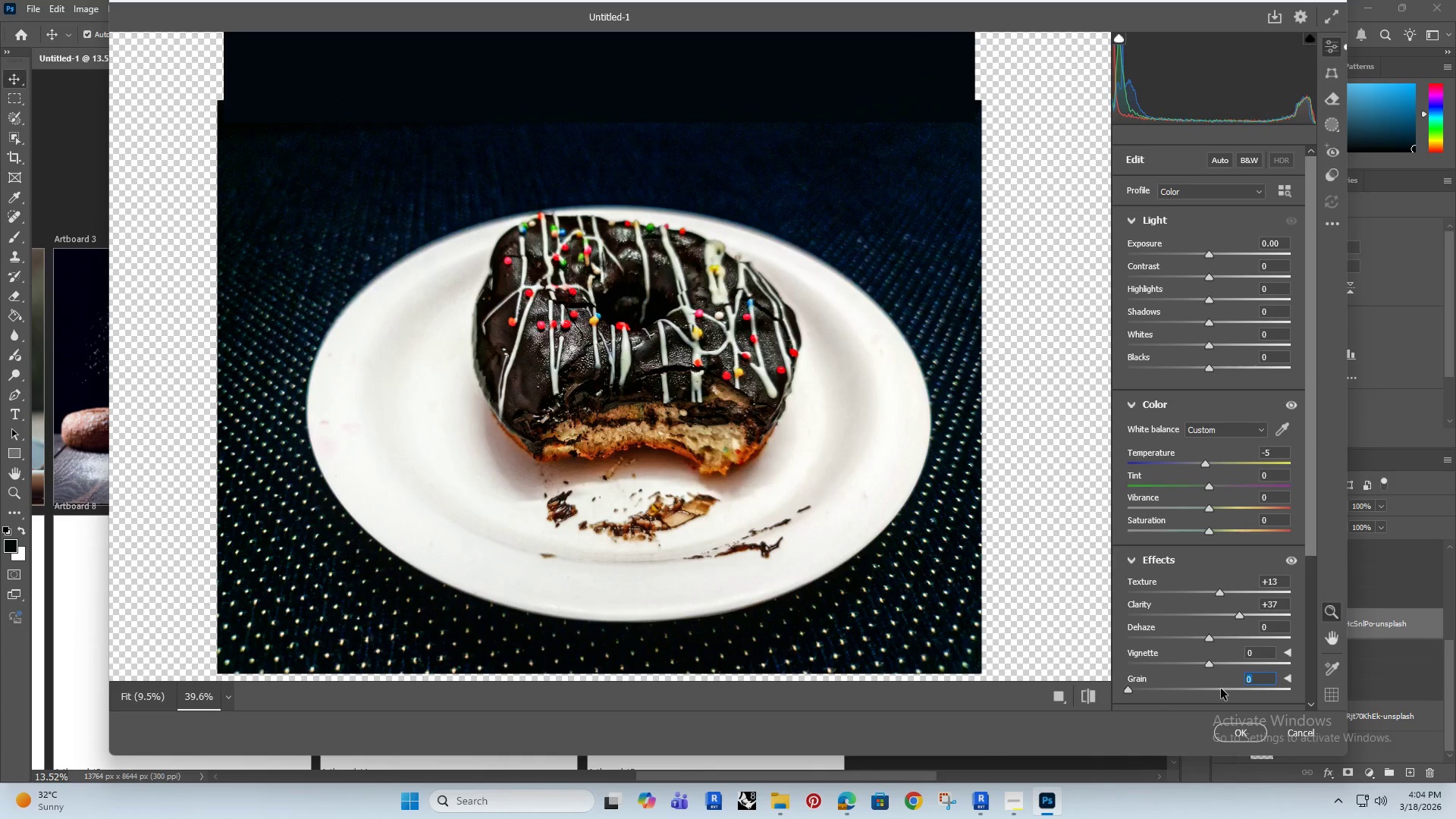 
type(20)
 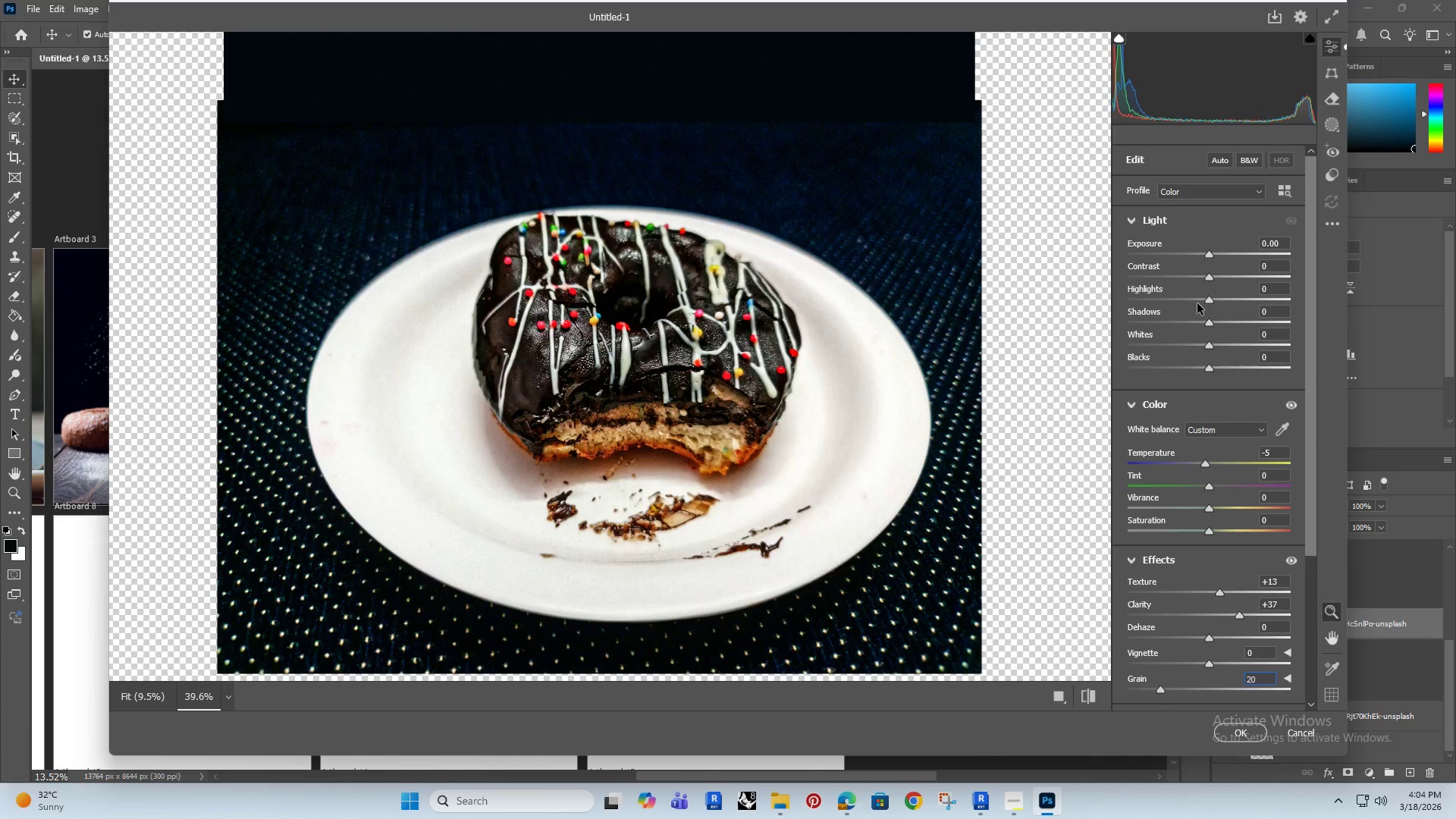 
left_click_drag(start_coordinate=[1210, 300], to_coordinate=[1210, 308])
 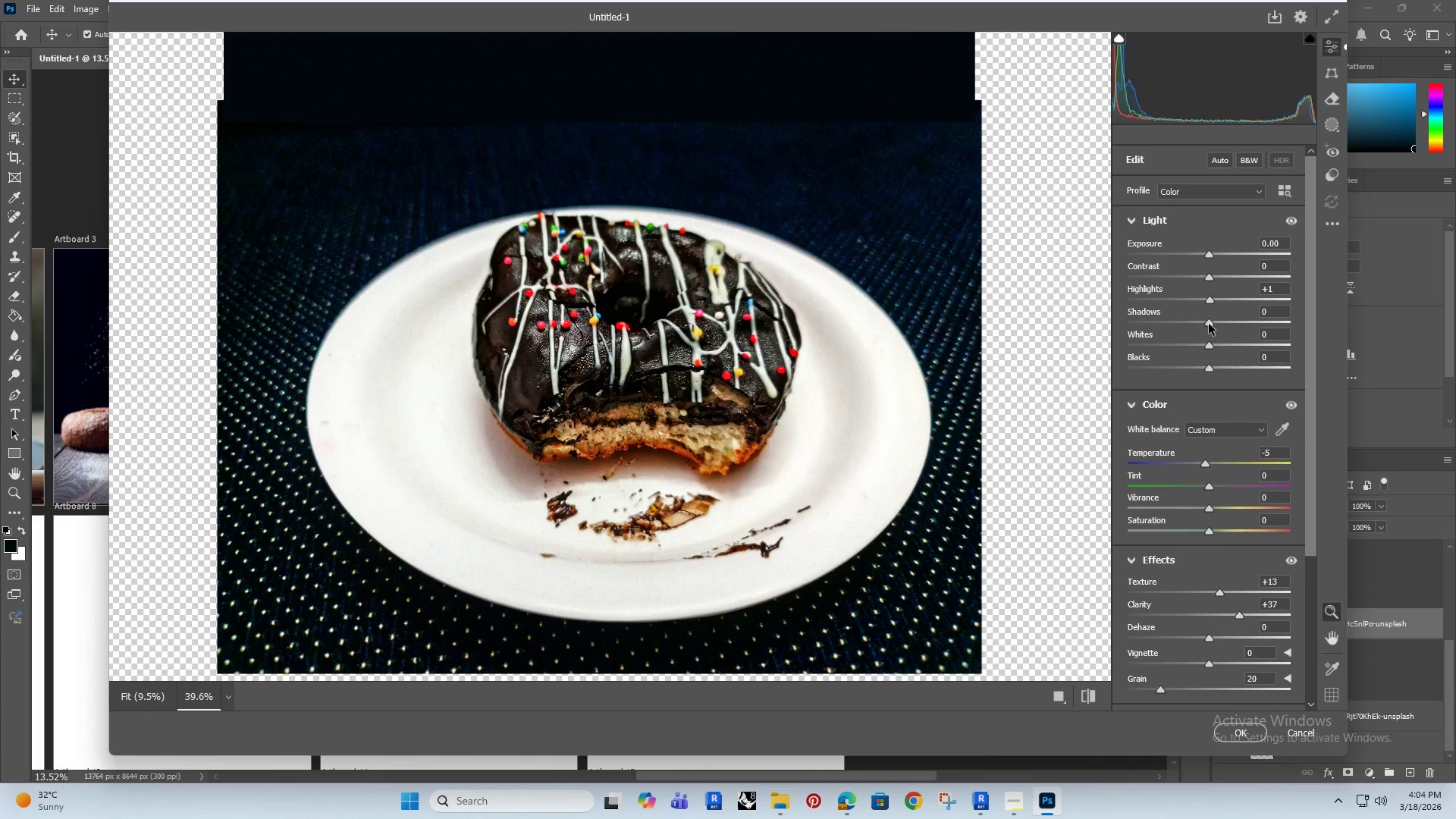 
left_click_drag(start_coordinate=[1209, 324], to_coordinate=[1056, 397])
 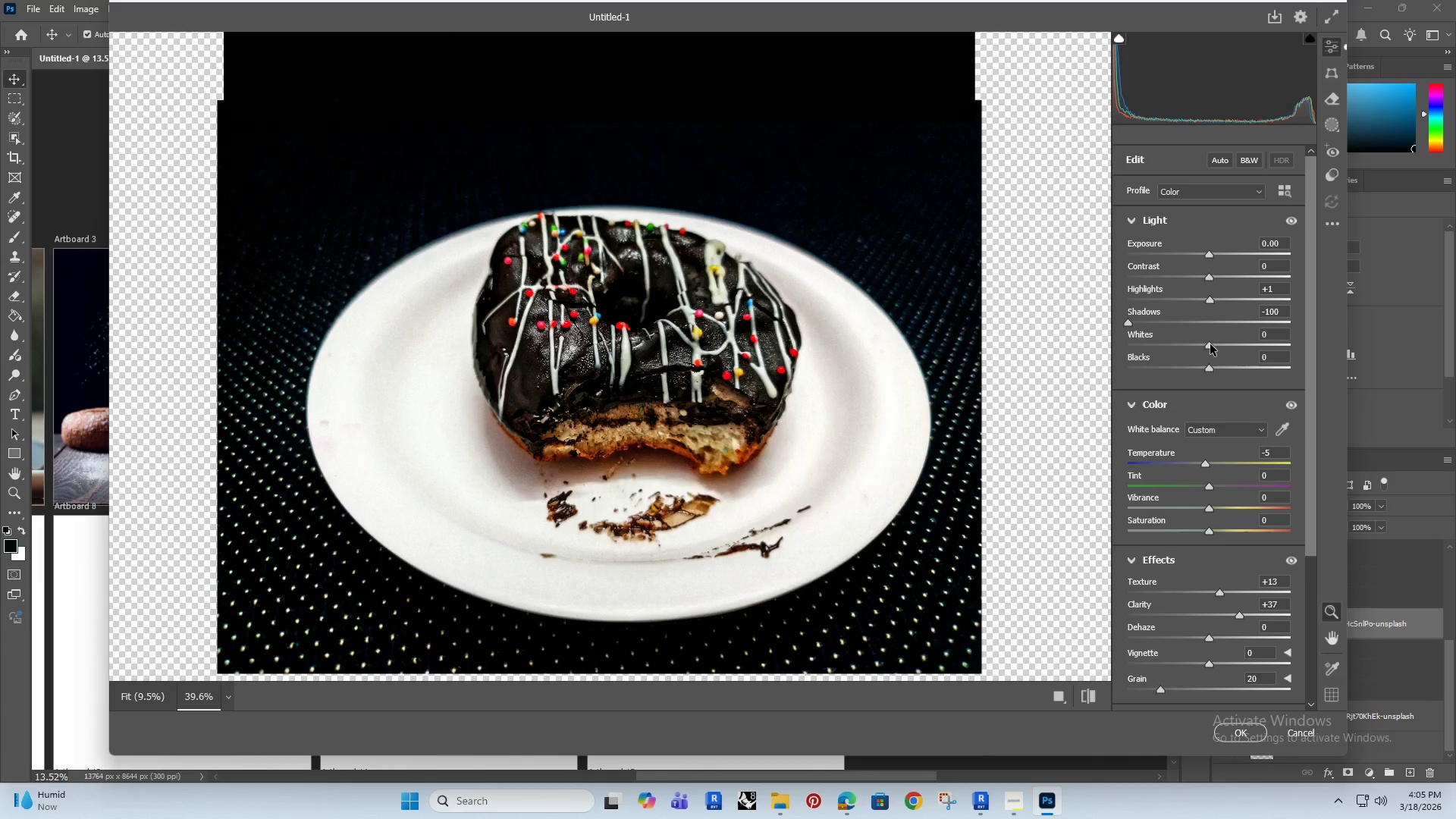 
left_click_drag(start_coordinate=[1210, 344], to_coordinate=[1135, 383])
 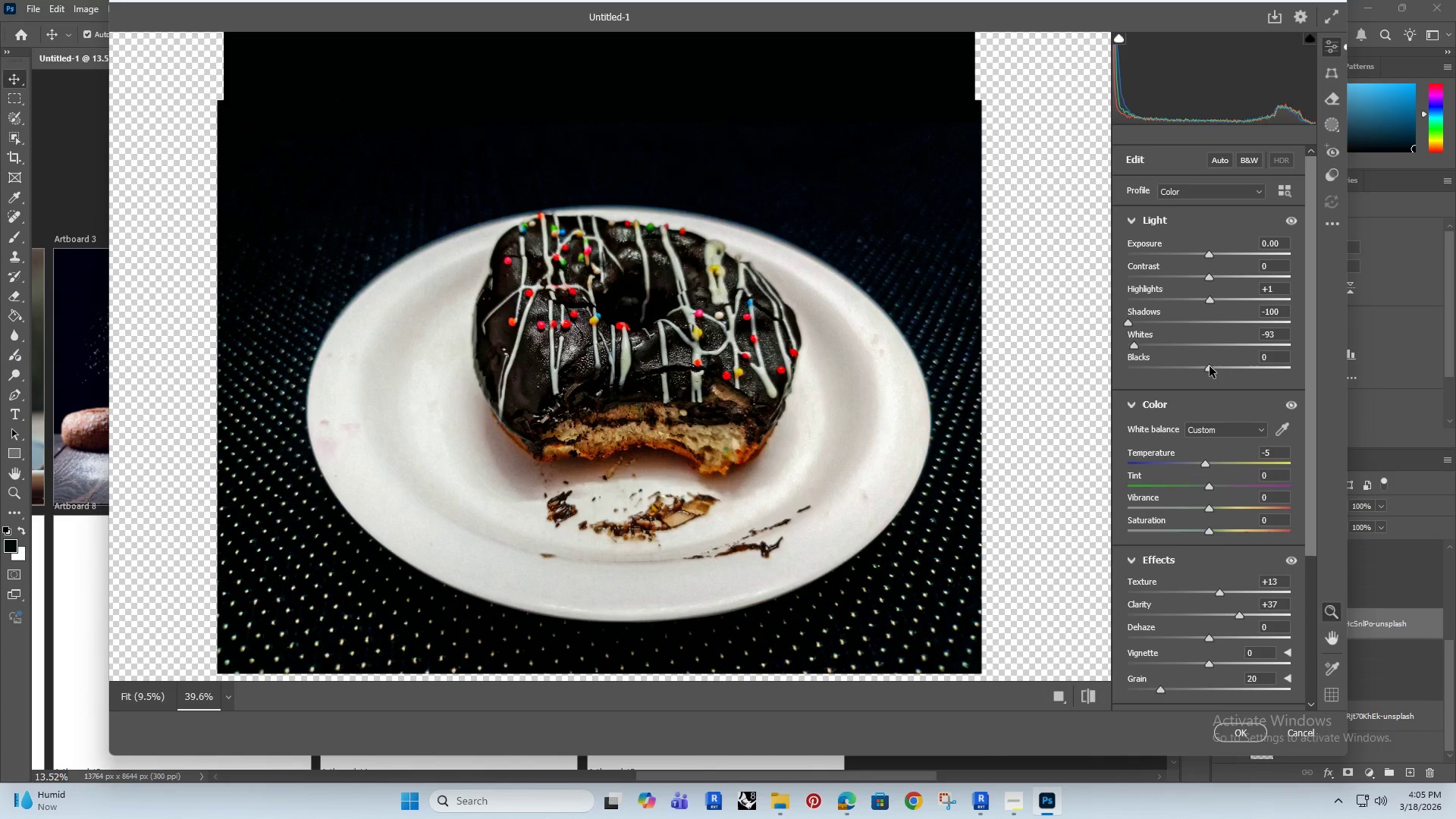 
left_click_drag(start_coordinate=[1210, 366], to_coordinate=[1252, 372])
 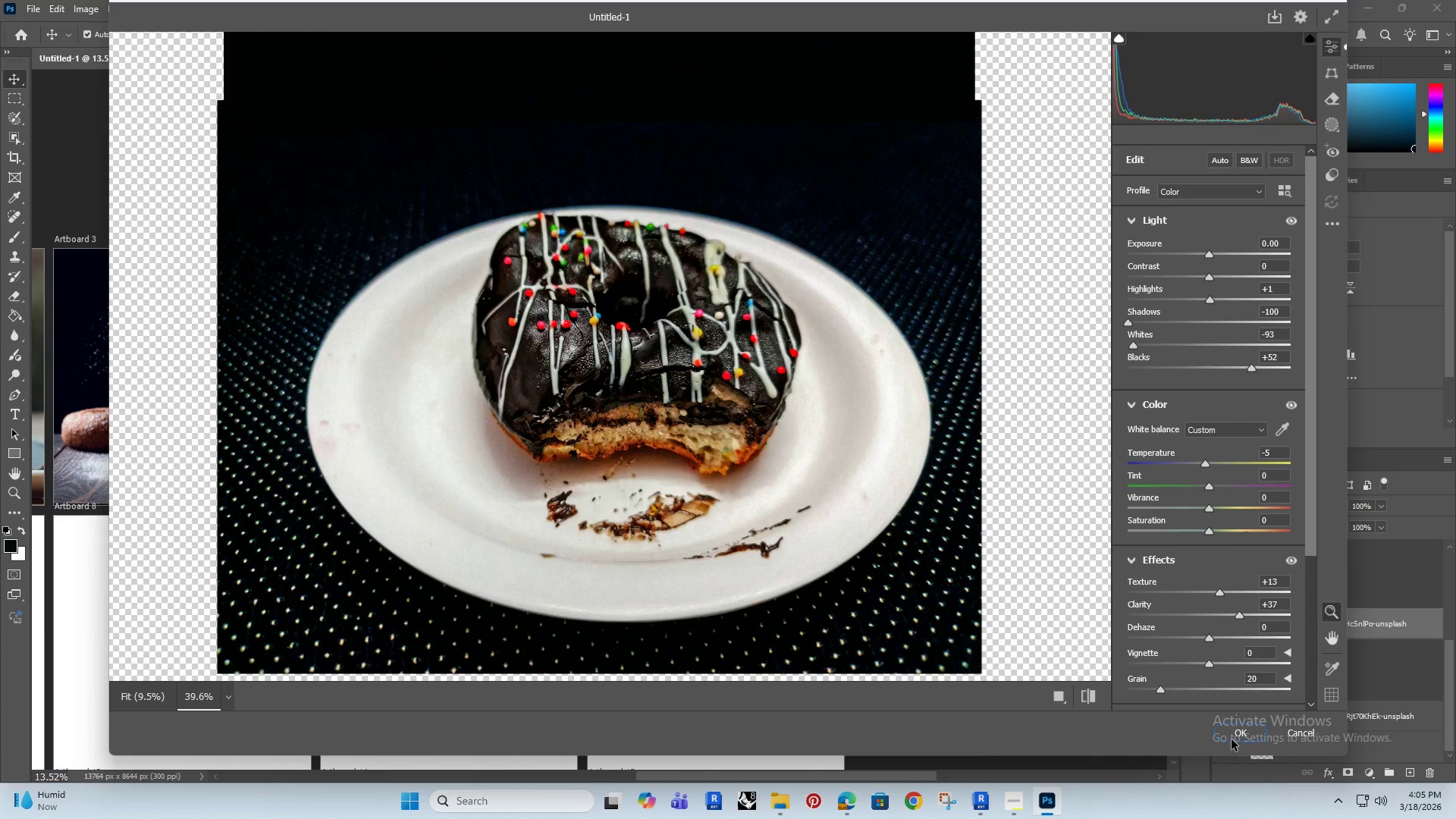 
left_click([1241, 732])
 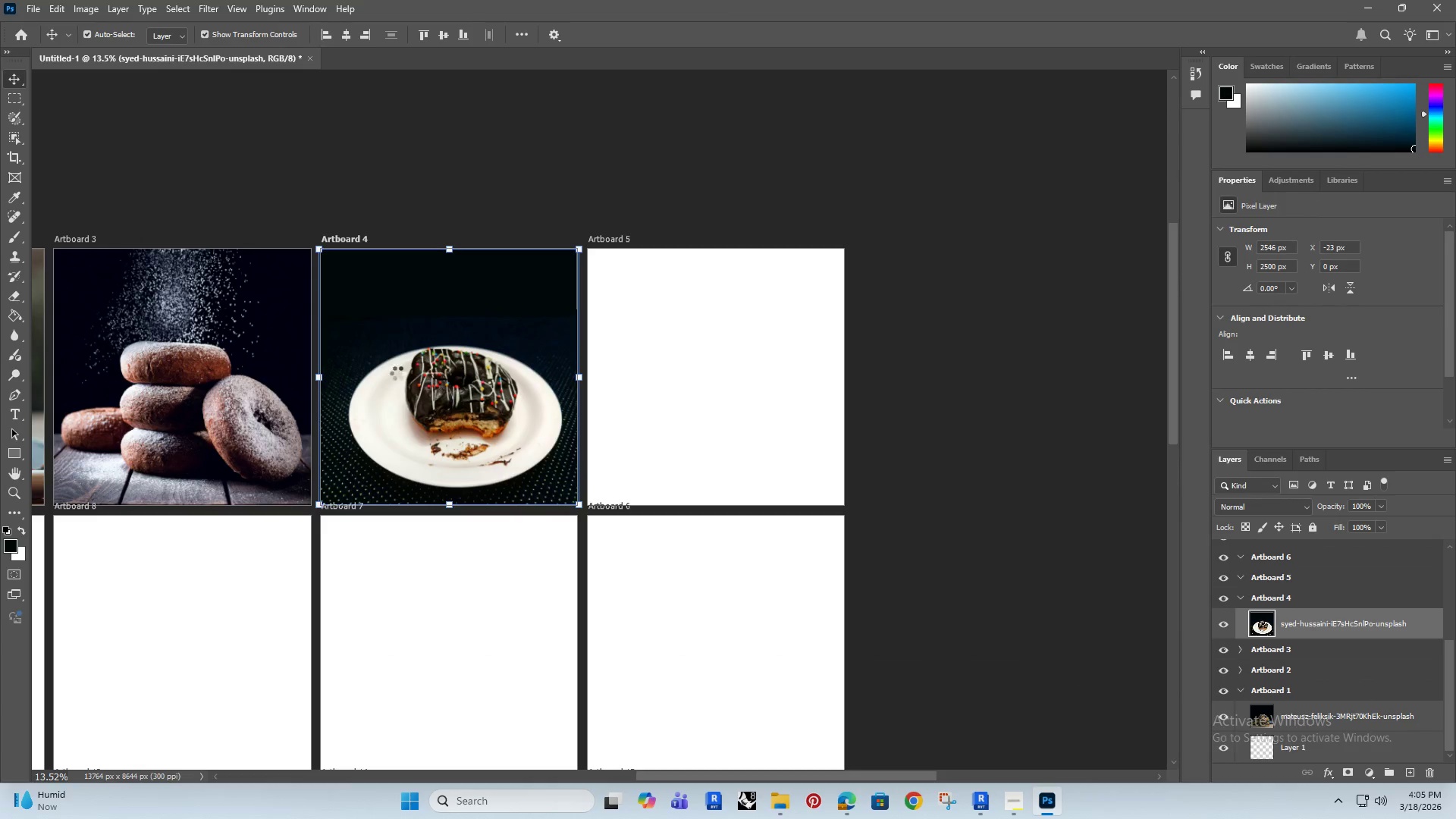 
hold_key(key=AltRight, duration=0.31)
 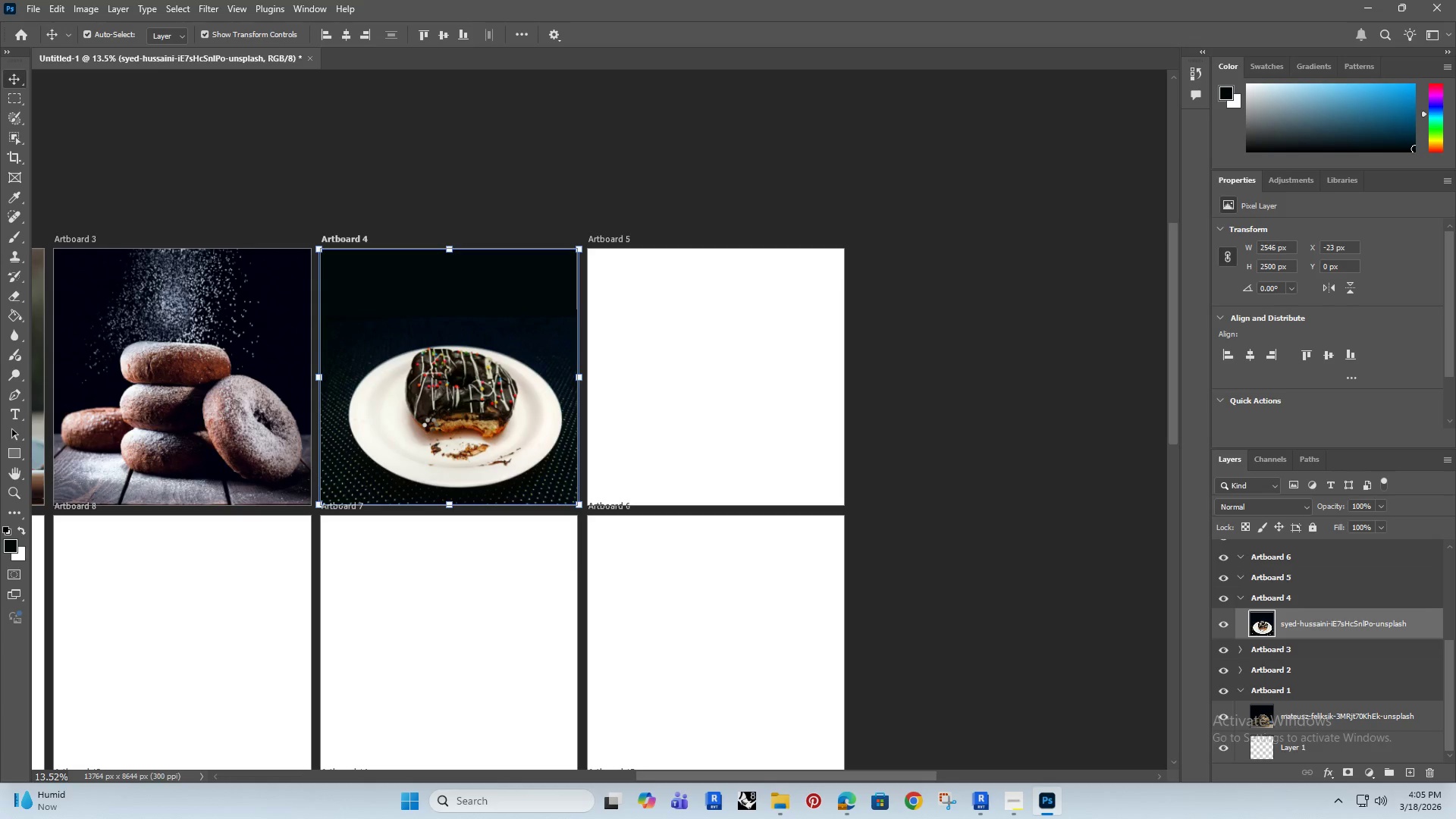 
hold_key(key=AltRight, duration=1.5)
scroll: coordinate [393, 419], scroll_direction: up, amount: 11.0
 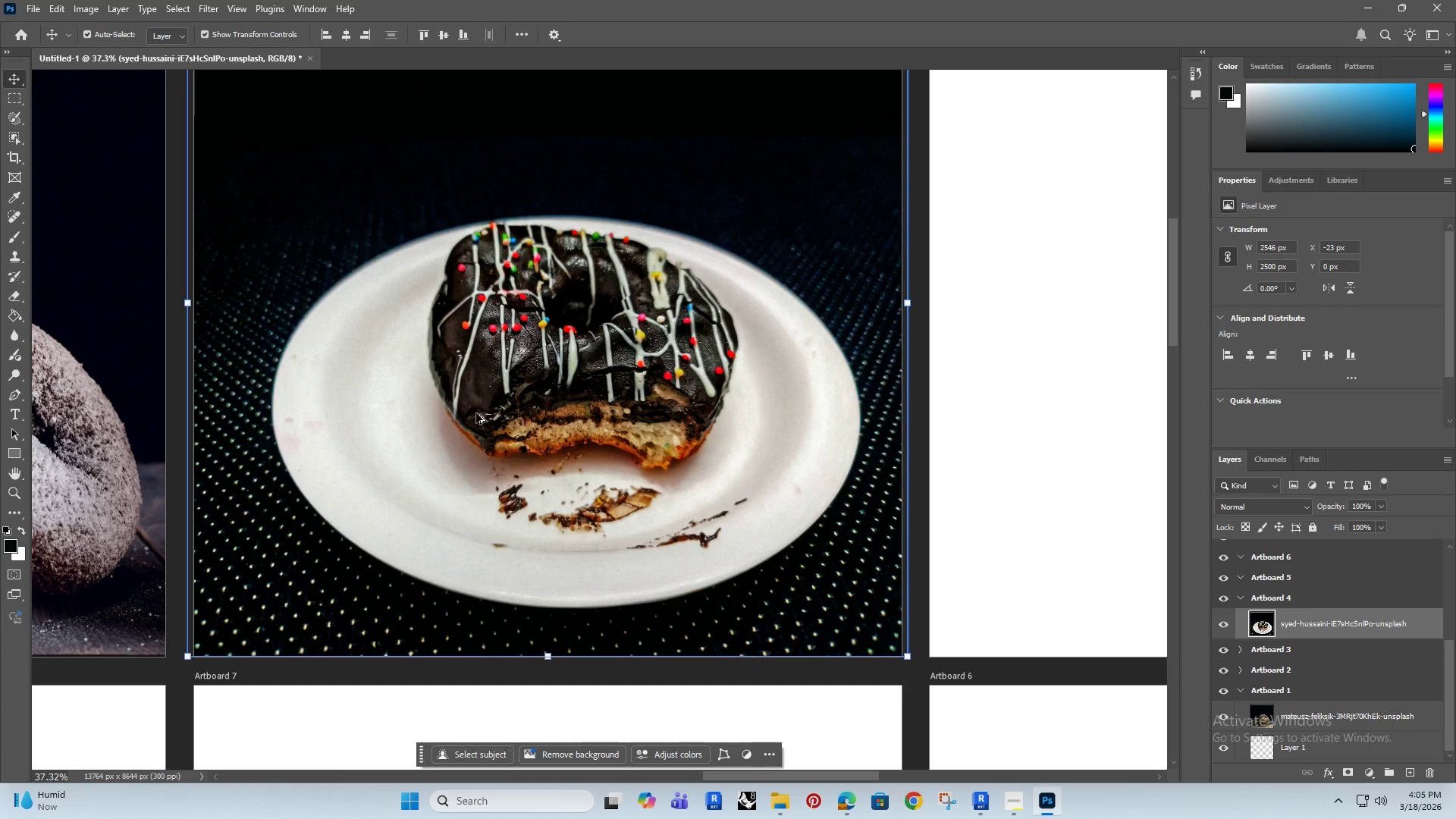 
hold_key(key=AltRight, duration=1.51)
scroll: coordinate [552, 325], scroll_direction: up, amount: 12.0
 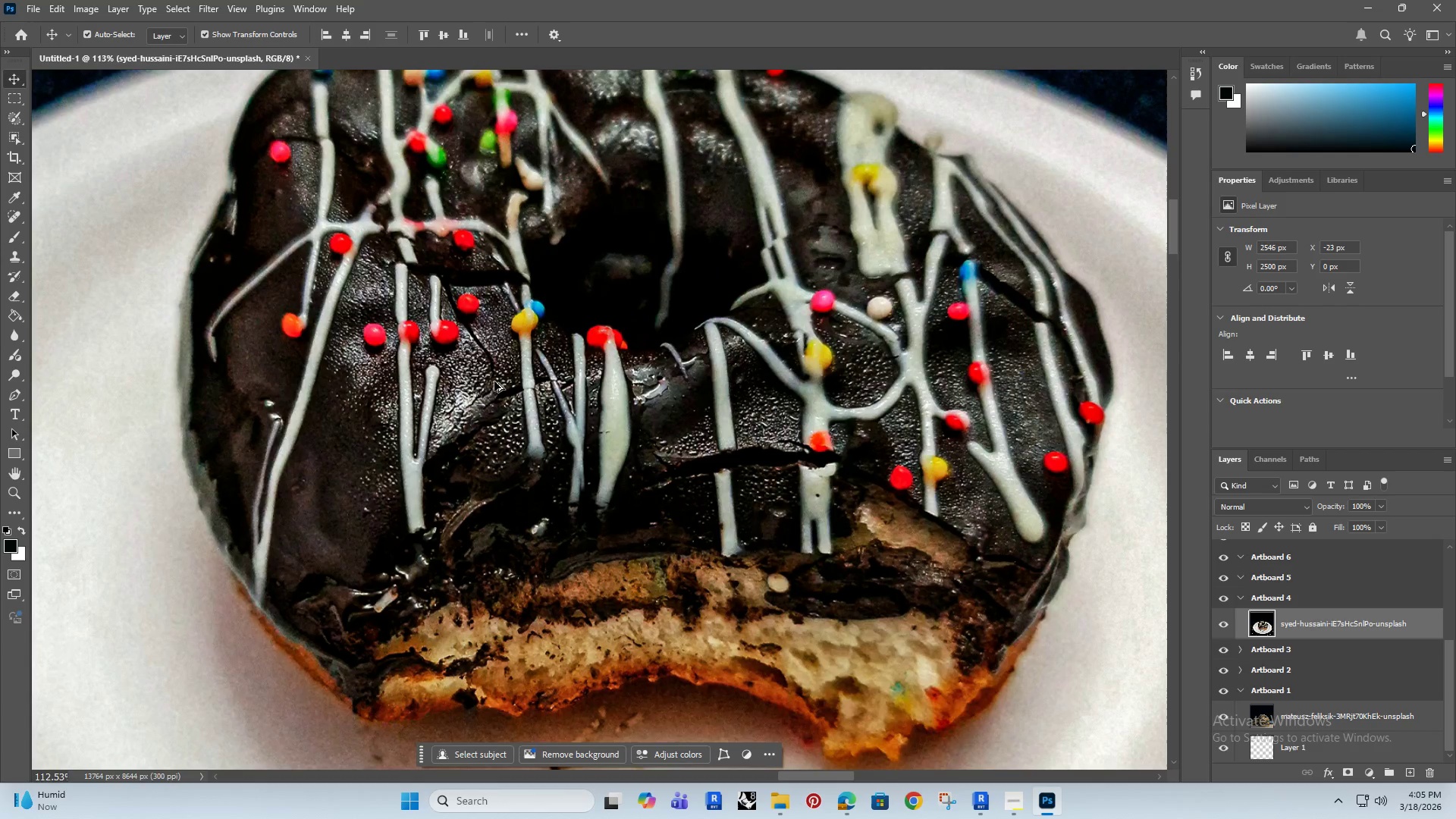 
hold_key(key=AltRight, duration=1.5)
 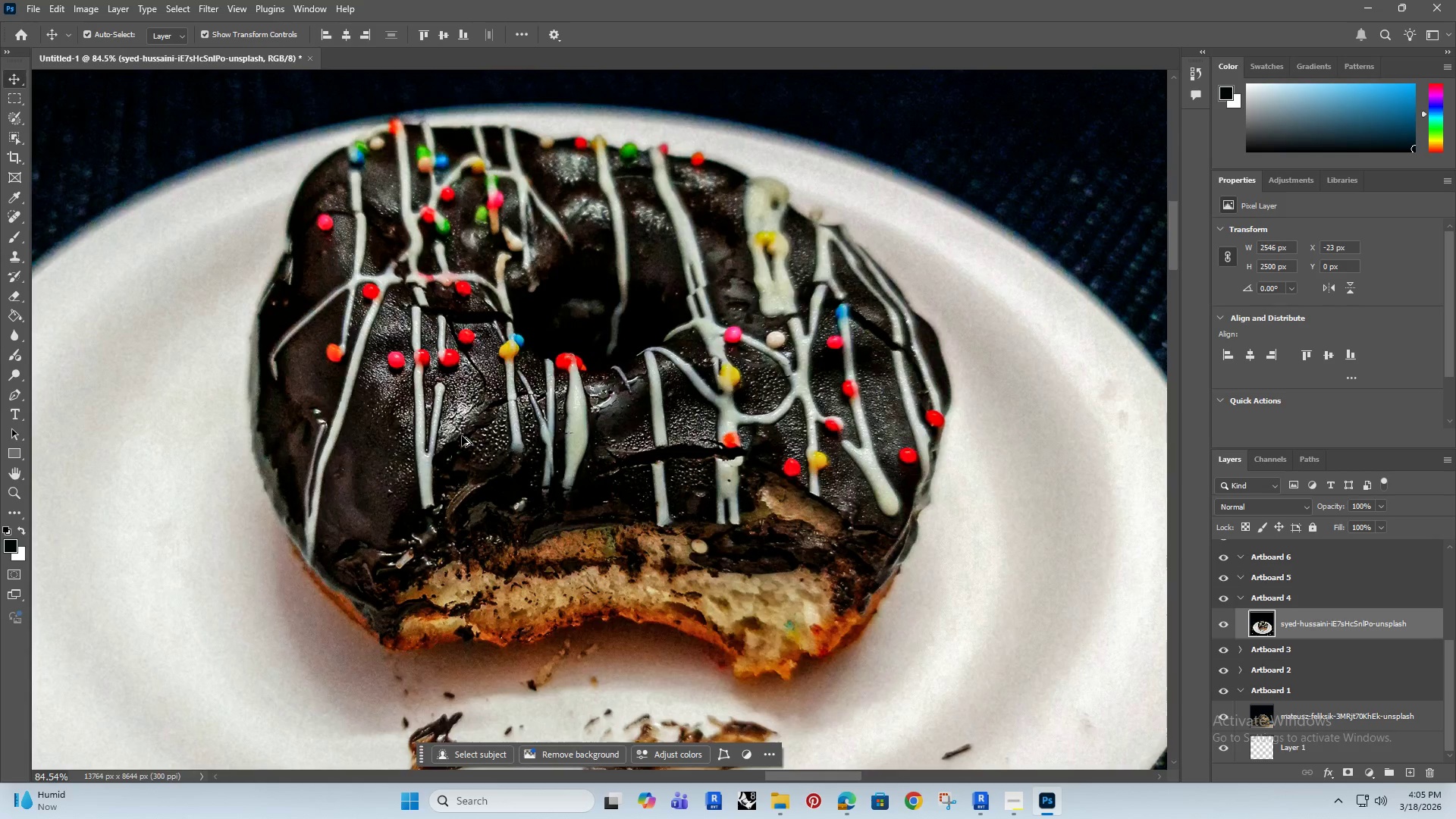 
hold_key(key=AltRight, duration=1.5)
 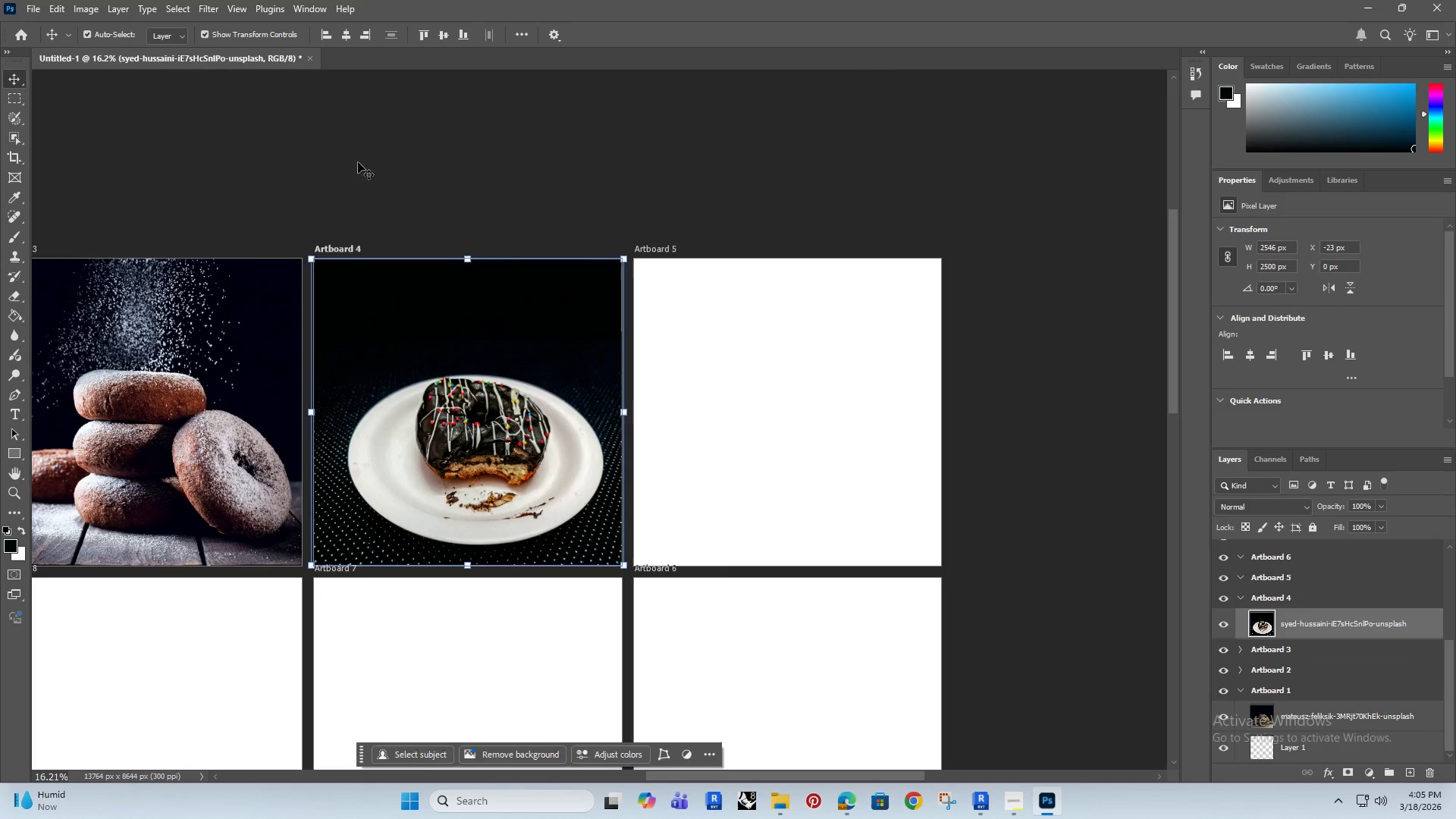 
scroll: coordinate [462, 436], scroll_direction: down, amount: 3.0
 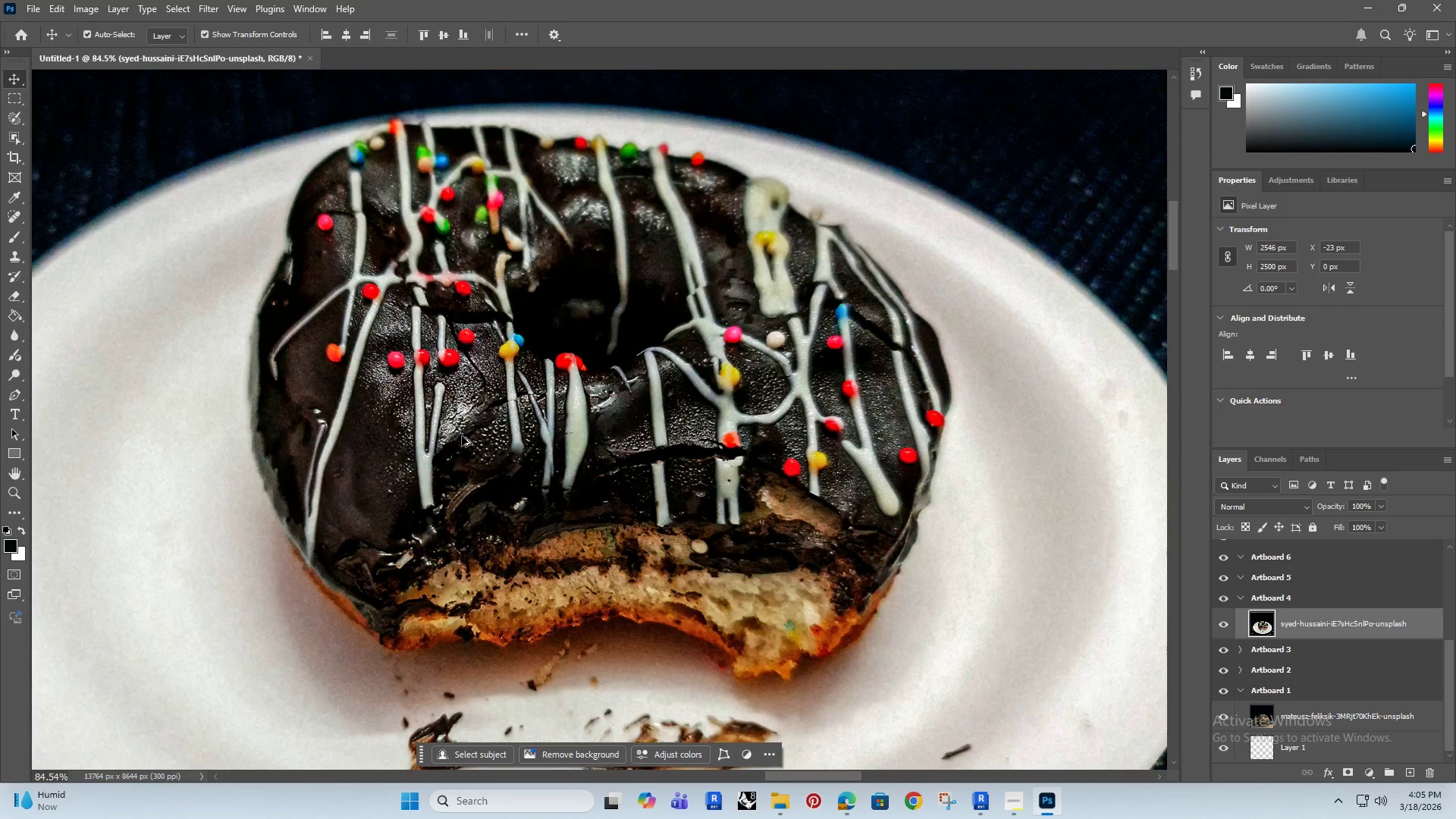 
key(Alt+AltRight)
 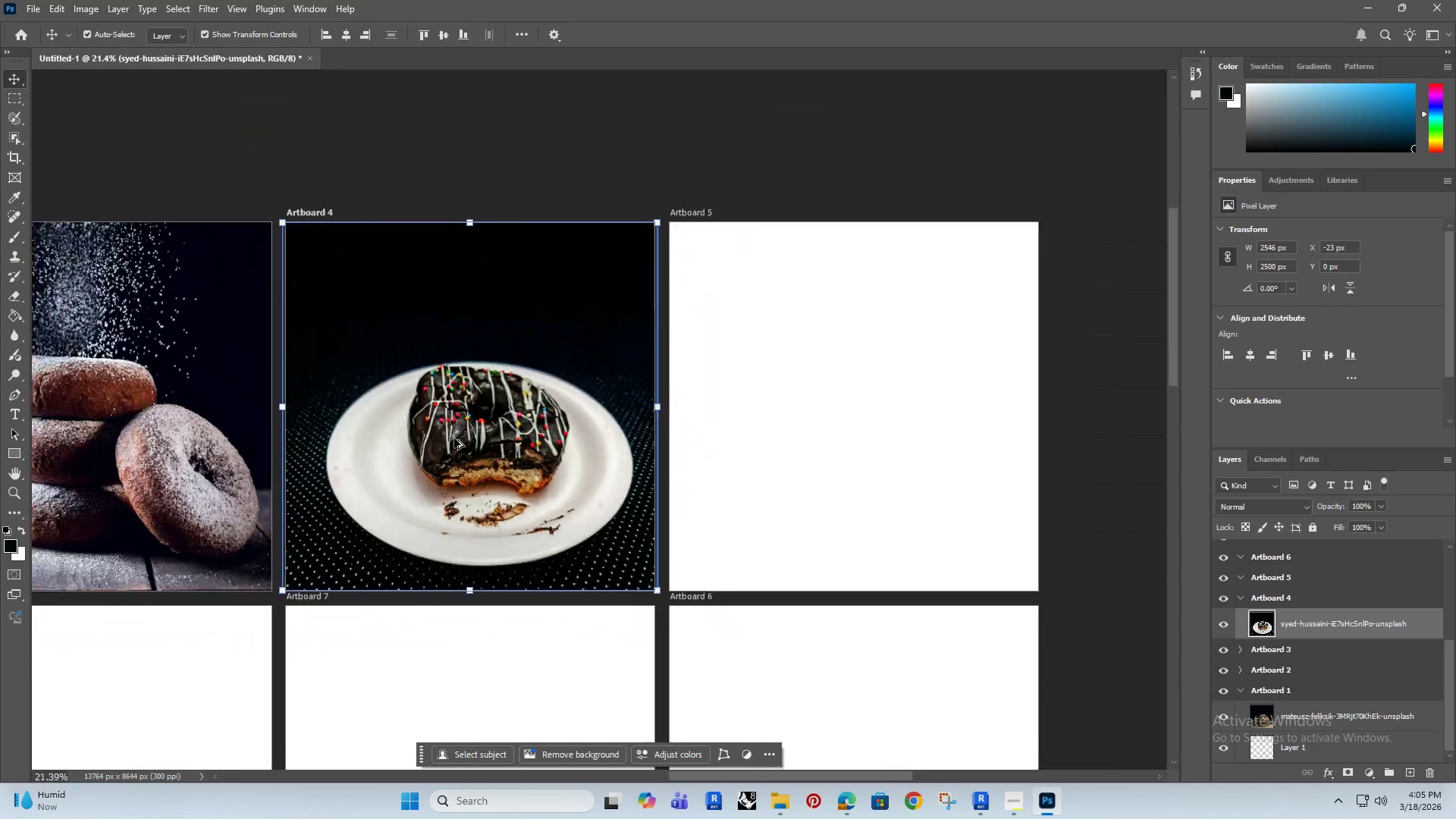 
key(Alt+AltRight)
 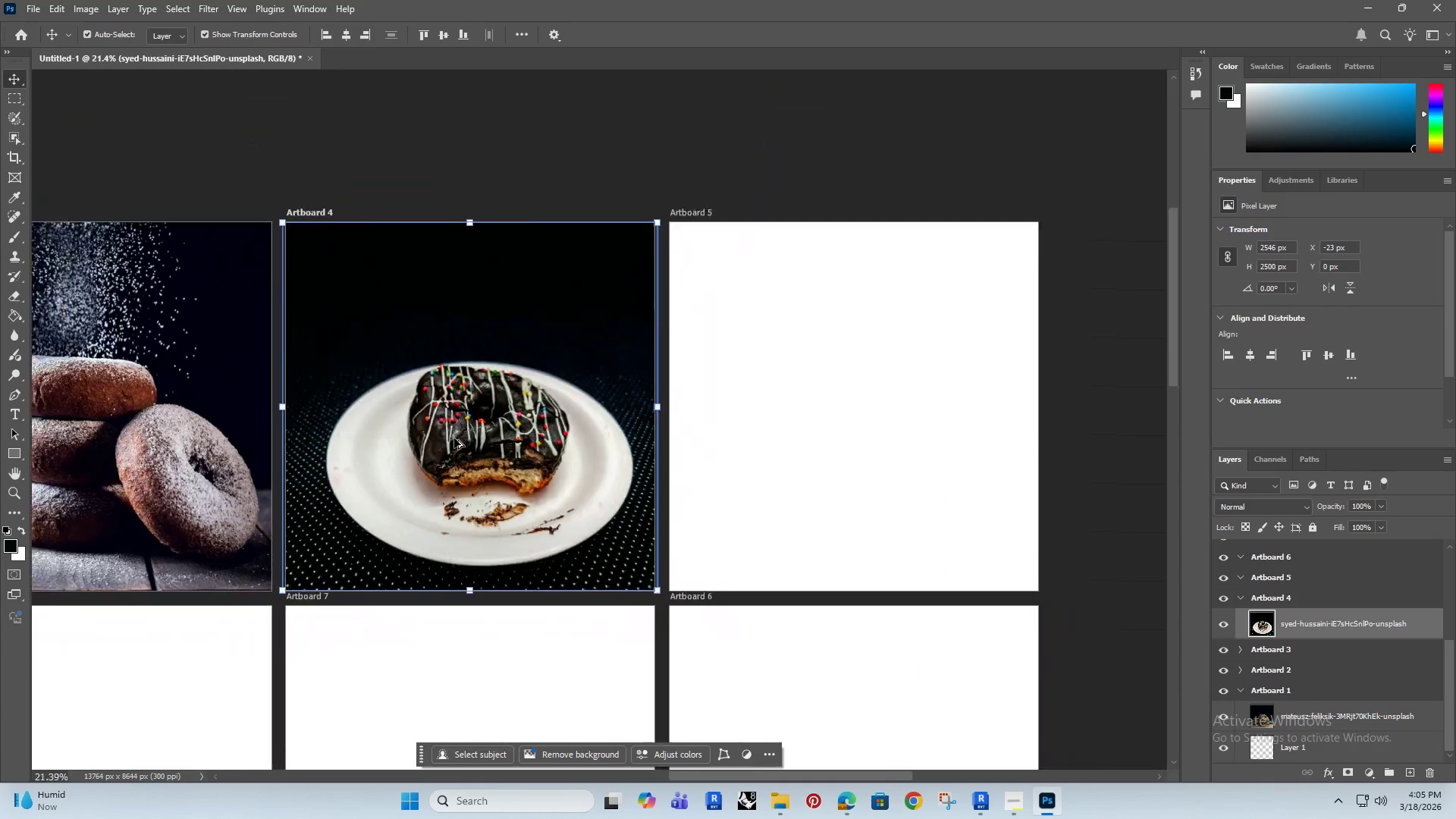 
key(Alt+AltRight)
 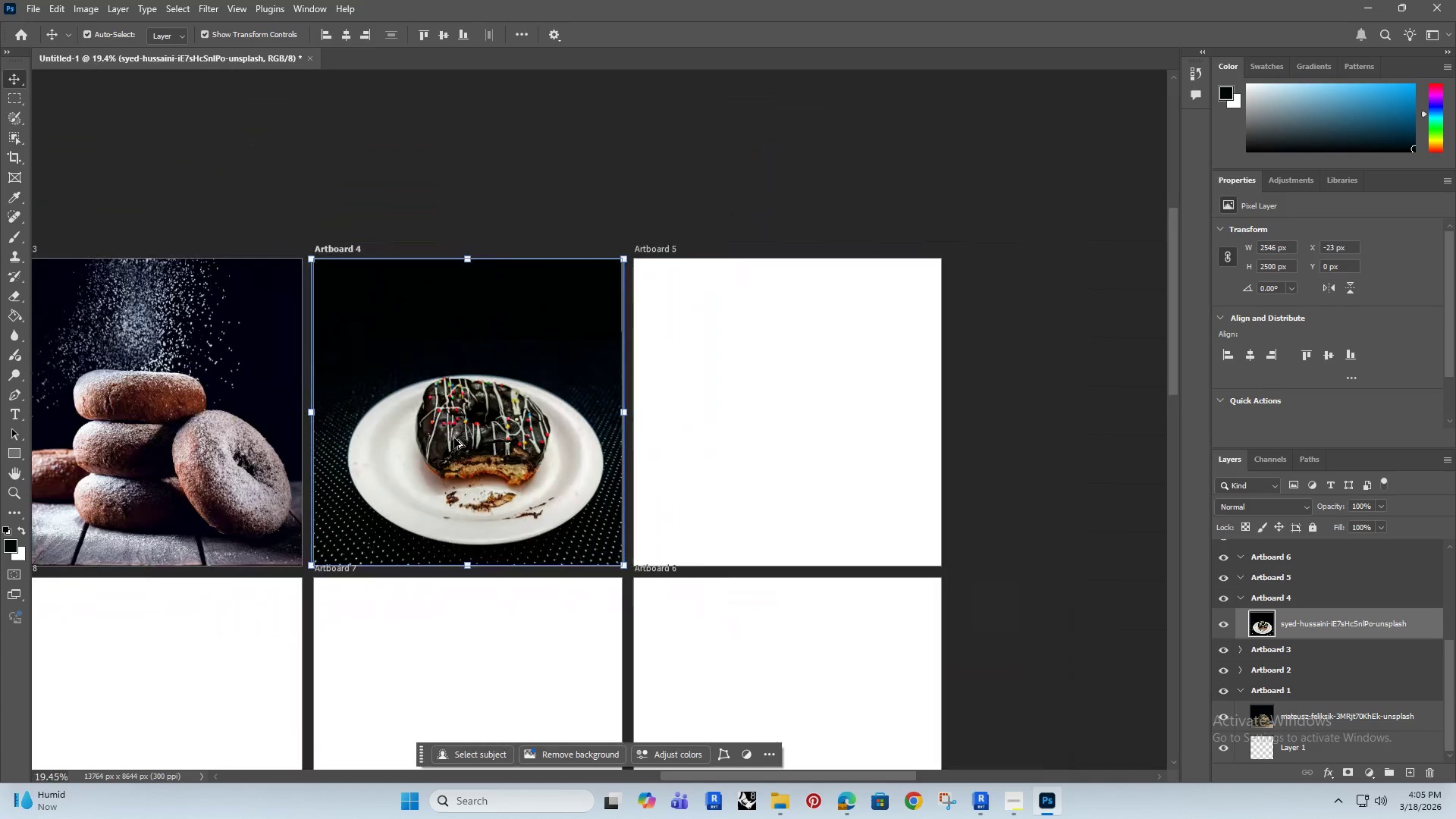 
key(Alt+AltRight)
 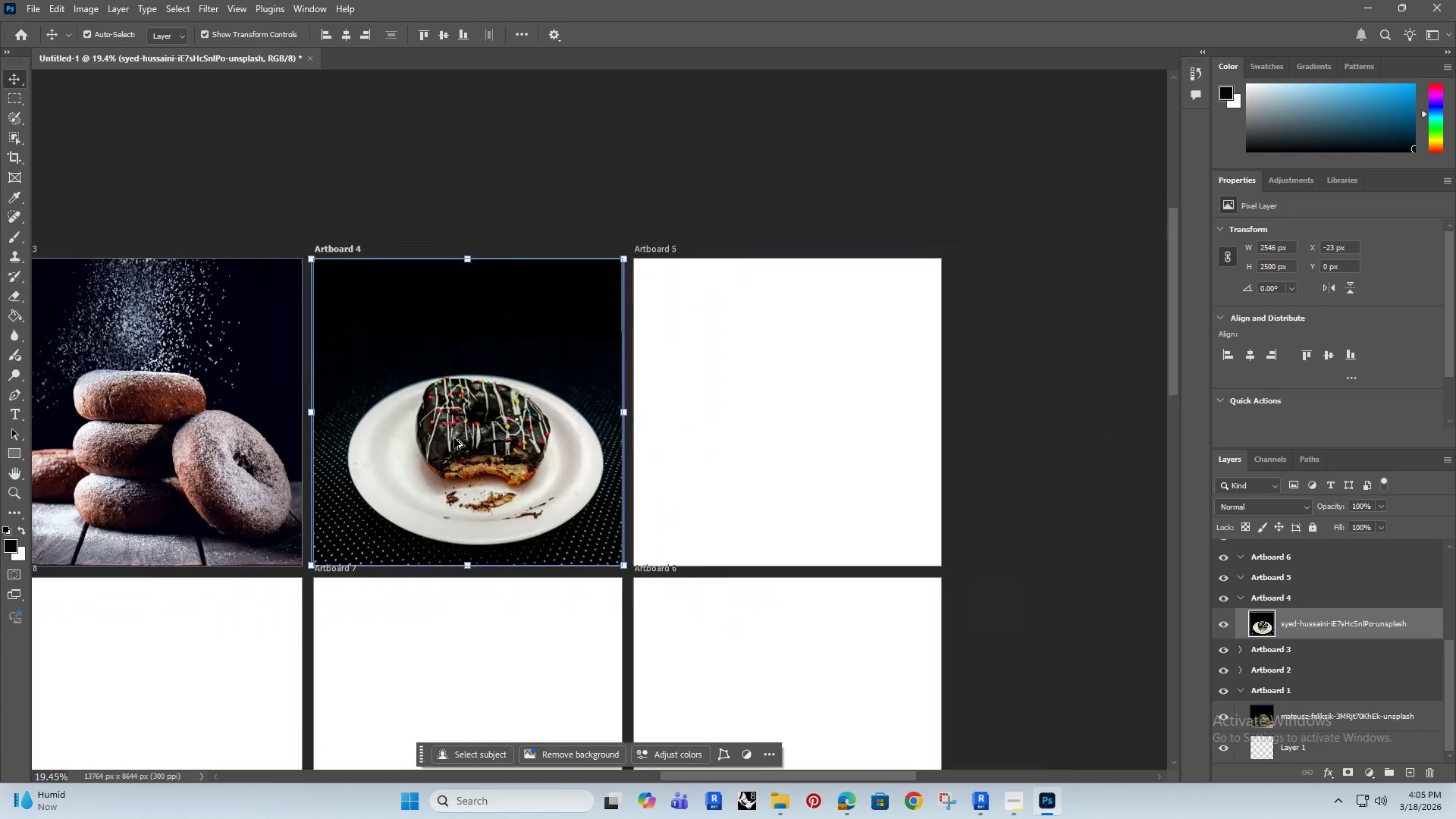 
key(Alt+AltRight)
 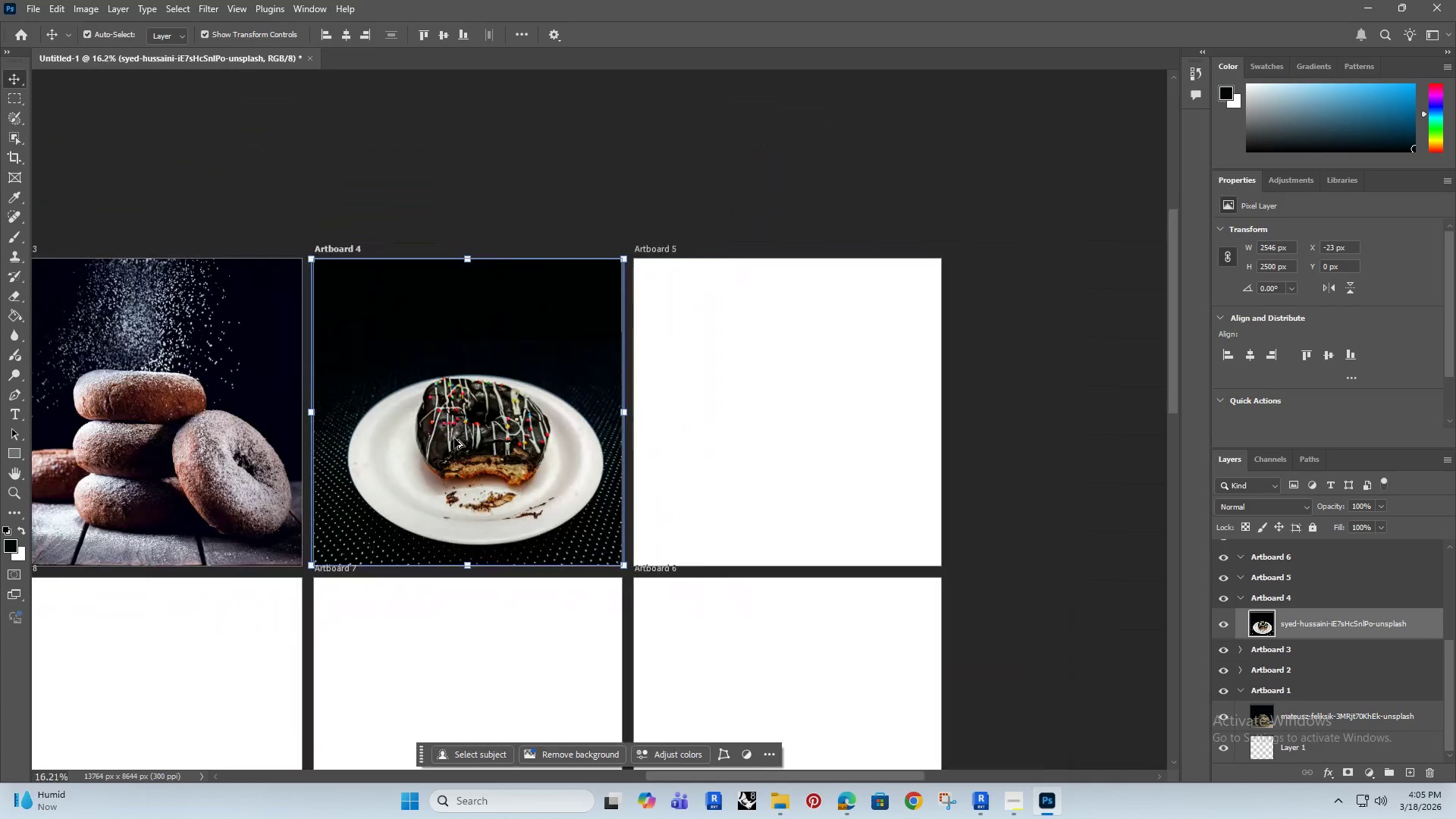 
key(Alt+AltRight)
 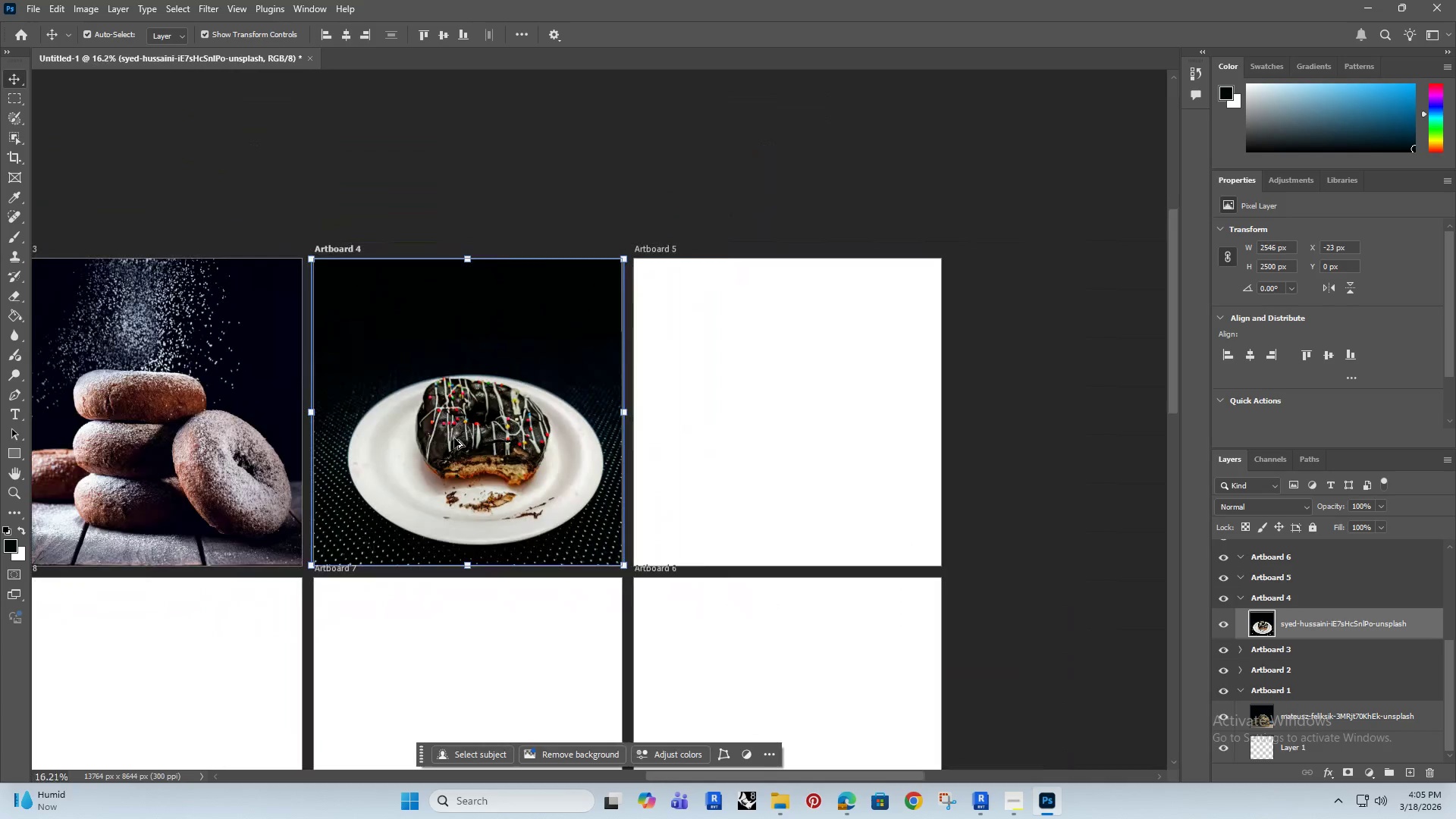 
key(Alt+AltRight)
 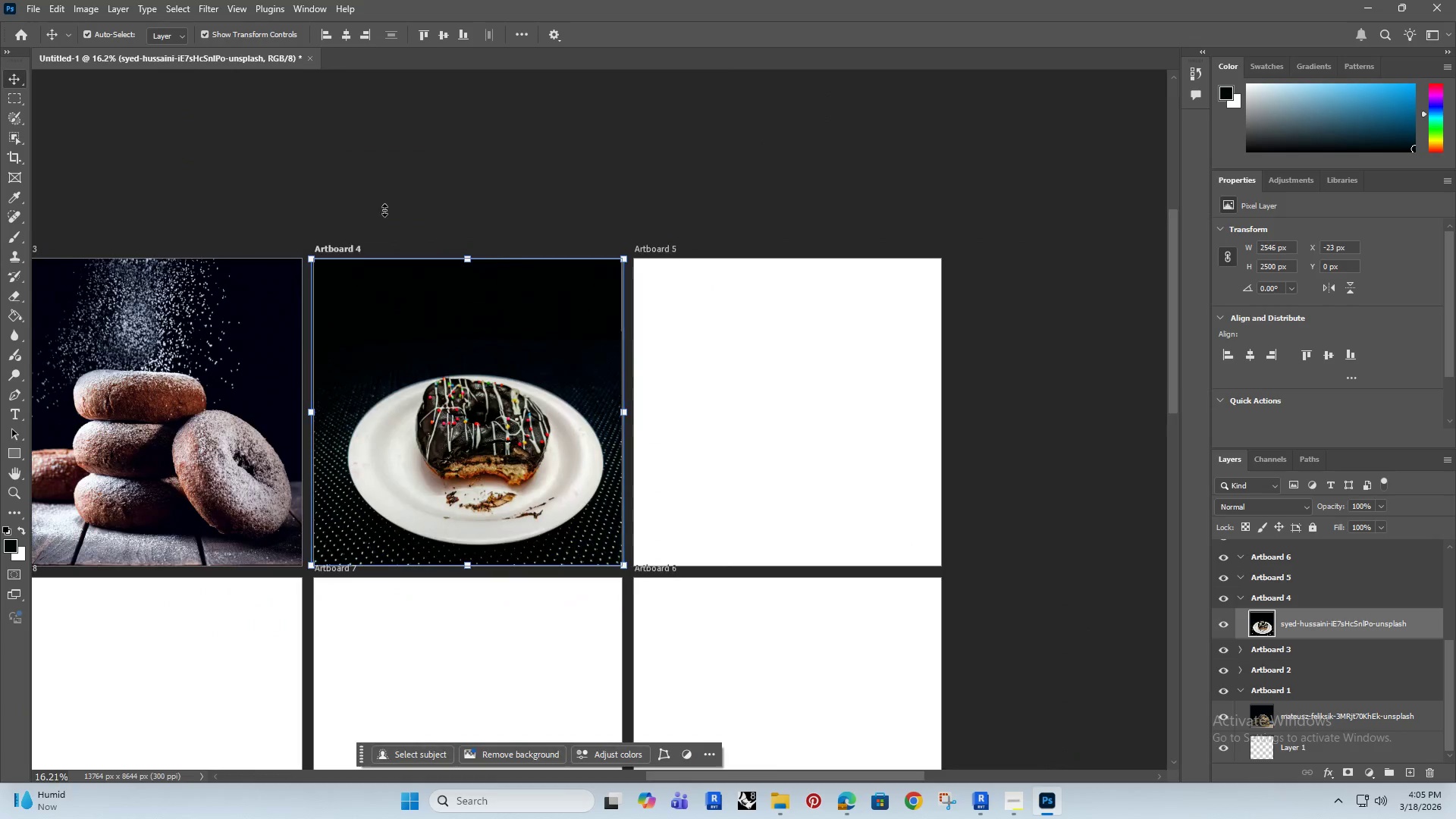 
scroll: coordinate [454, 438], scroll_direction: down, amount: 18.0
 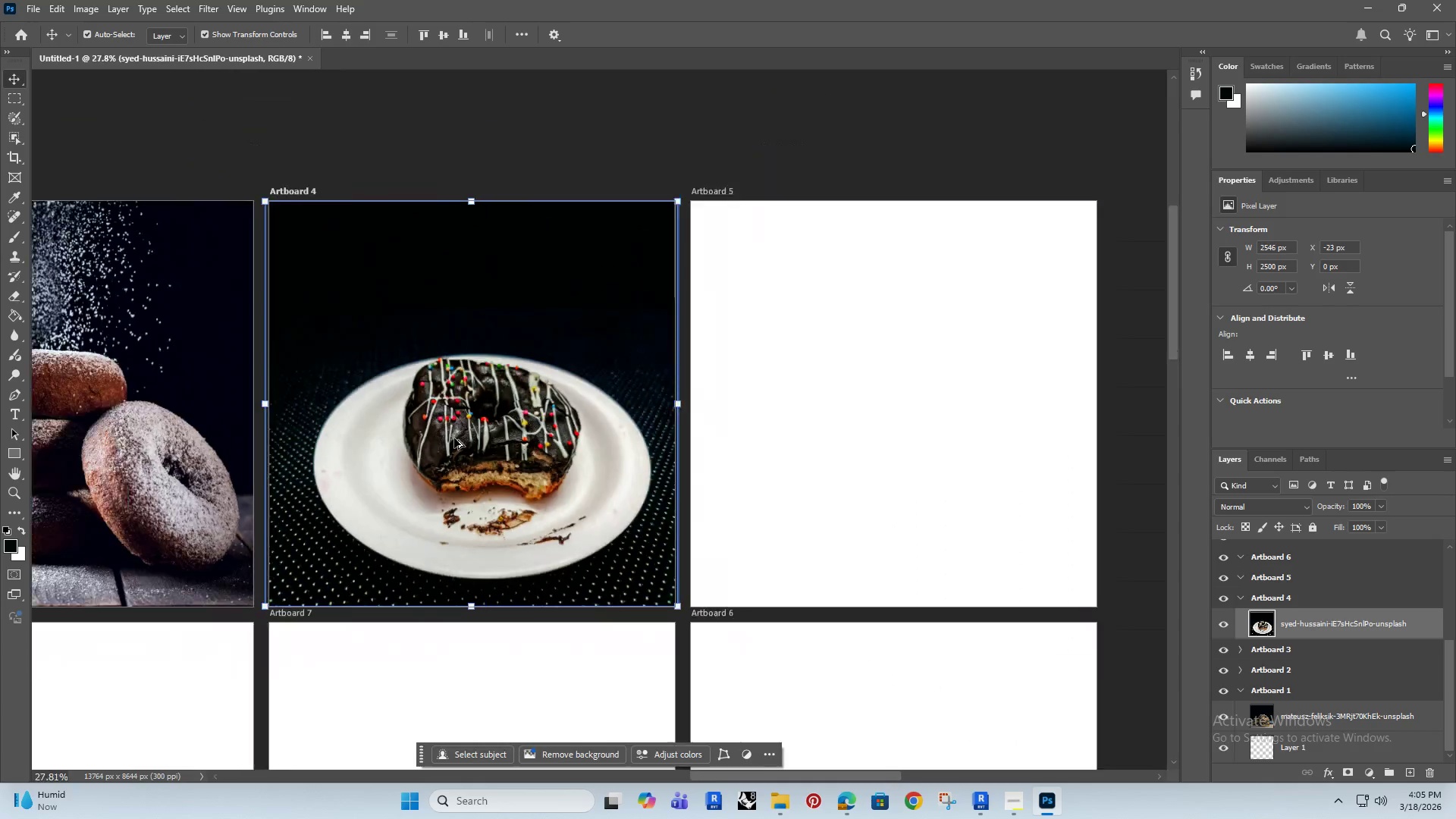 
left_click([357, 162])
 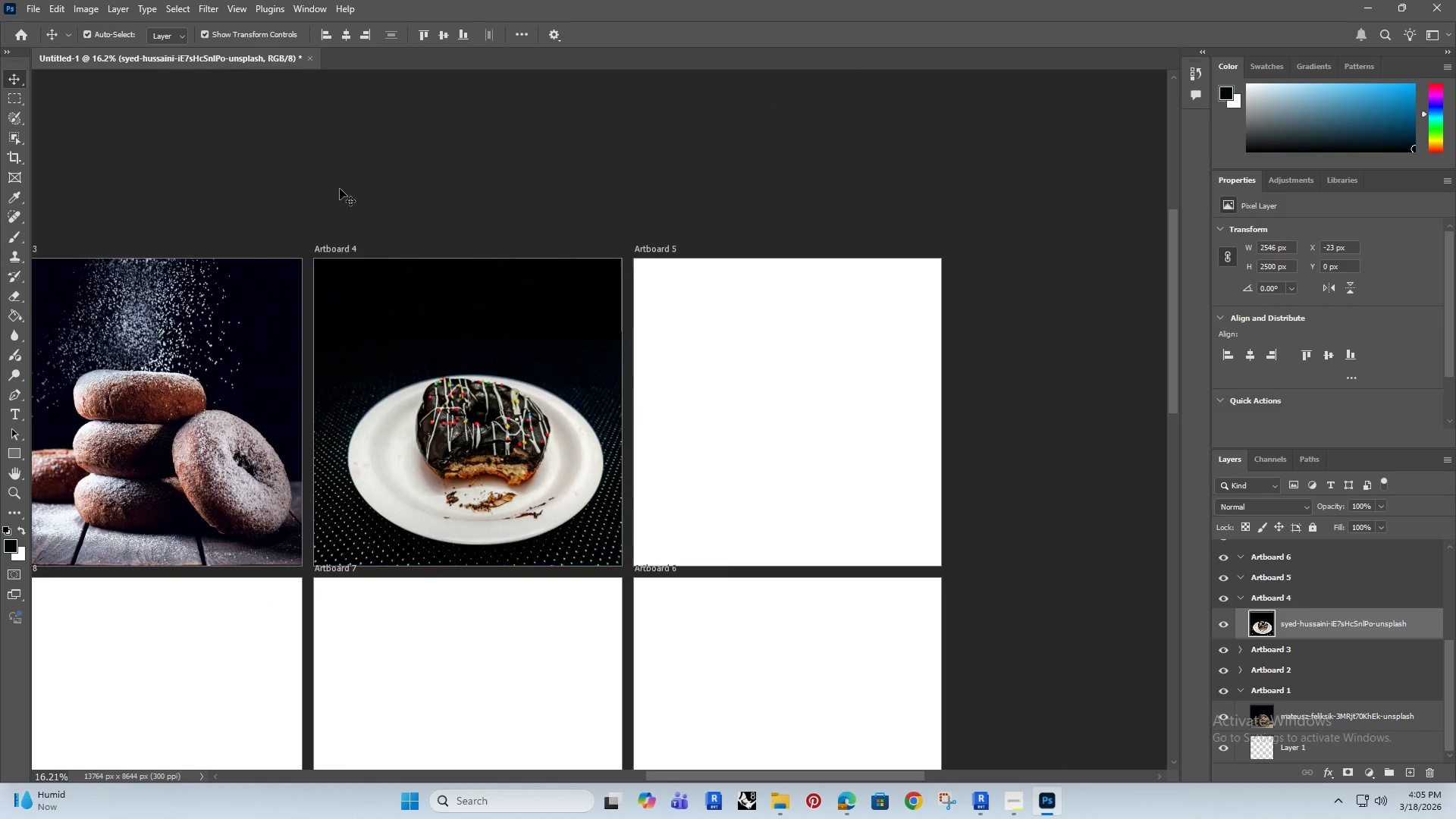 
hold_key(key=Space, duration=1.45)
 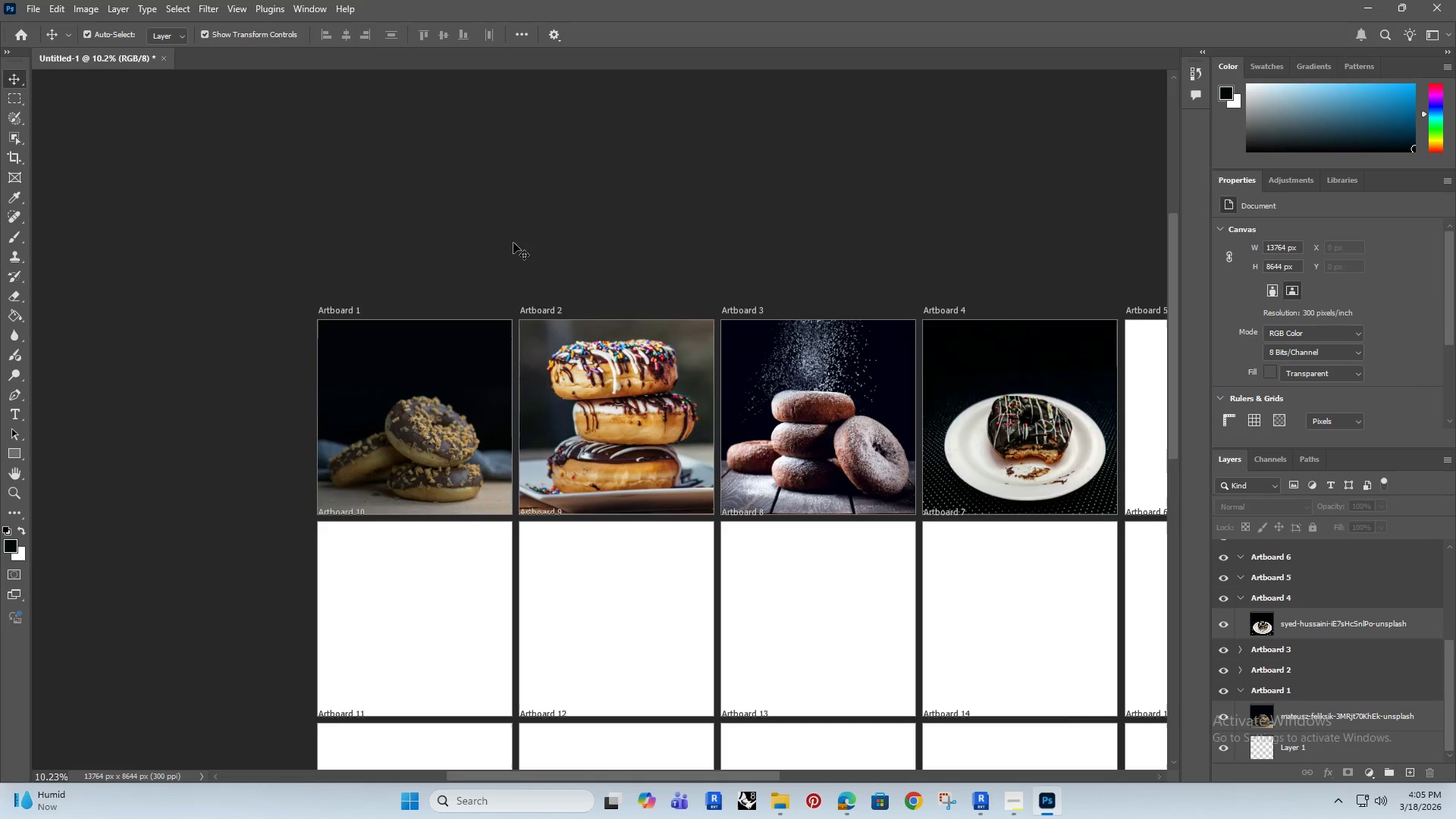 
left_click_drag(start_coordinate=[231, 208], to_coordinate=[836, 212])
 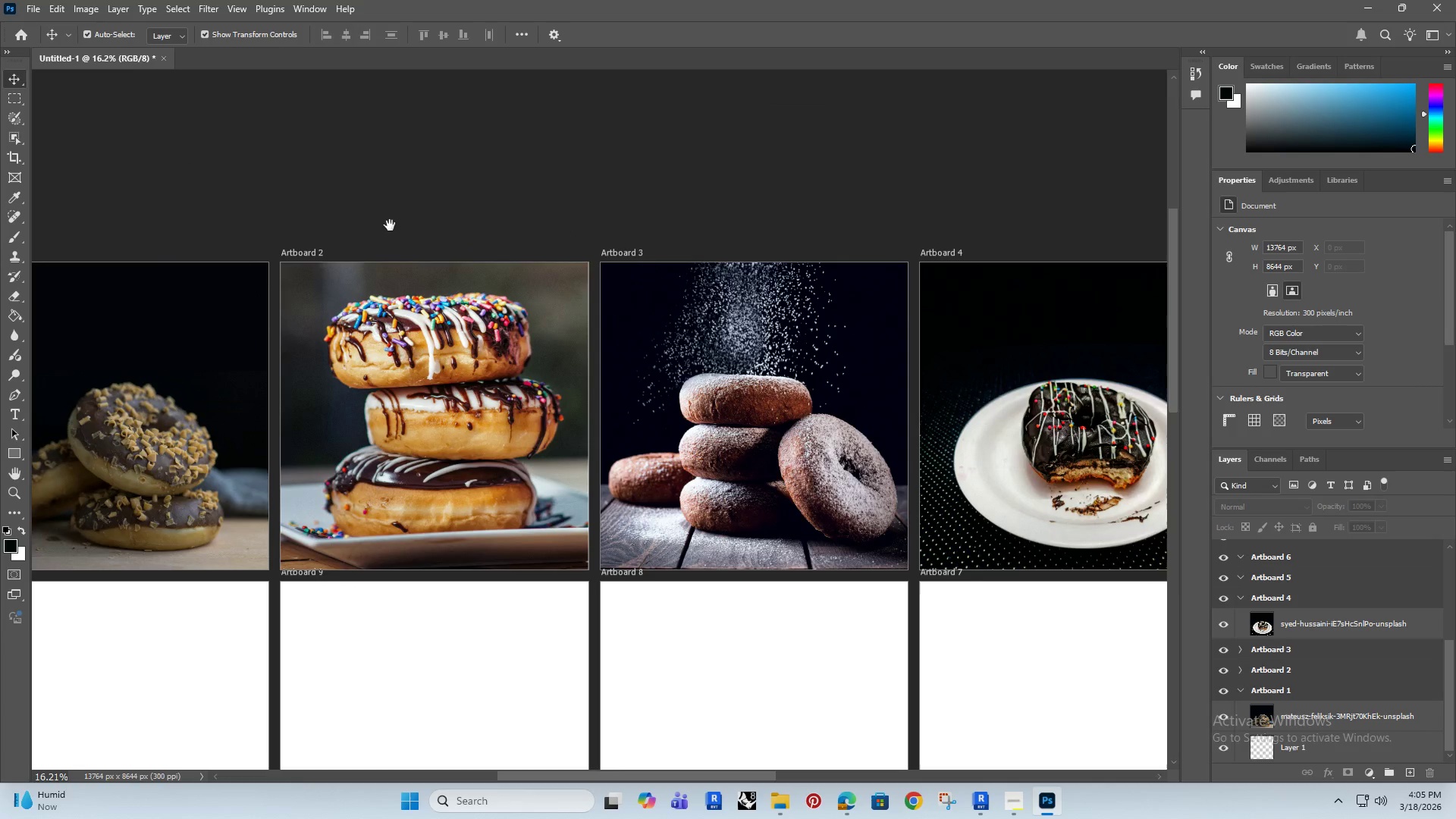 
left_click_drag(start_coordinate=[369, 228], to_coordinate=[560, 228])
 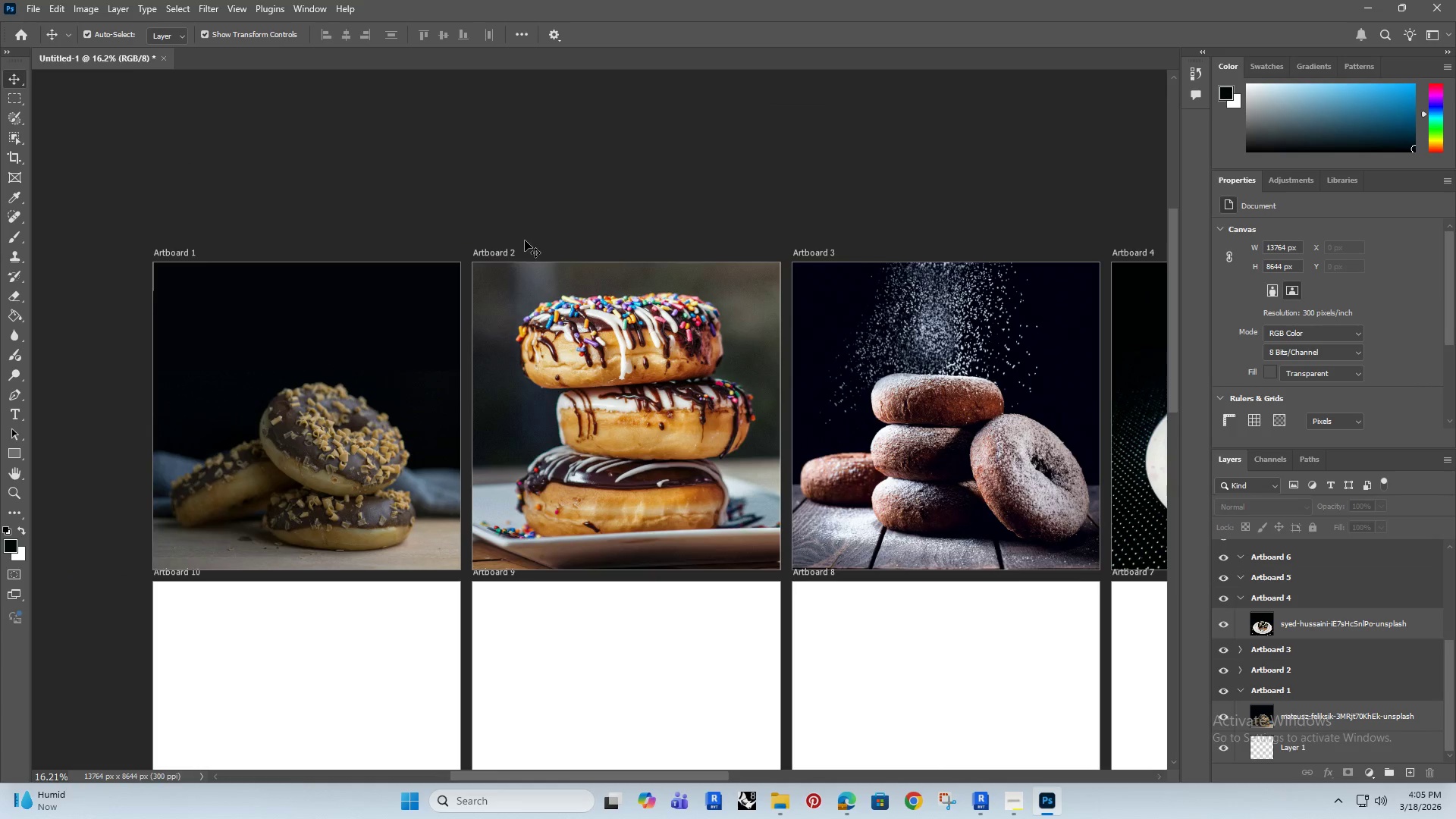 
hold_key(key=AltRight, duration=1.14)
scroll: coordinate [513, 243], scroll_direction: down, amount: 5.0
 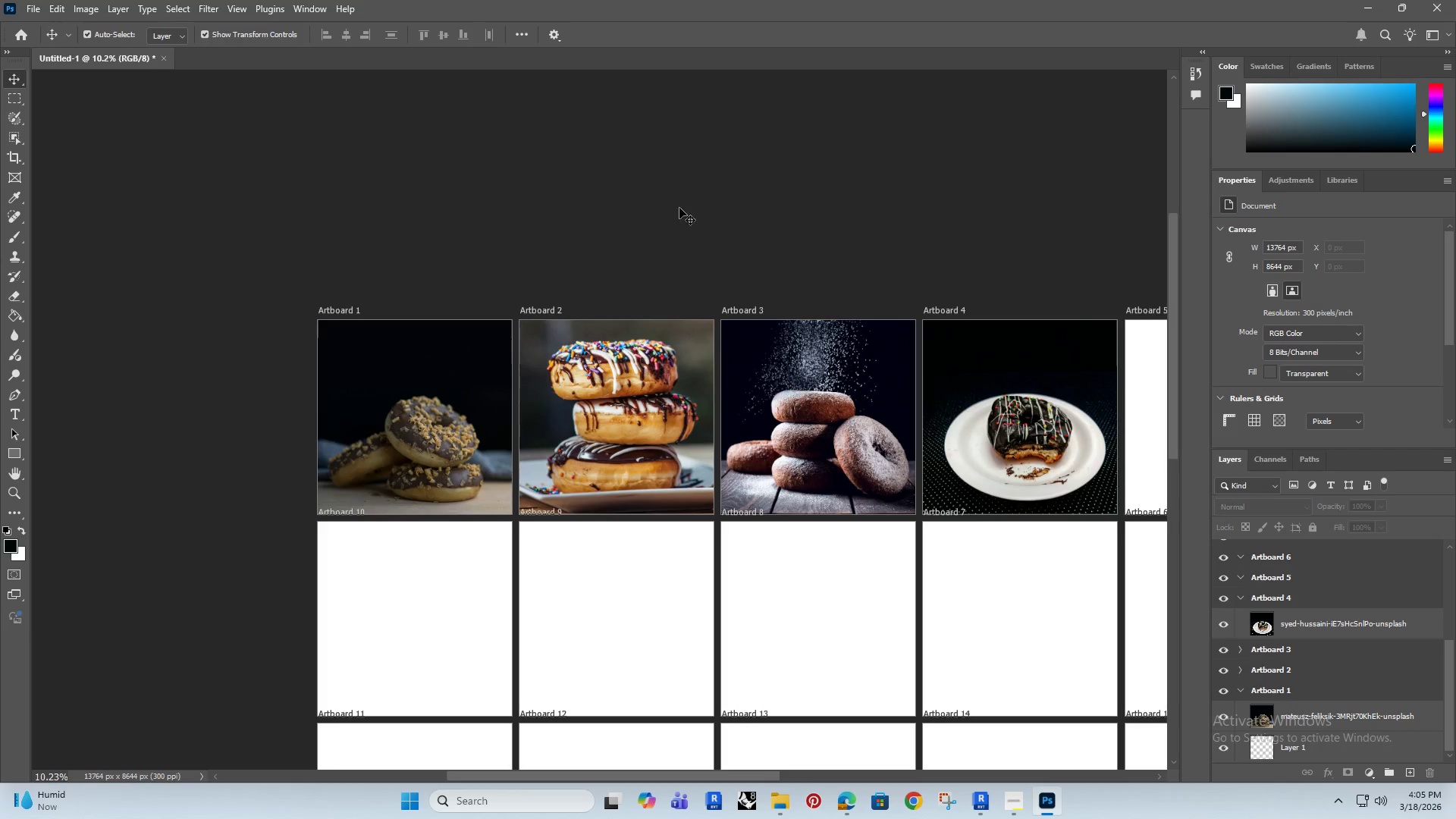 
hold_key(key=Space, duration=0.89)
 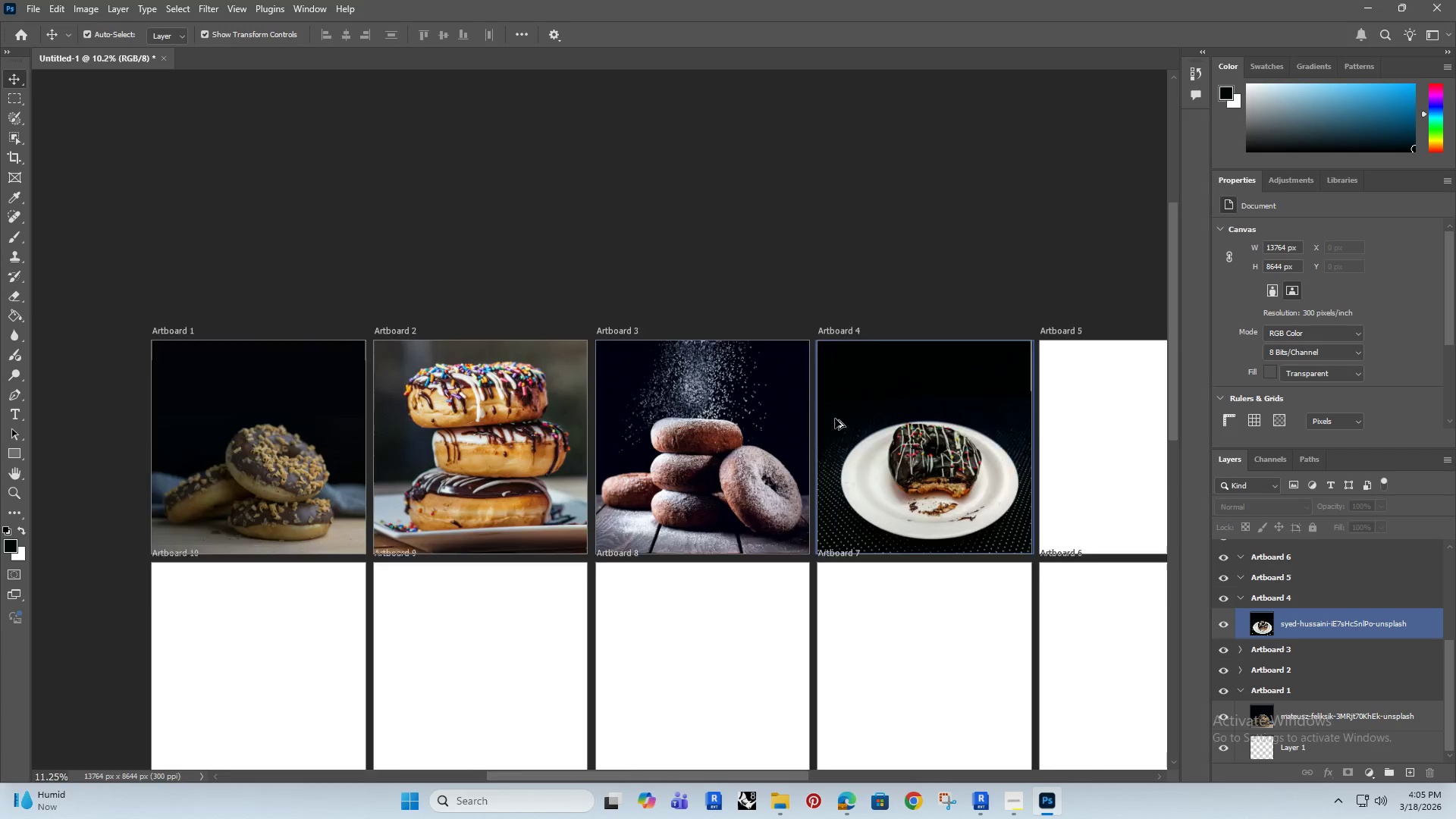 
left_click_drag(start_coordinate=[755, 196], to_coordinate=[651, 223])
 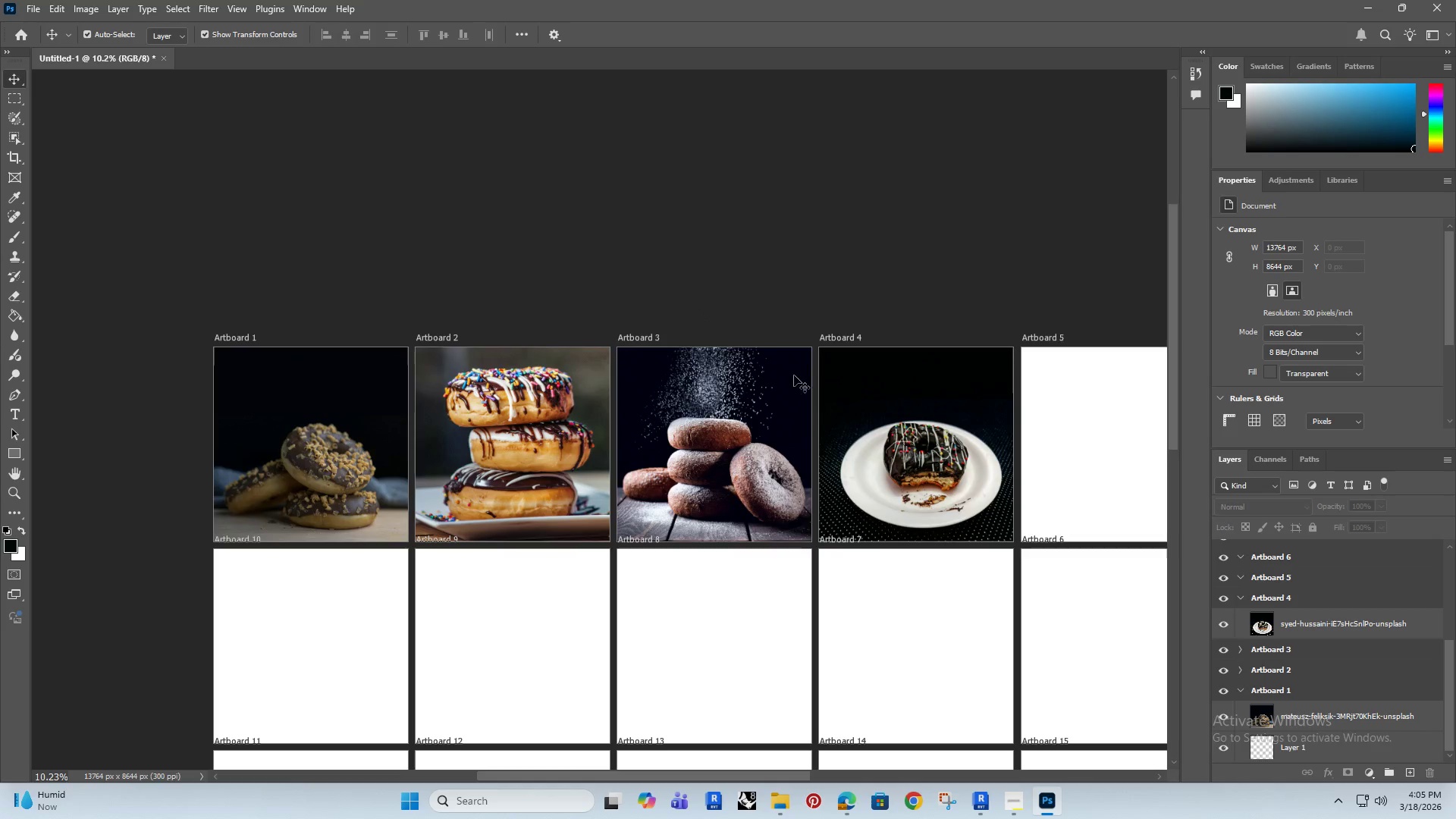 
hold_key(key=AltRight, duration=0.52)
scroll: coordinate [835, 419], scroll_direction: up, amount: 4.0
 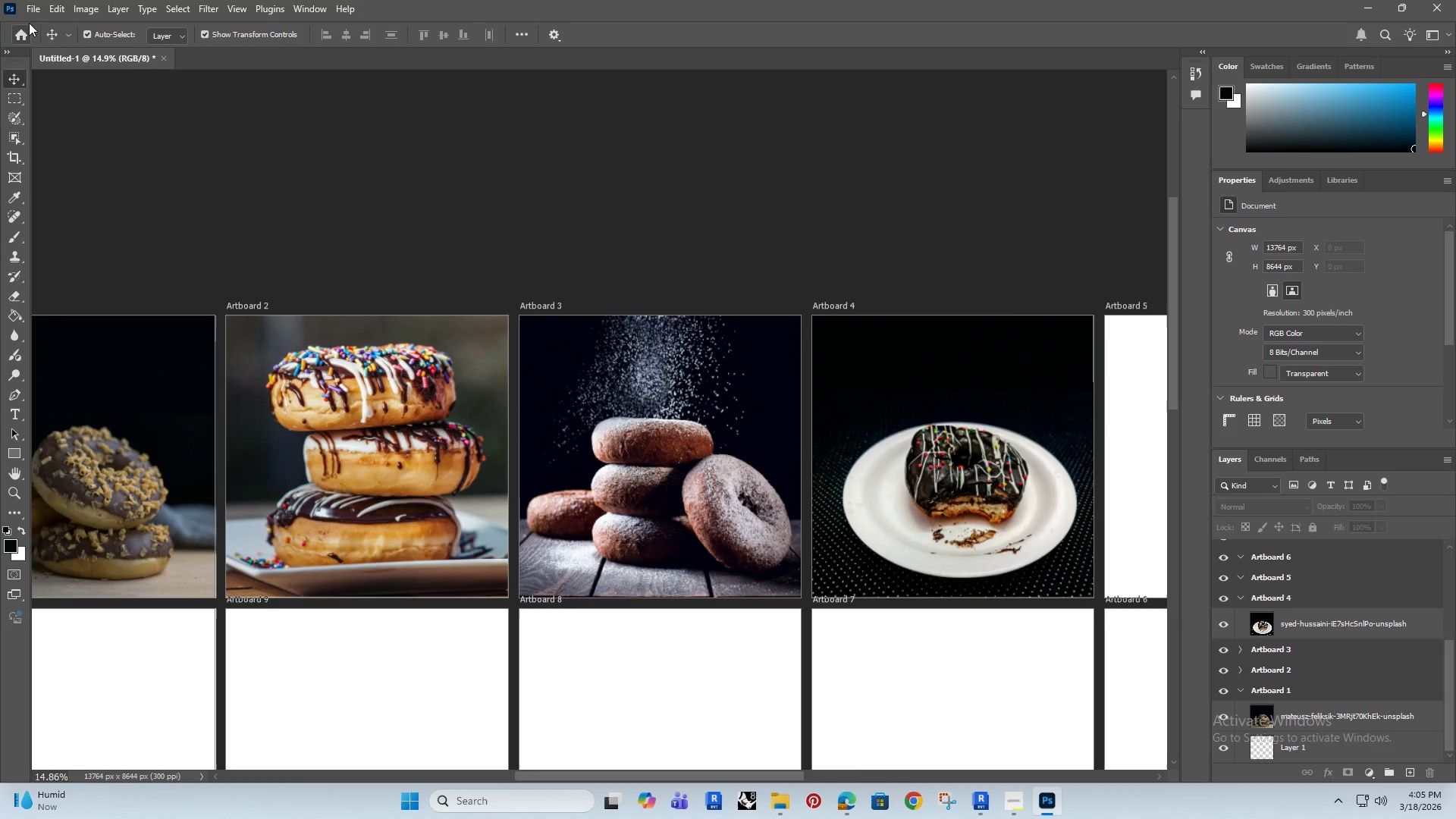 
left_click([33, 8])
 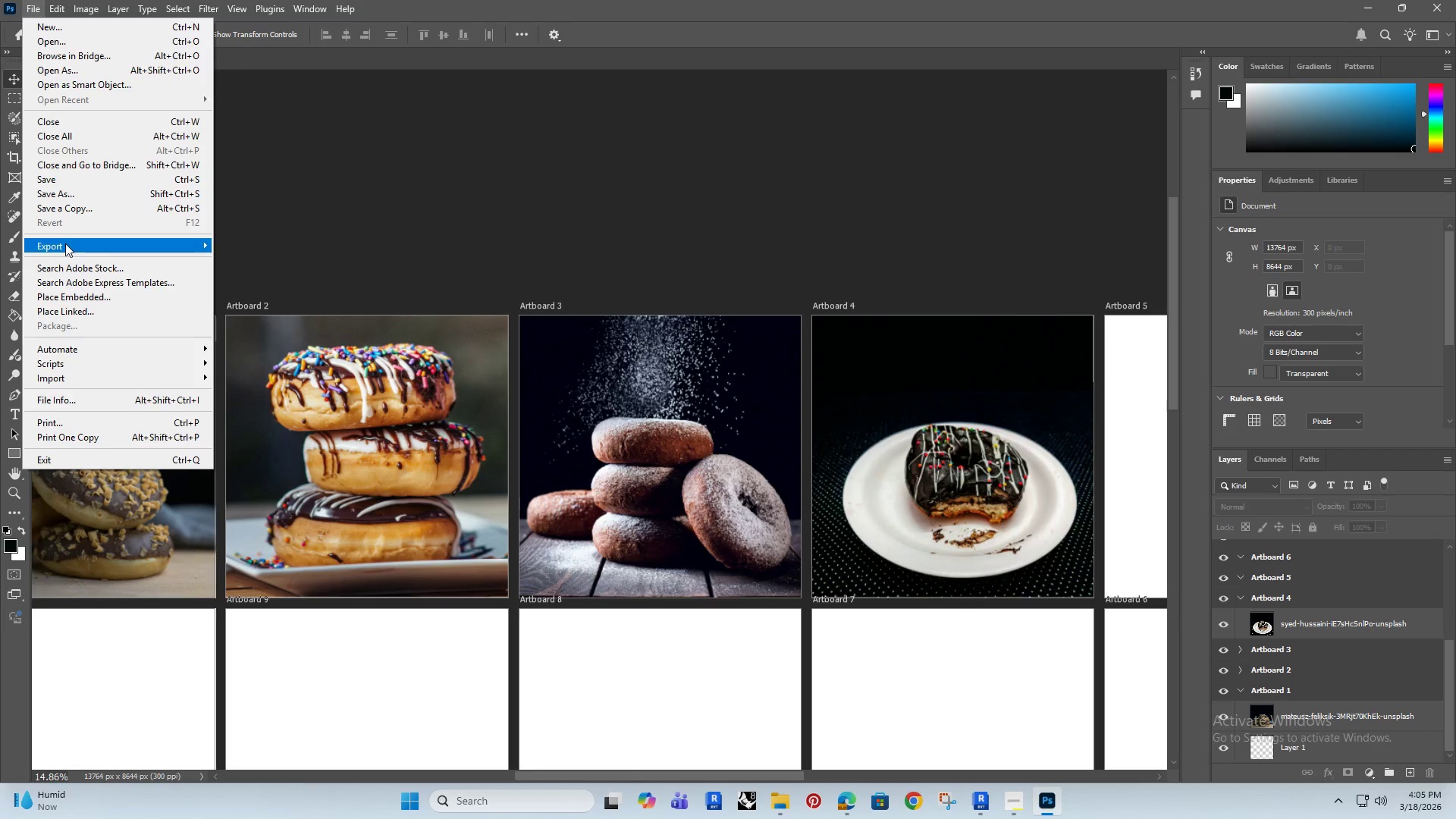 
left_click([70, 243])
 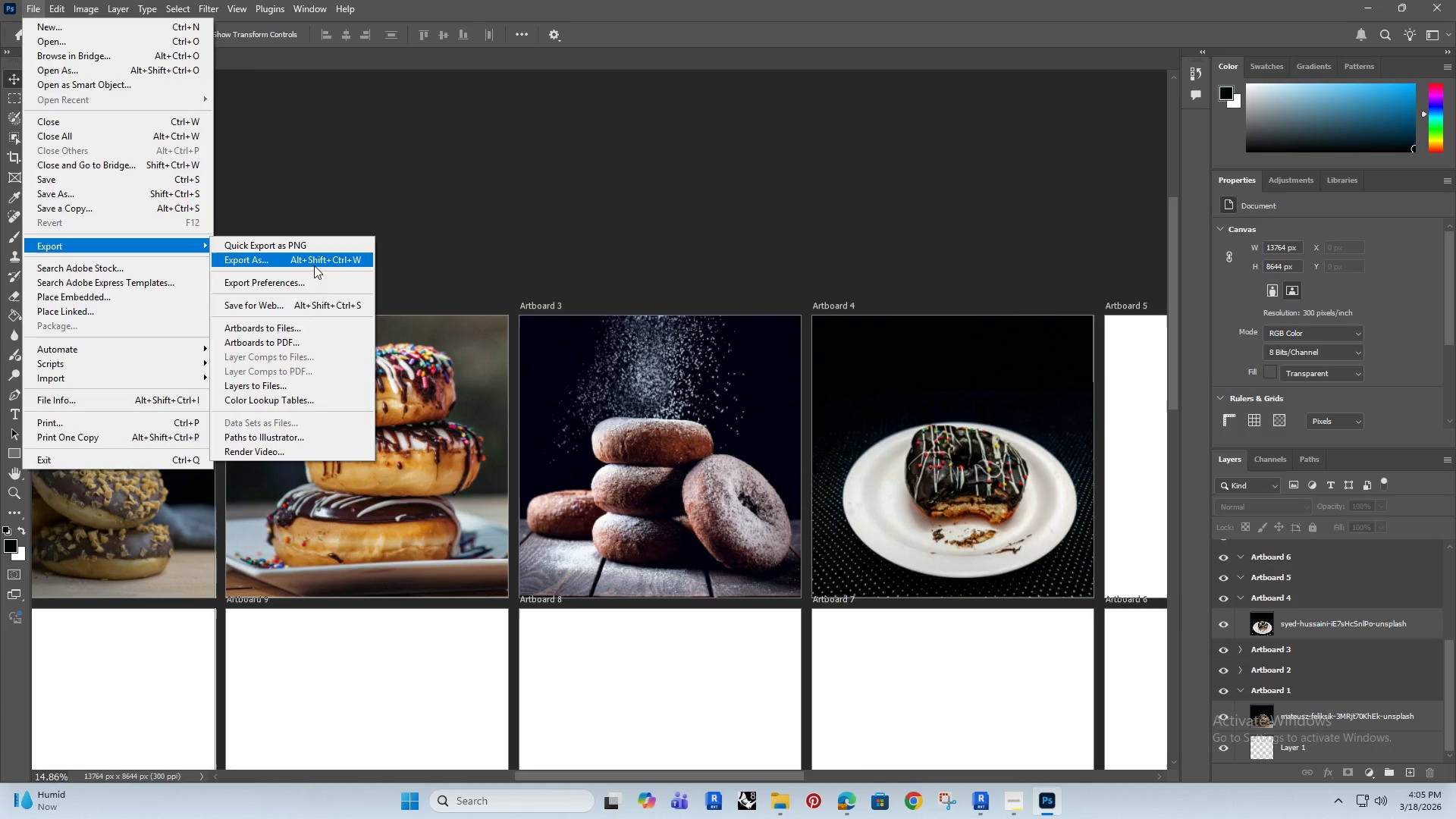 
left_click([314, 265])
 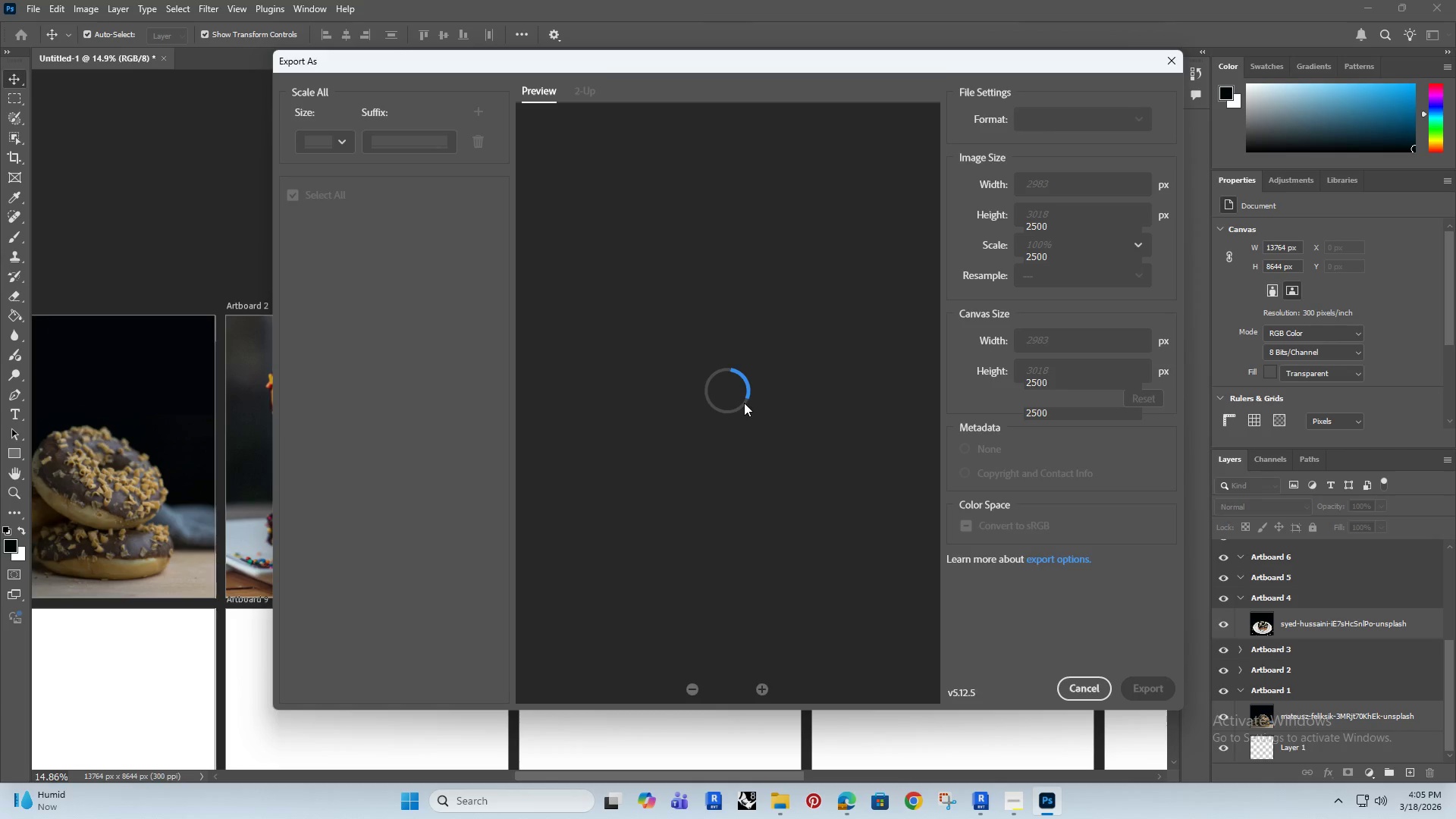 
wait(7.08)
 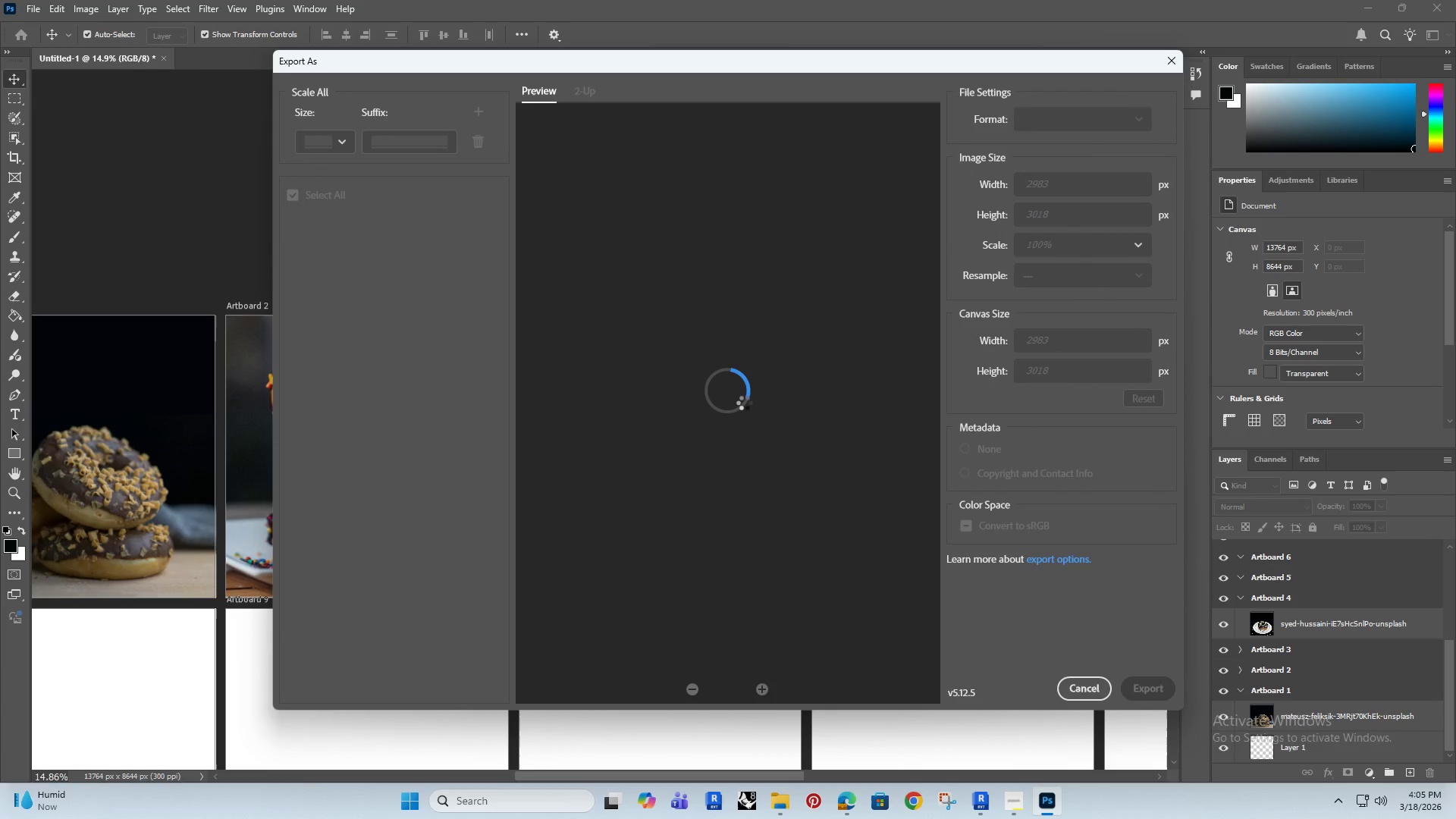 
left_click([294, 236])
 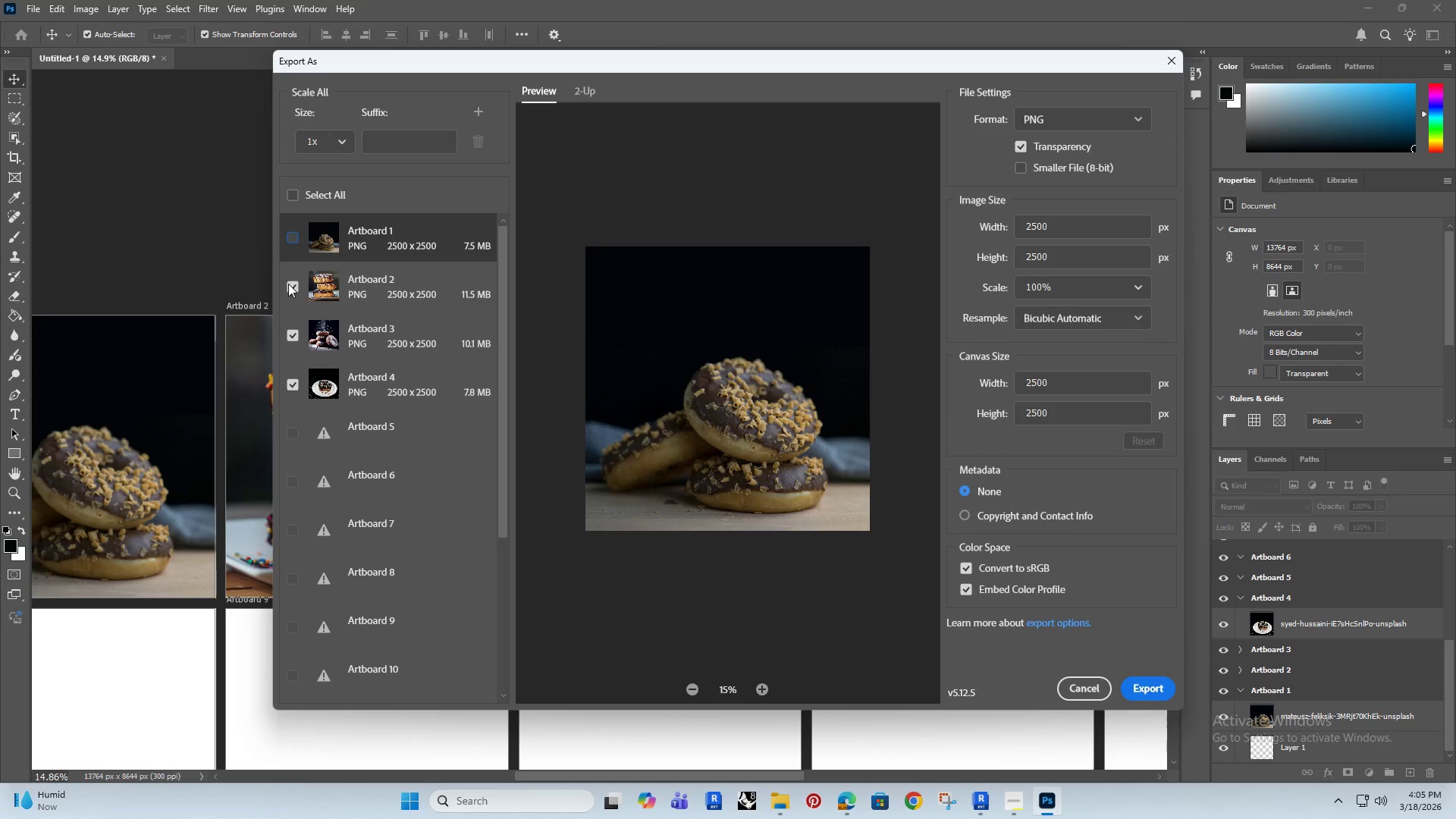 
left_click([288, 284])
 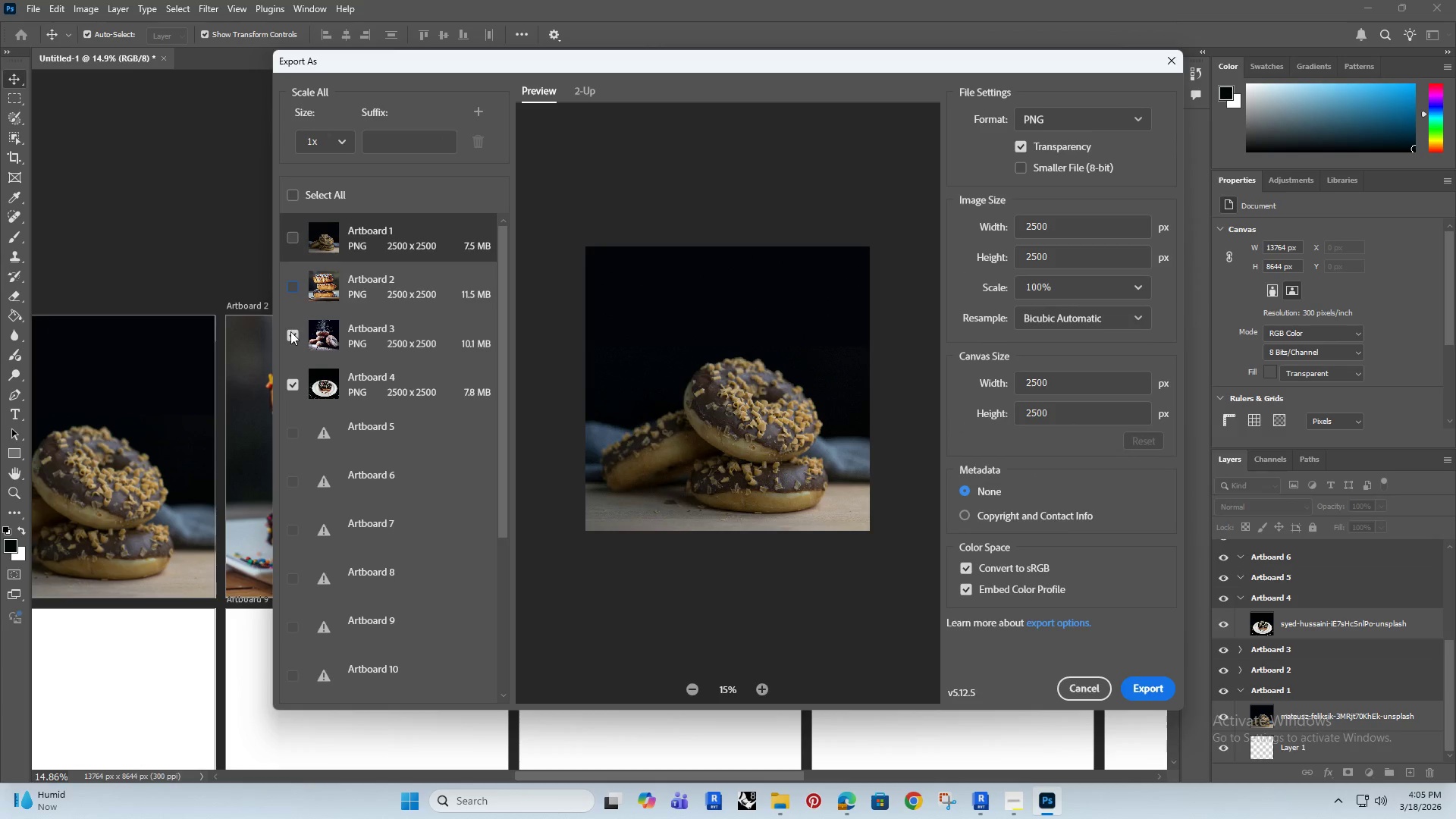 
left_click([290, 332])
 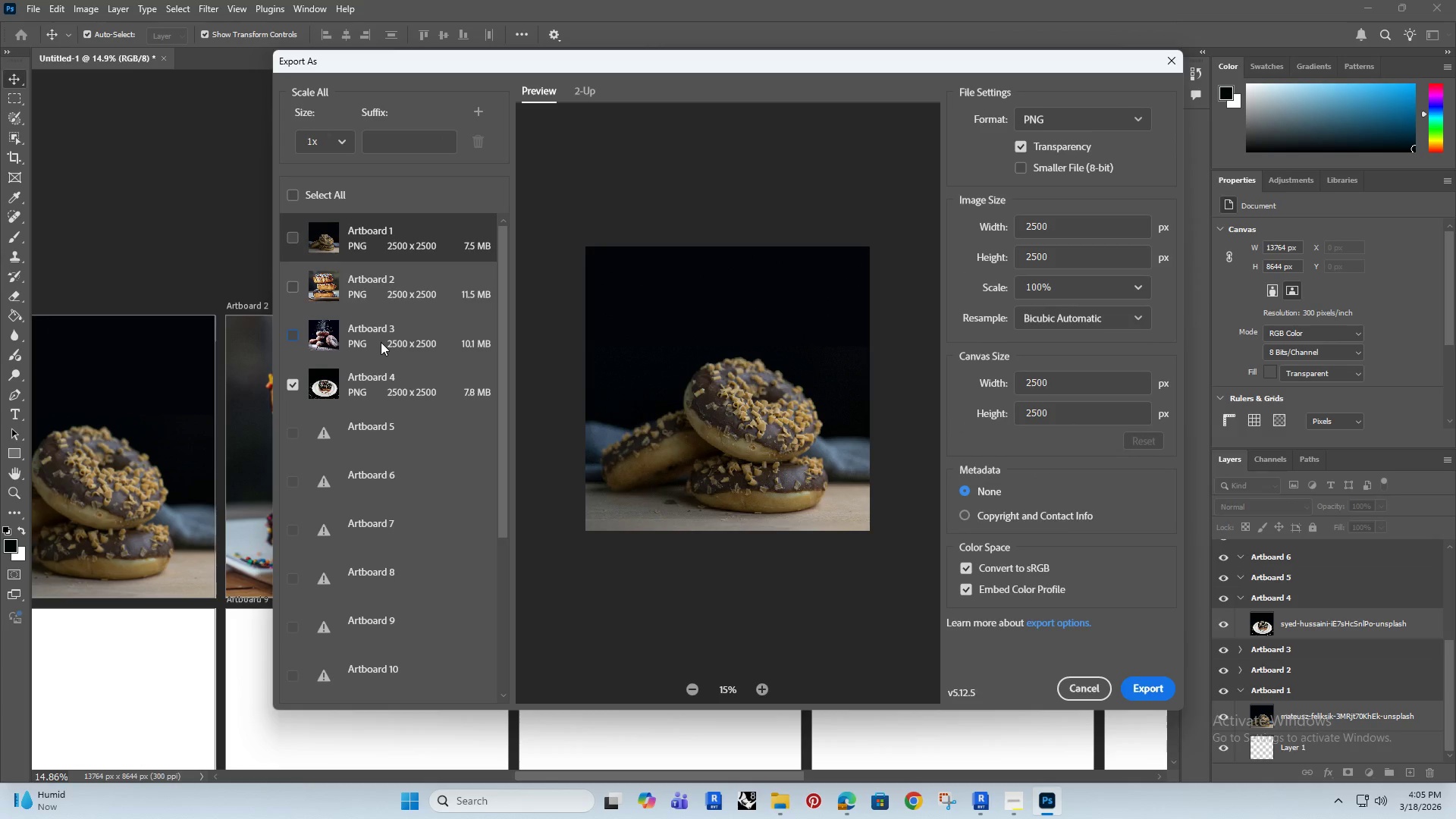 
left_click([389, 392])
 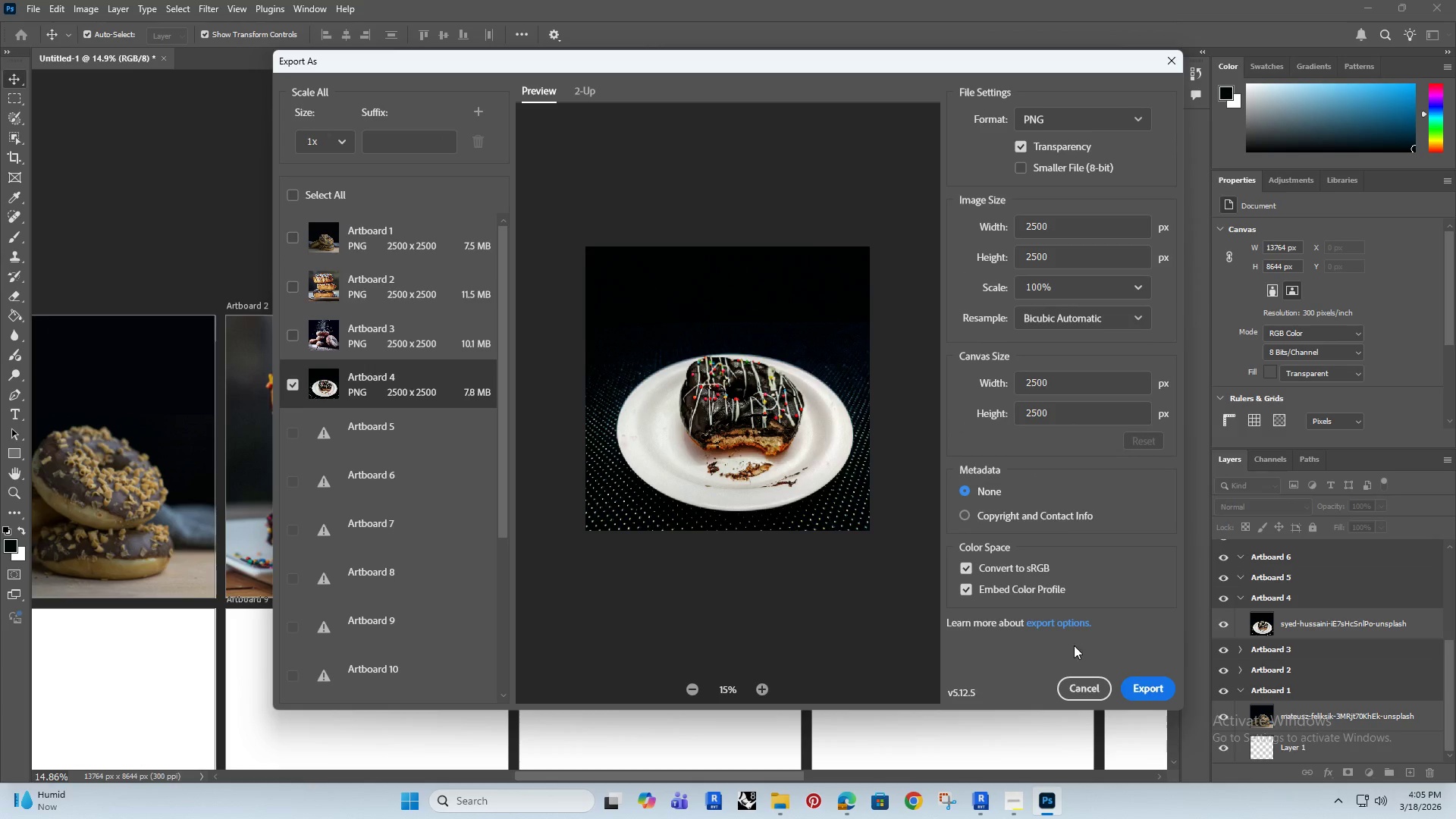 
left_click([1136, 686])
 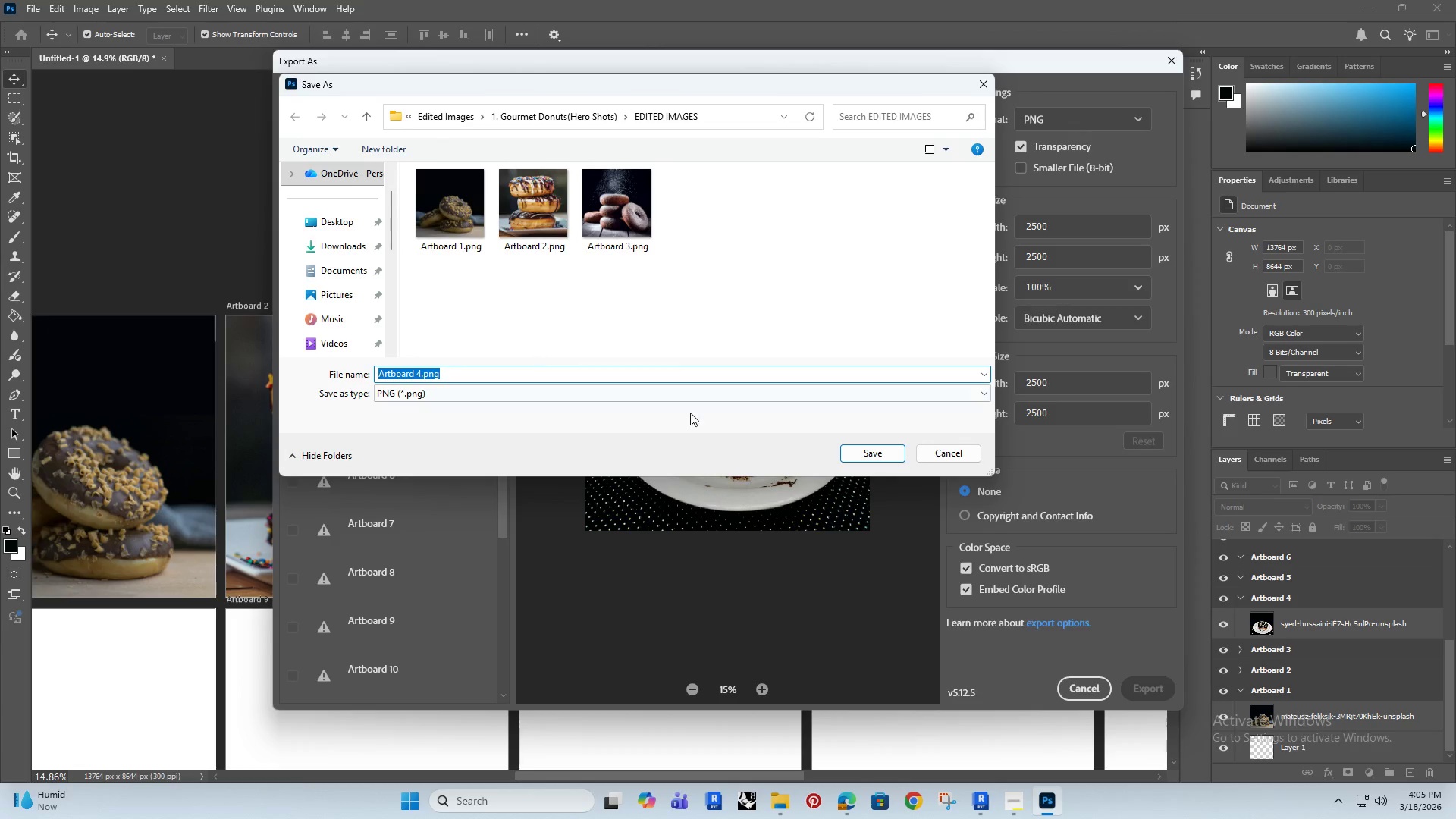 
left_click([872, 453])
 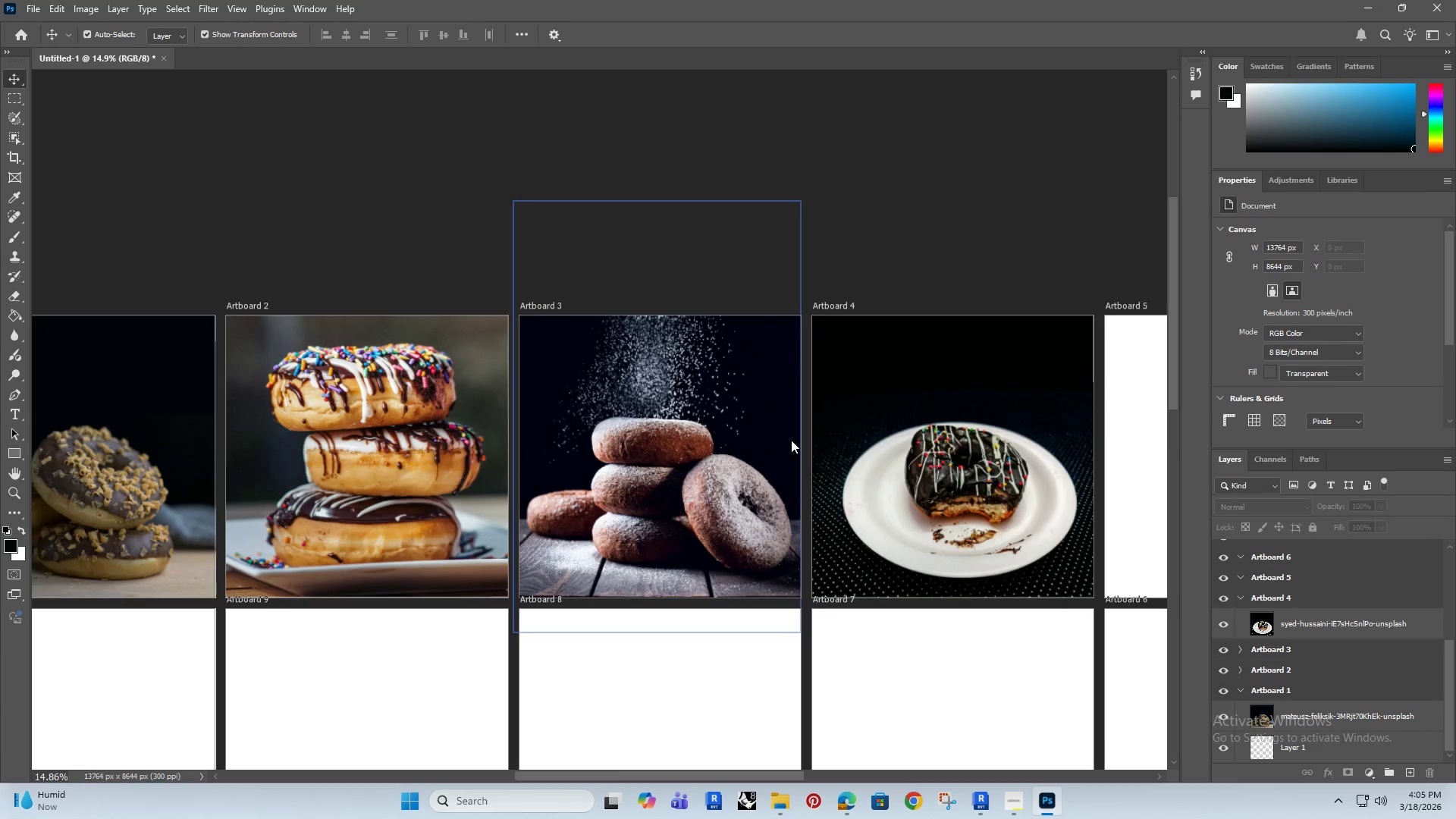 
left_click([885, 199])
 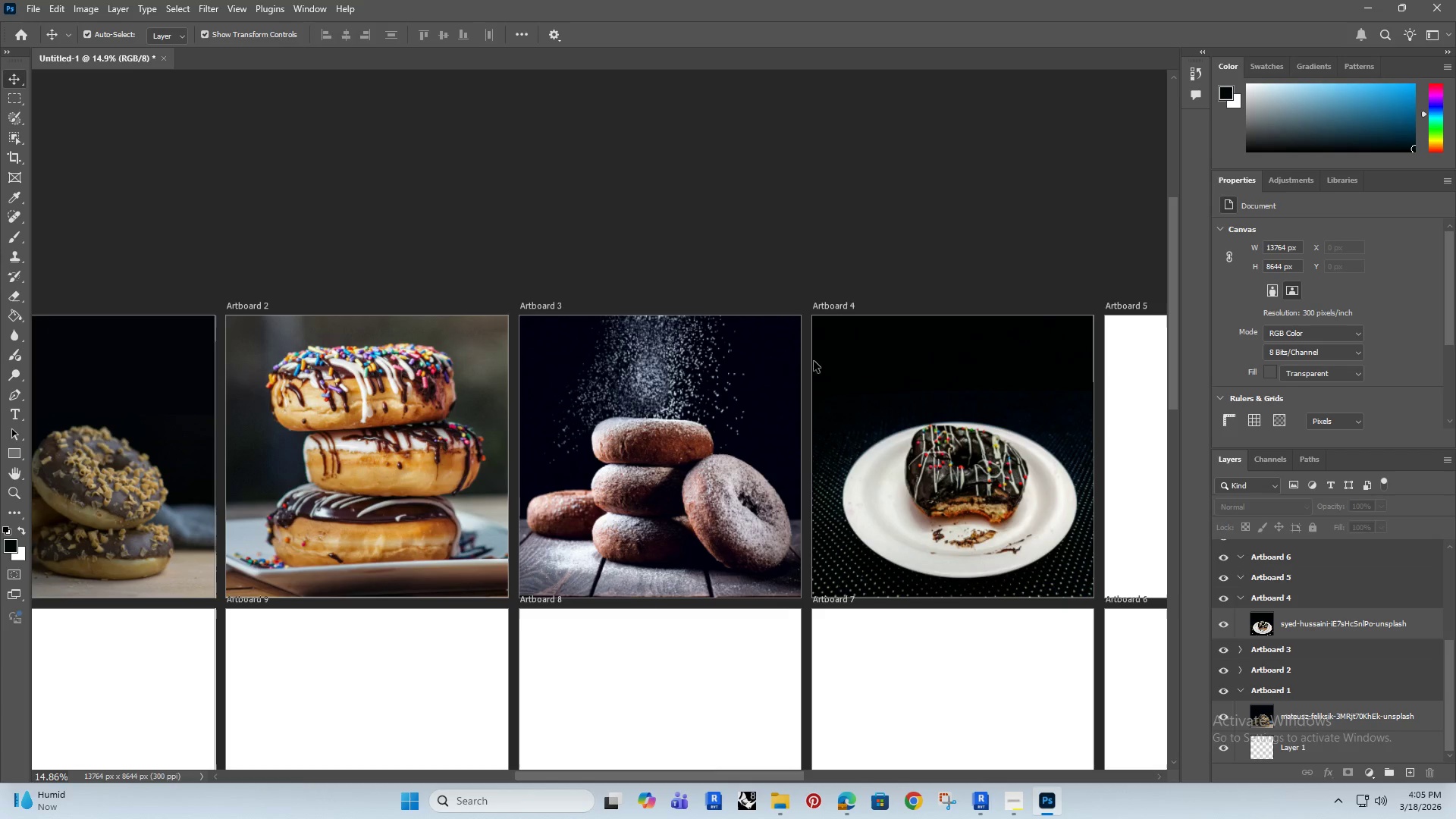 
hold_key(key=AltRight, duration=0.47)
 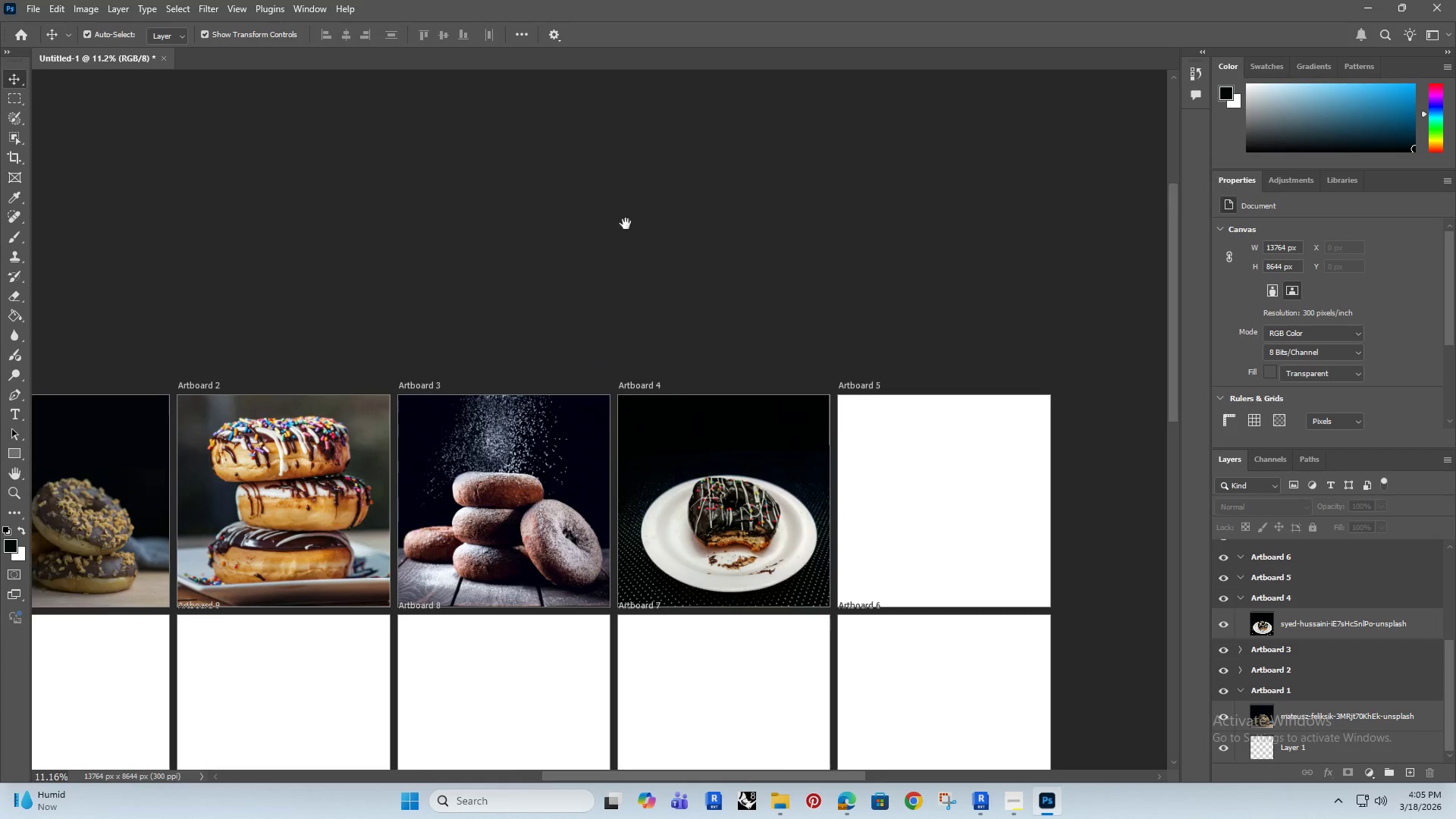 
hold_key(key=Space, duration=1.05)
 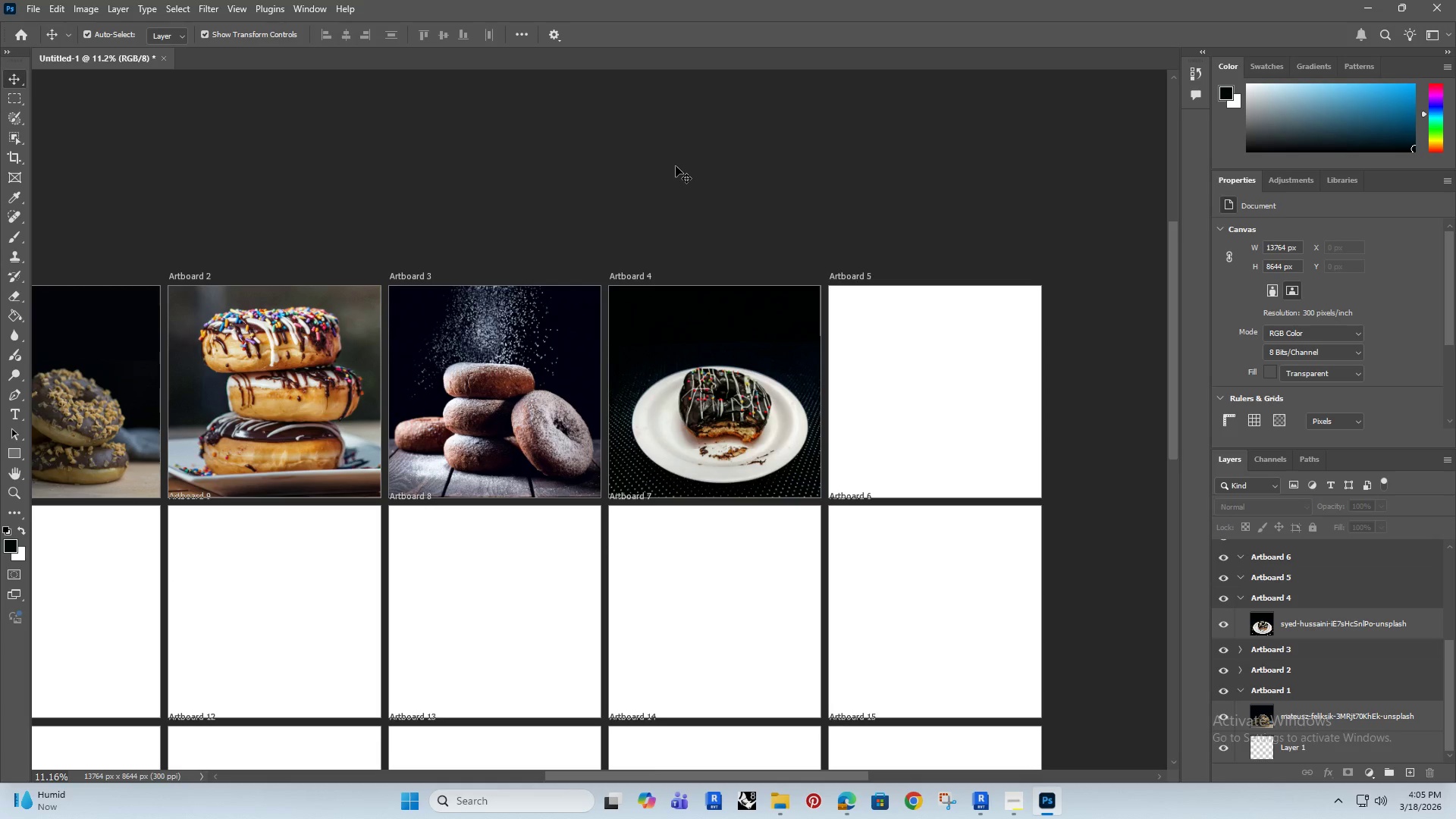 
left_click_drag(start_coordinate=[866, 208], to_coordinate=[676, 166])
 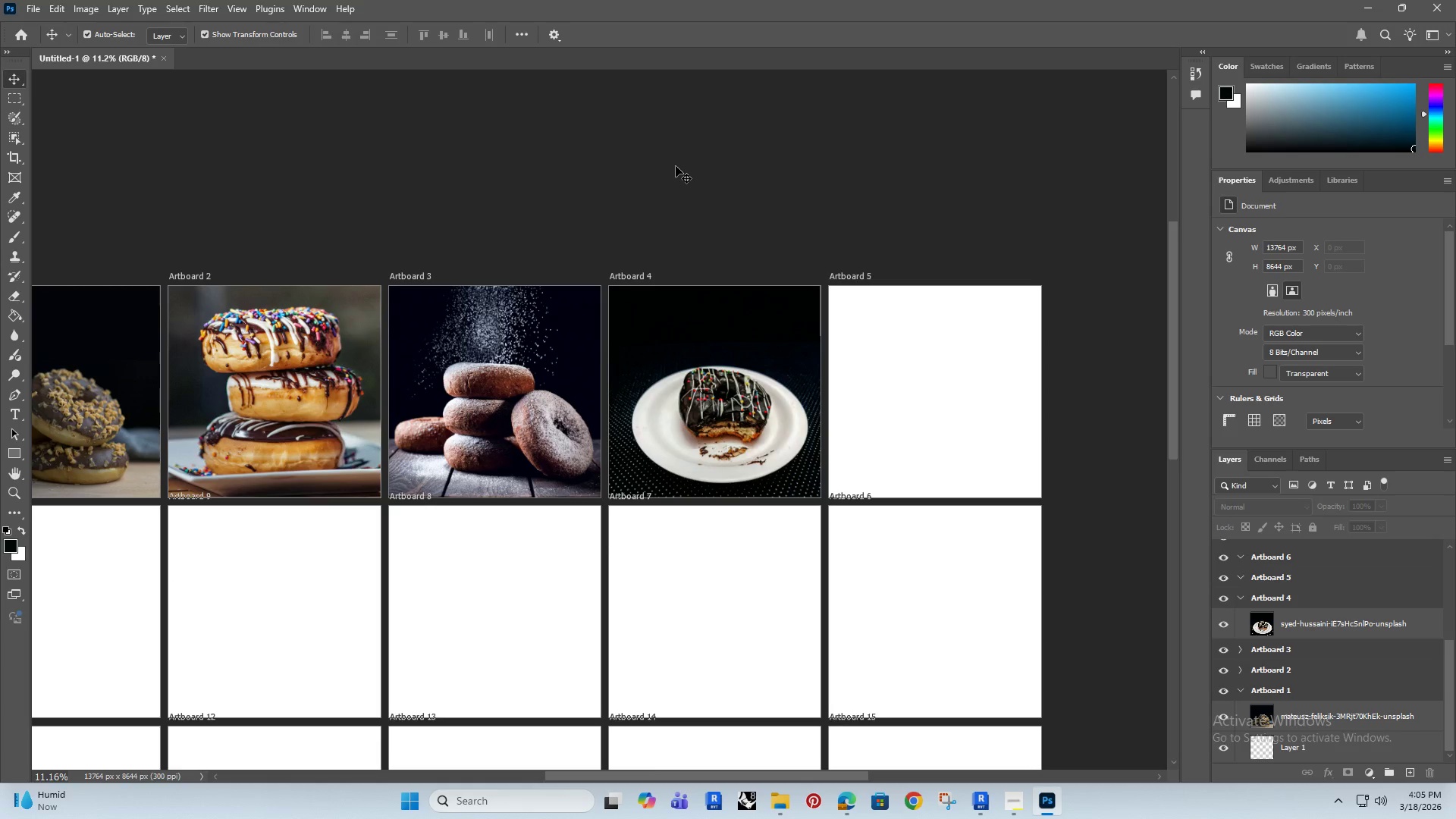 
scroll: coordinate [761, 365], scroll_direction: down, amount: 3.0
 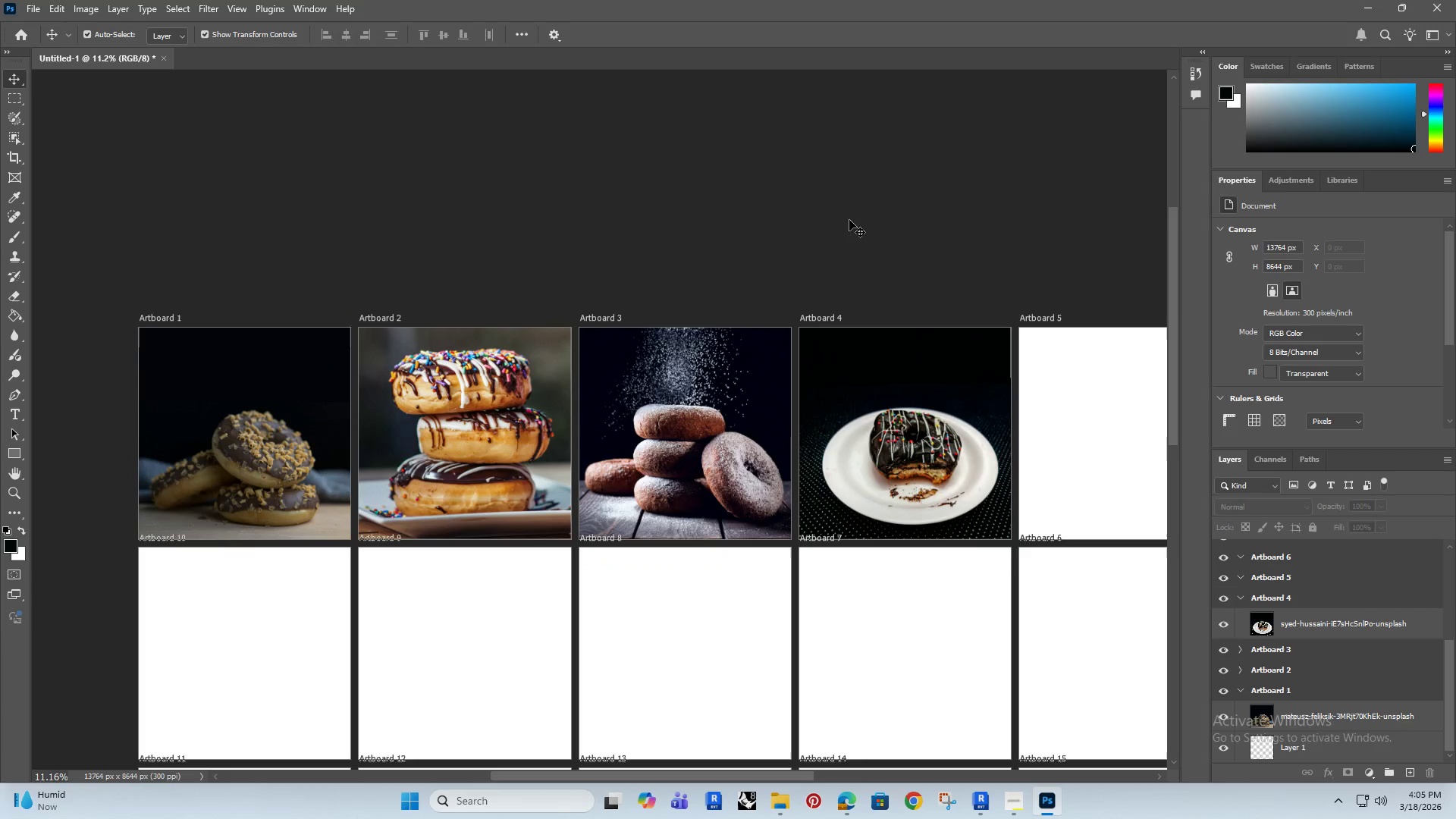 
wait(6.59)
 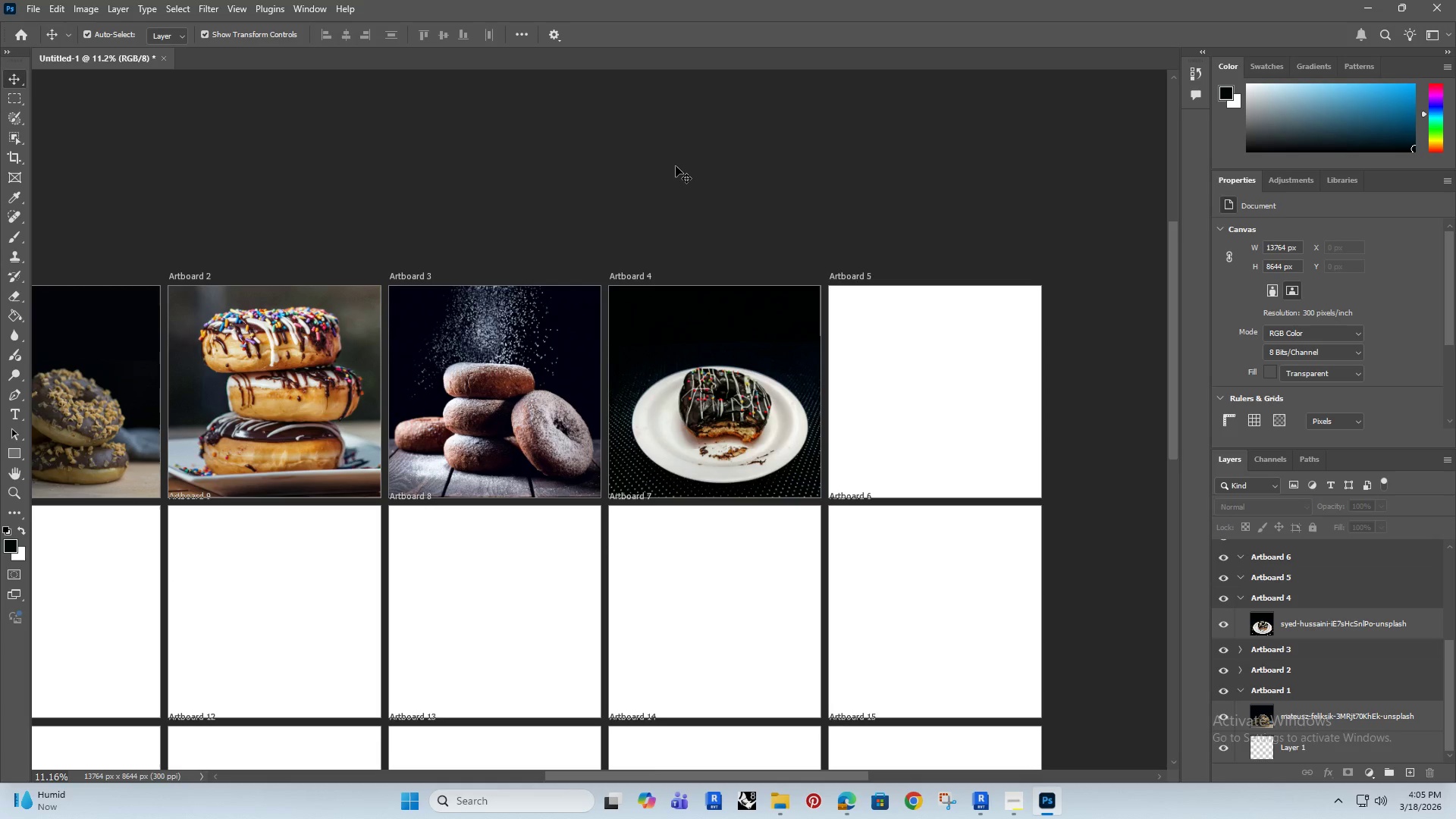 
hold_key(key=AltRight, duration=0.7)
 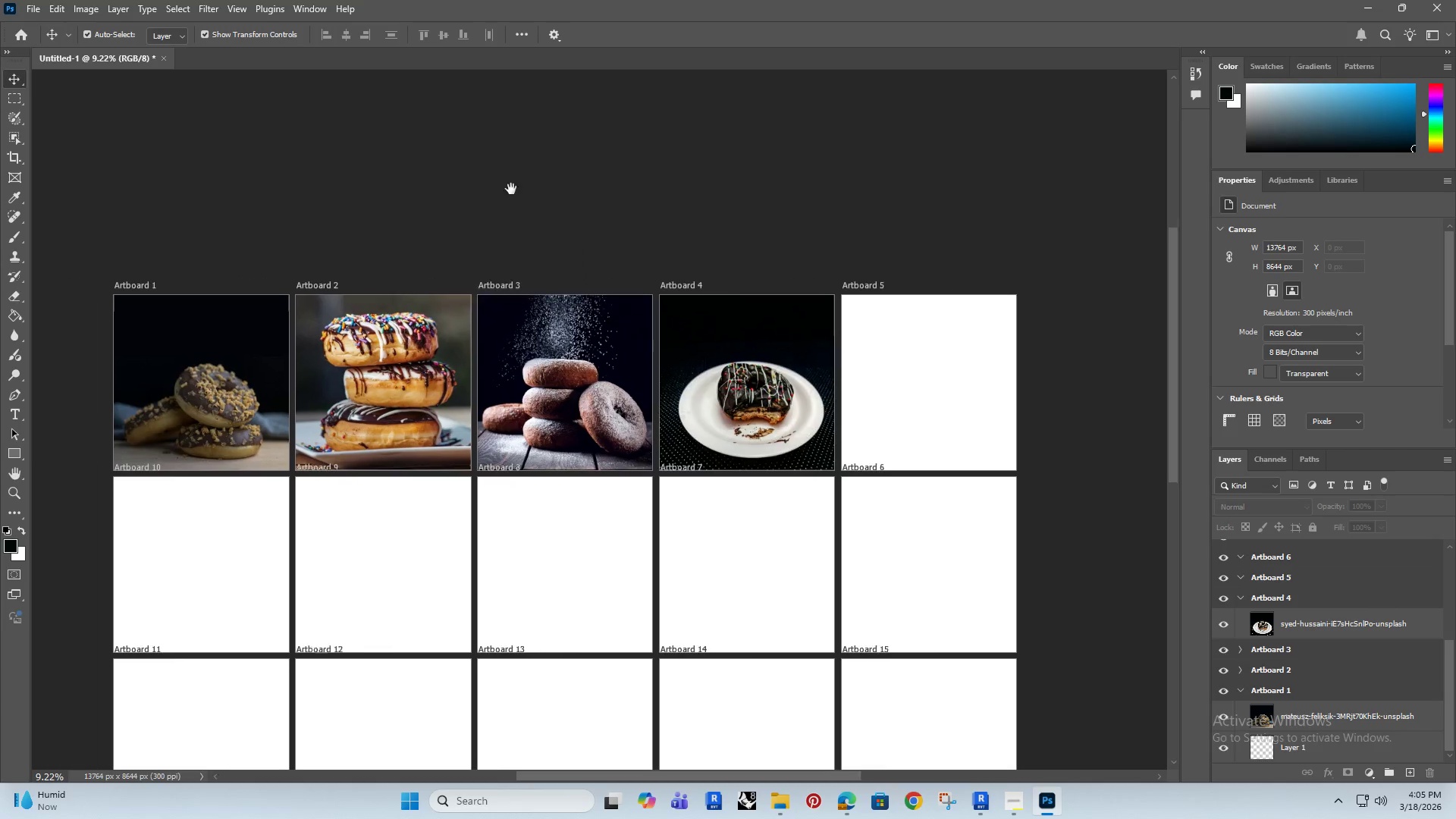 
hold_key(key=Space, duration=0.7)
 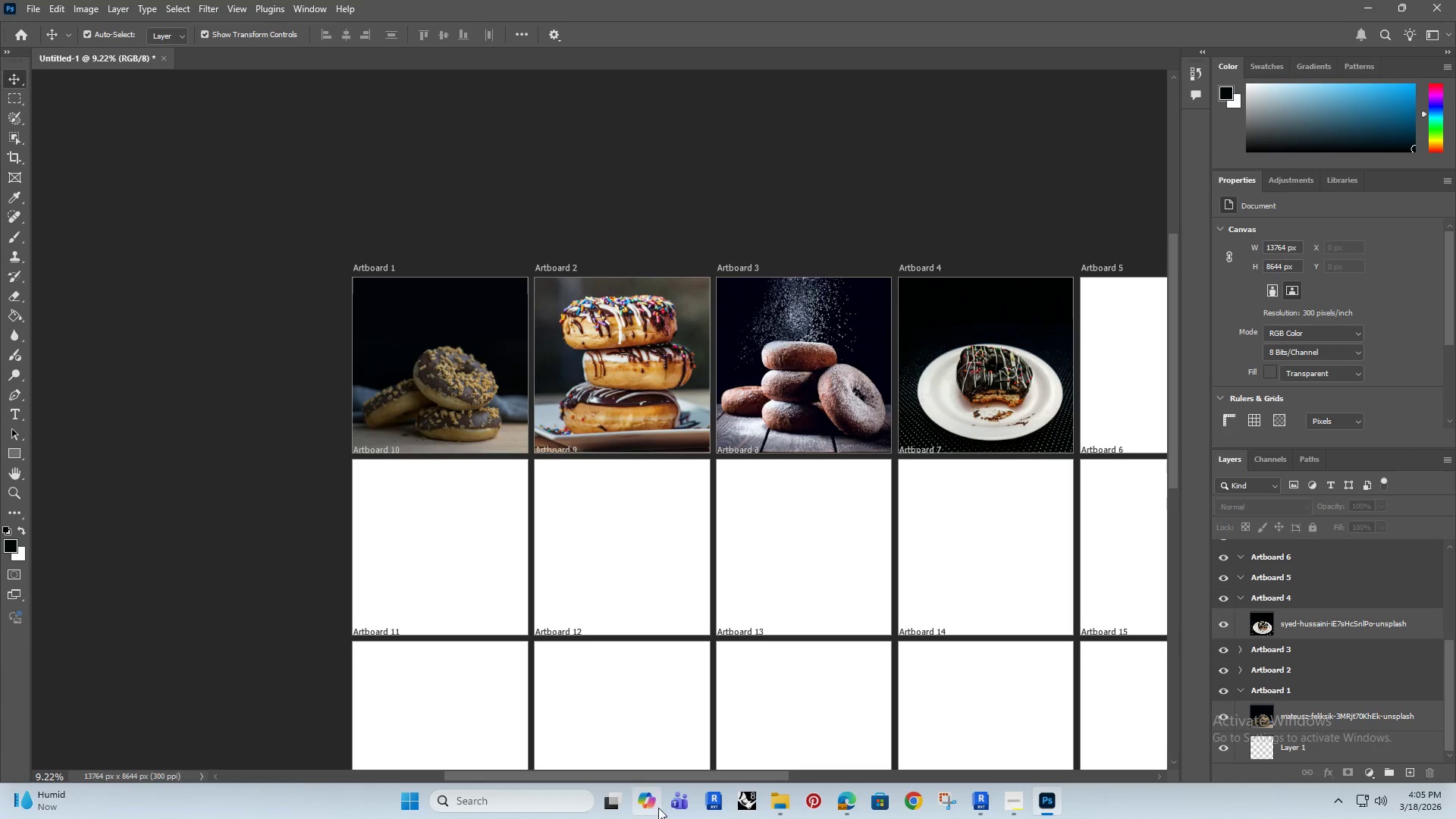 
scroll: coordinate [508, 318], scroll_direction: down, amount: 2.0
 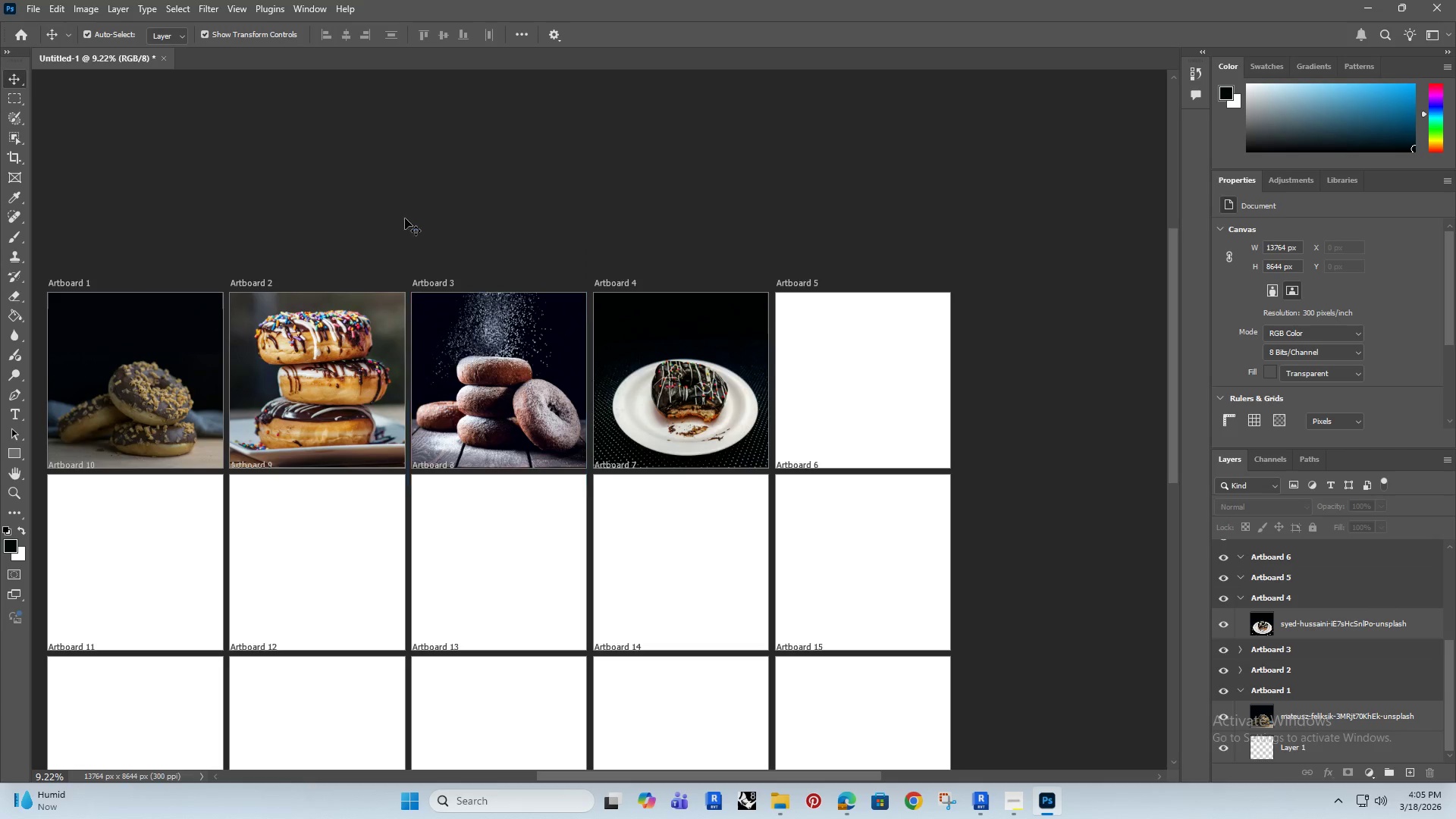 
left_click_drag(start_coordinate=[275, 191], to_coordinate=[580, 176])
 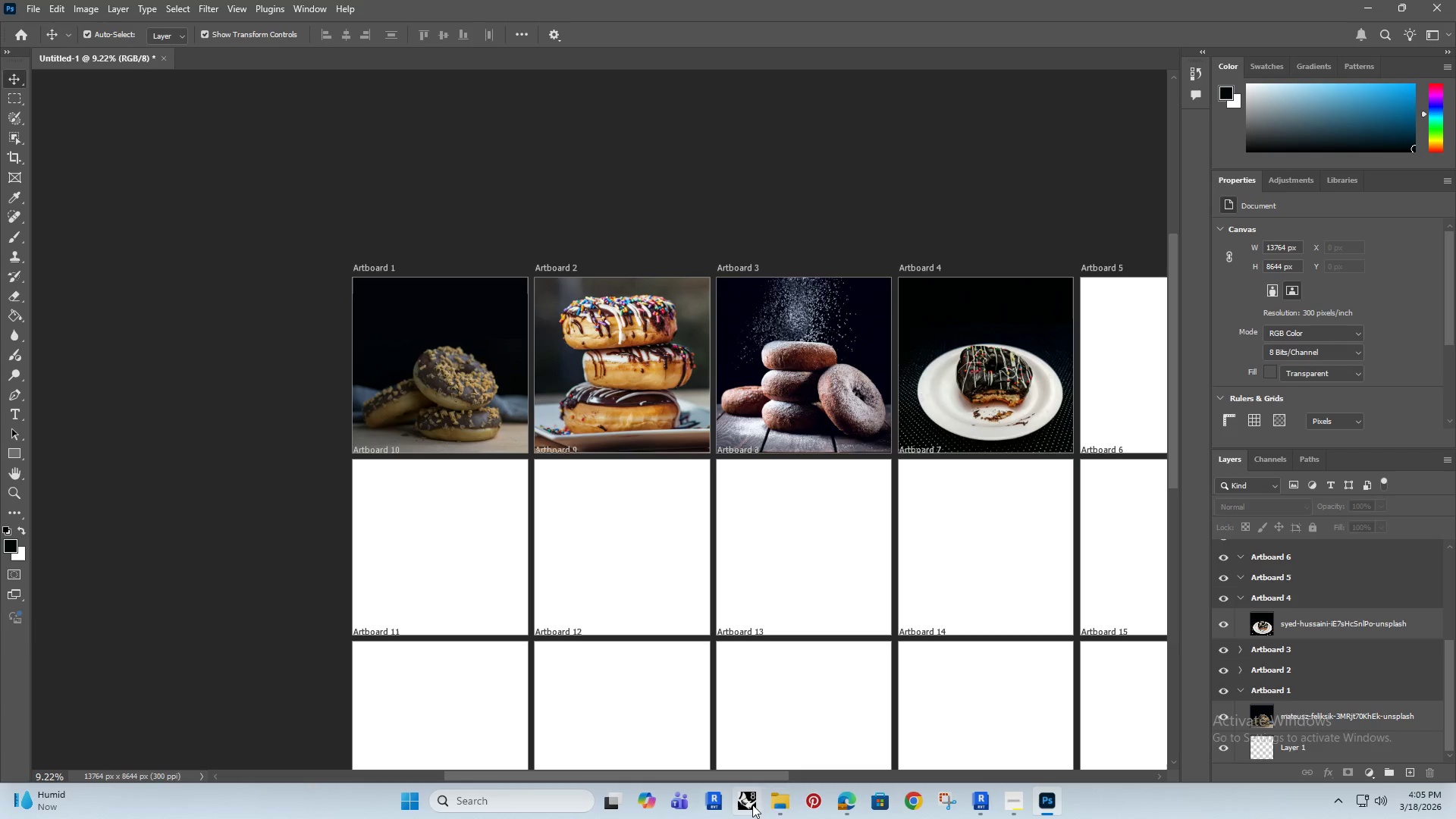 
left_click([780, 795])
 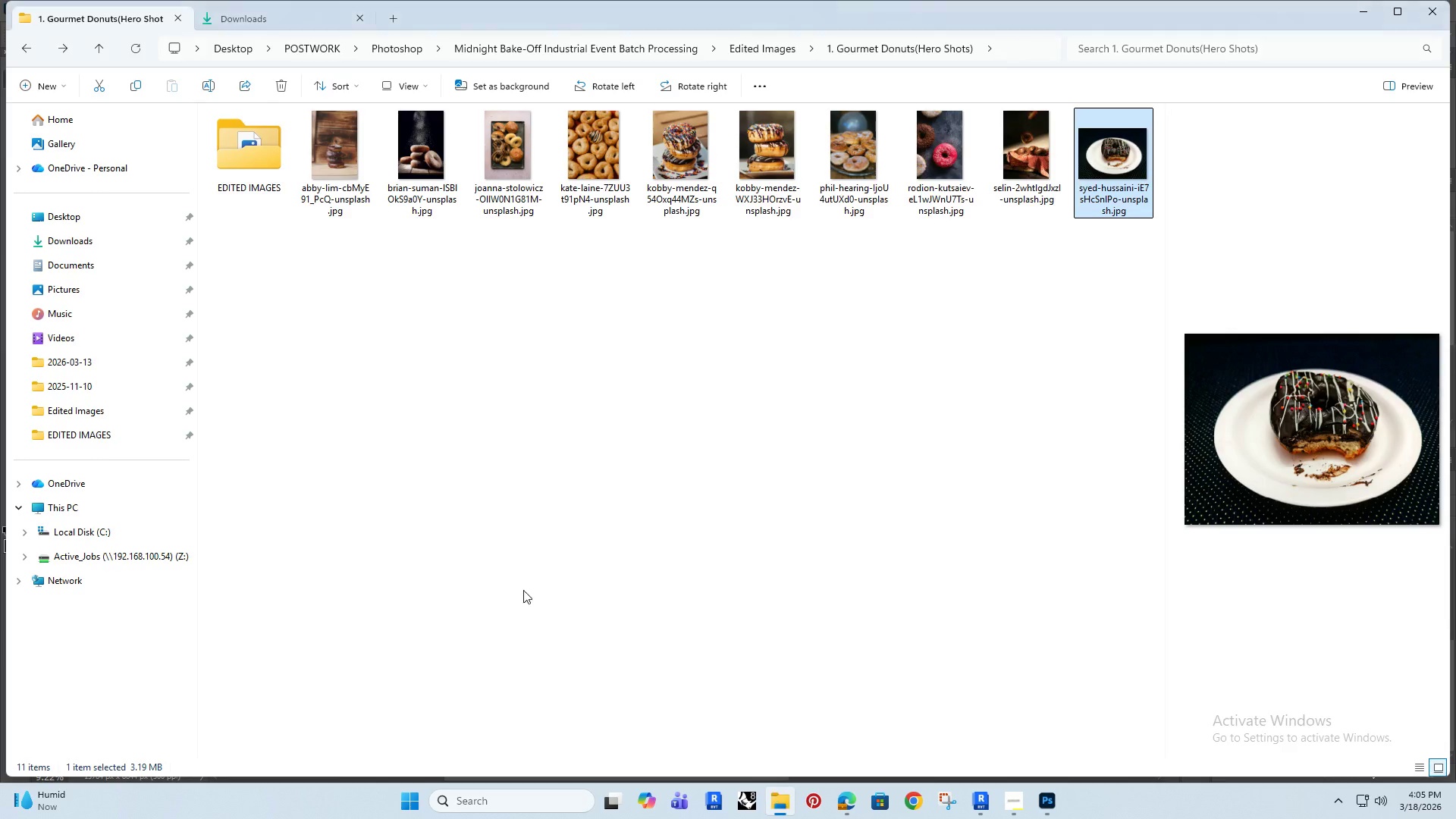 
left_click([480, 543])
 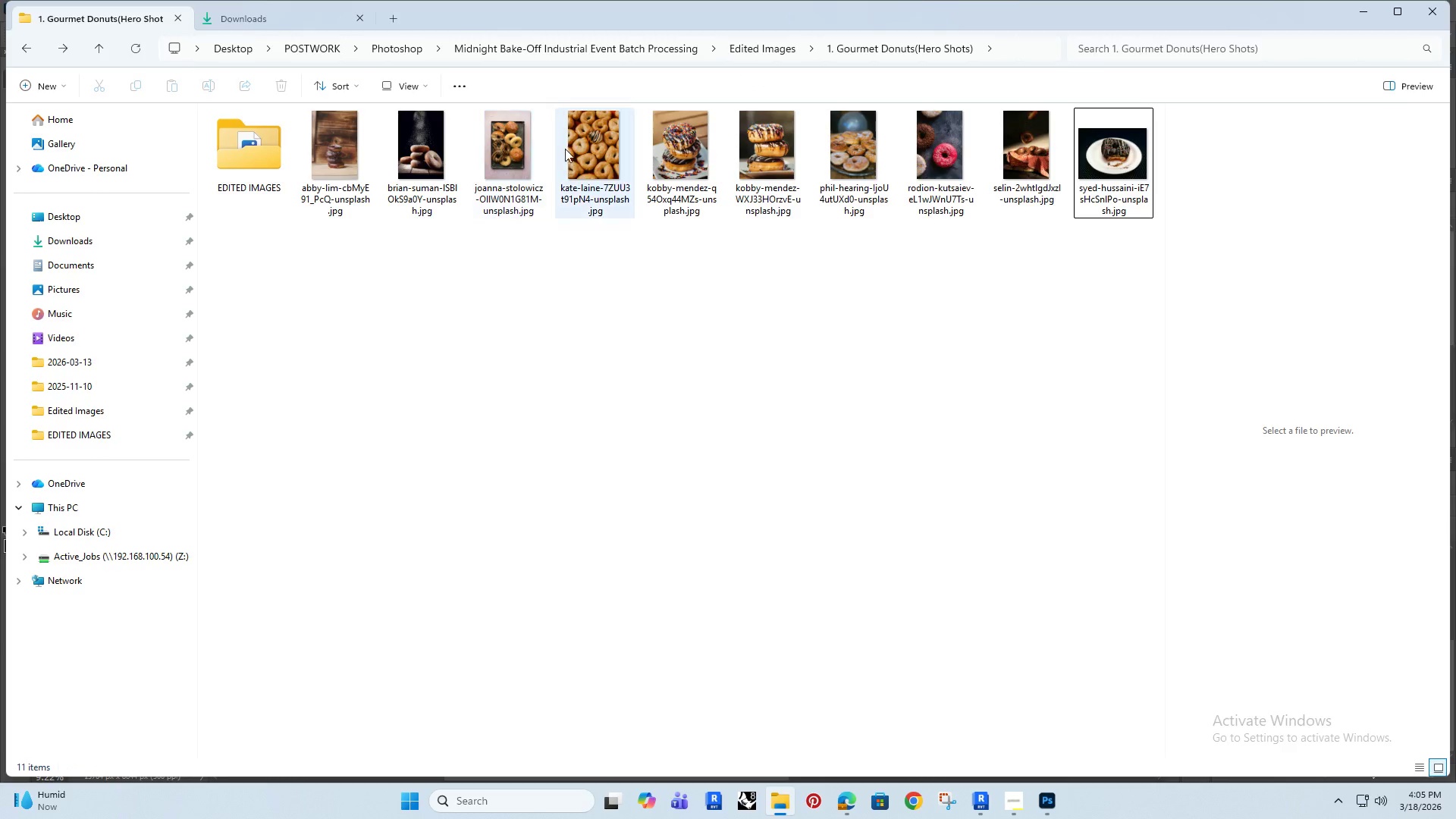 
left_click([579, 137])
 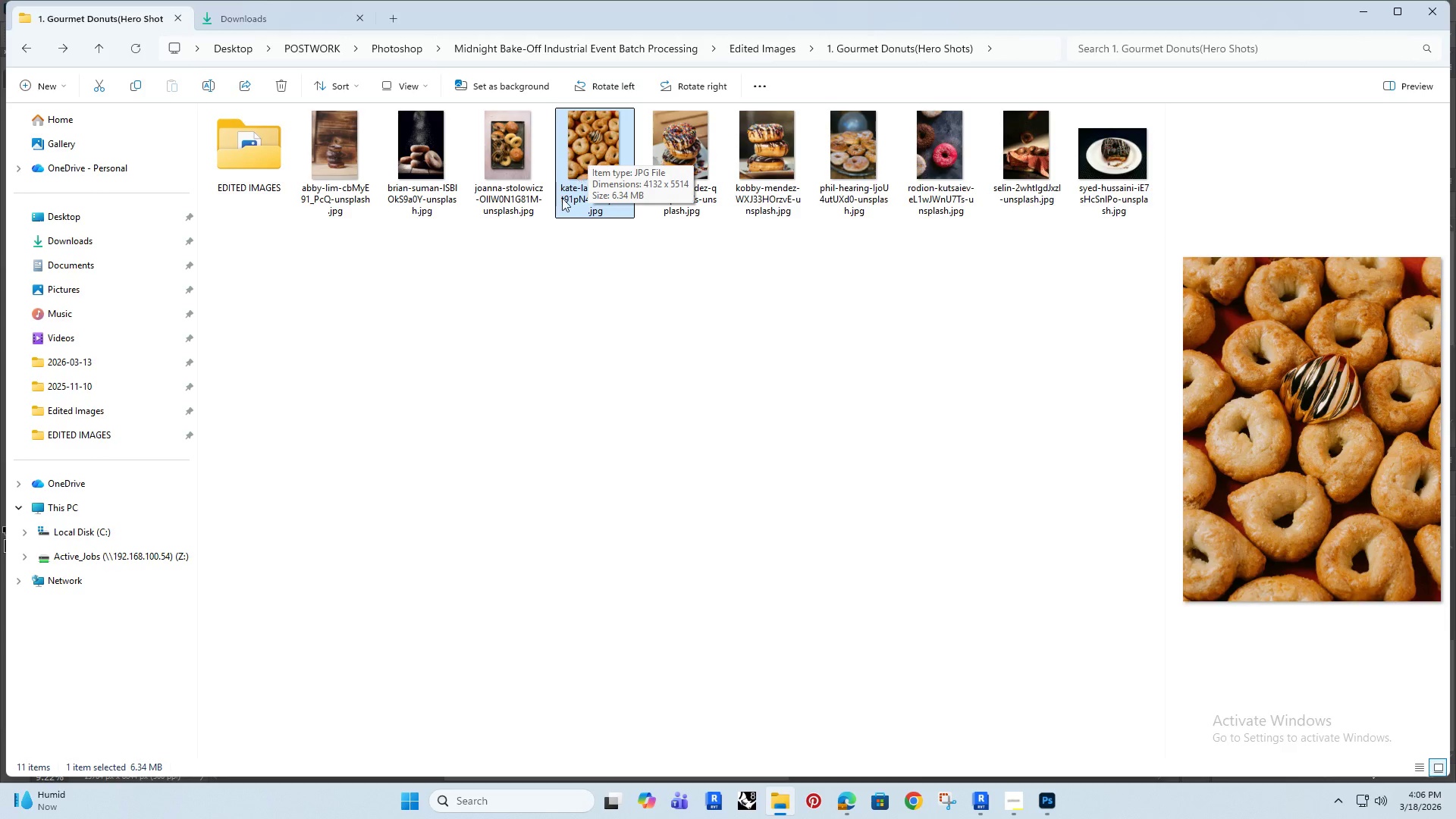 
left_click([1021, 811])